 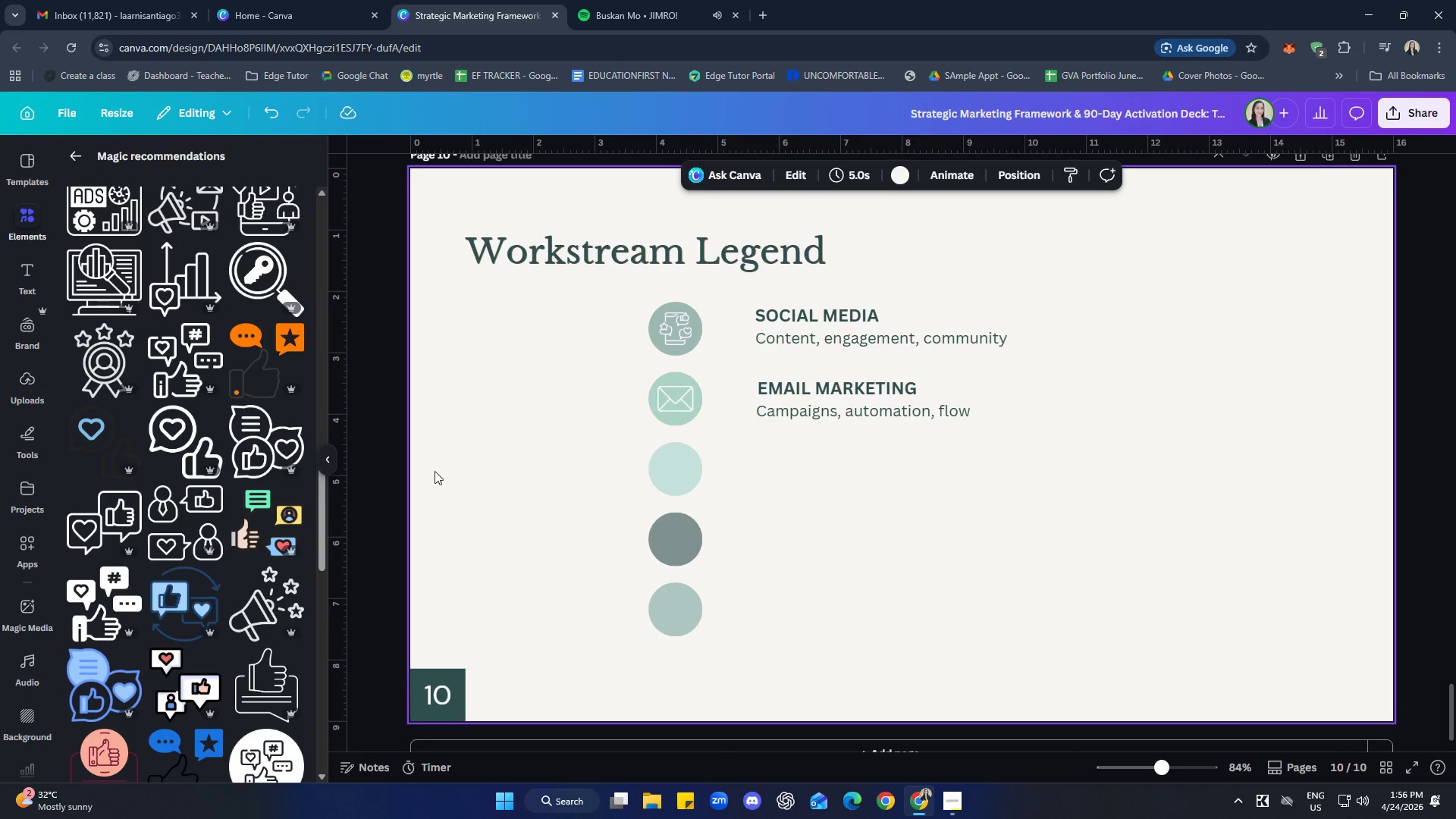 
scroll: coordinate [231, 472], scroll_direction: up, amount: 12.0
 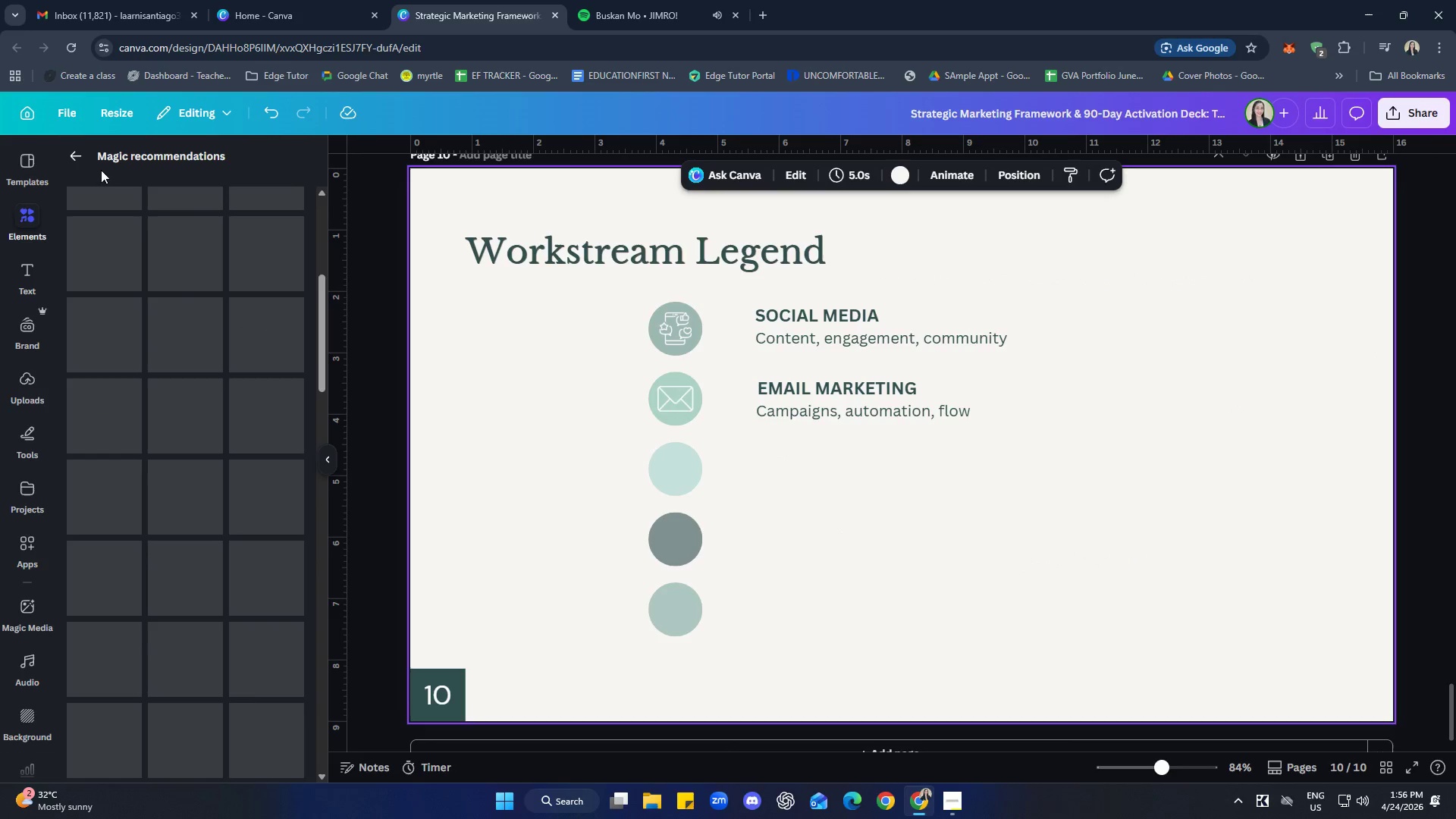 
left_click([78, 153])
 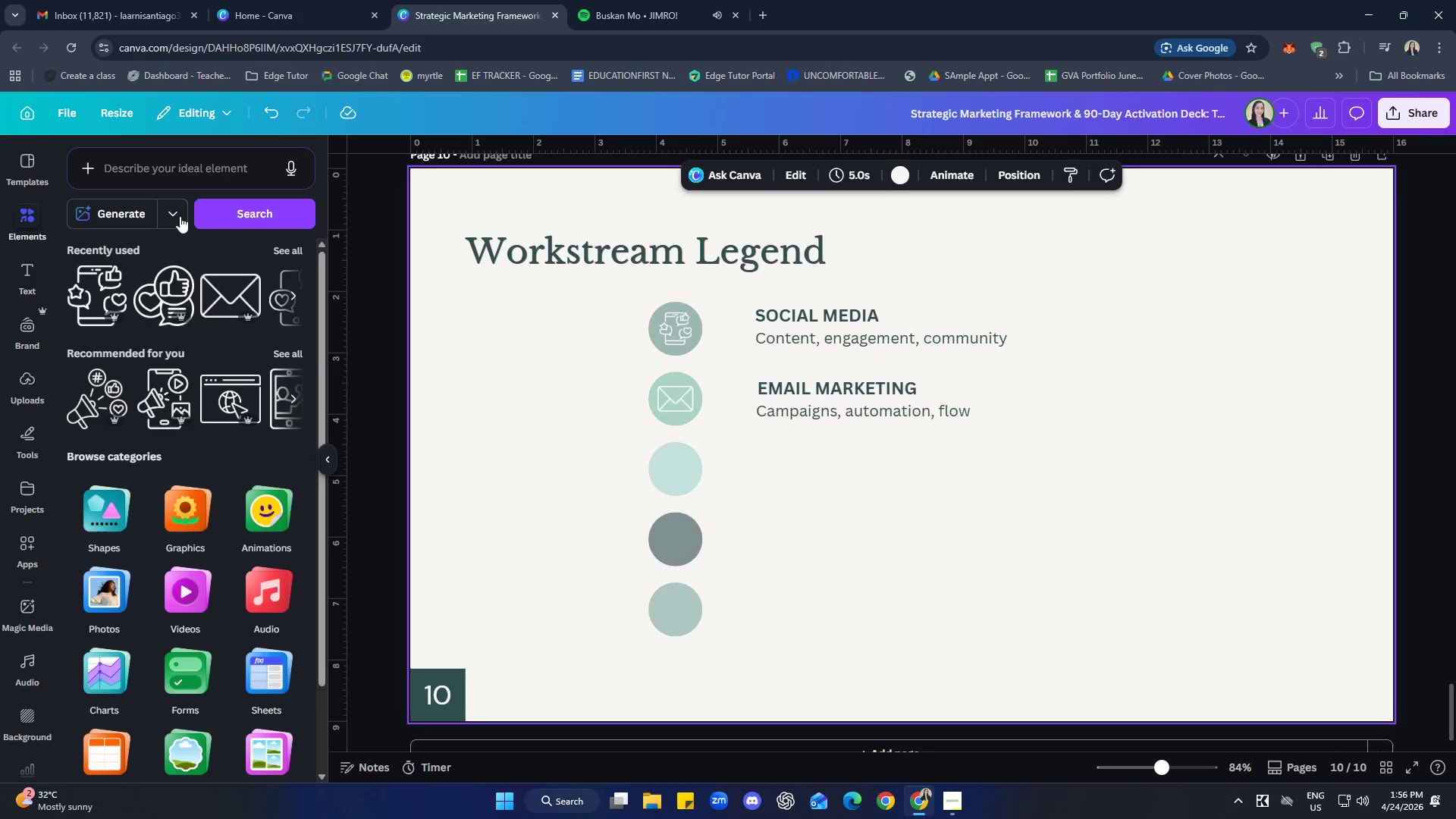 
left_click([193, 168])
 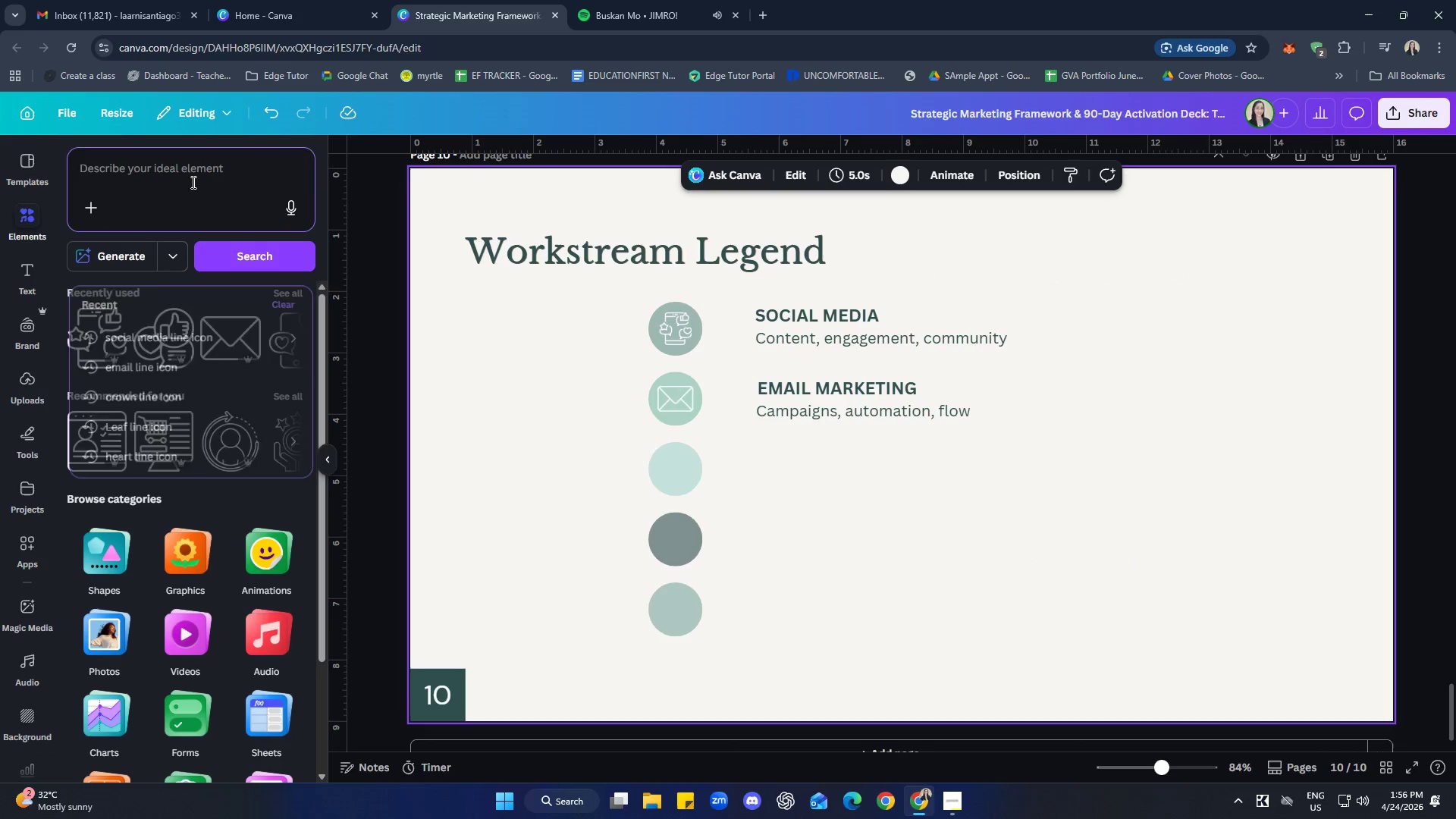 
type(delivevry)
key(Backspace)
key(Backspace)
key(Backspace)
type(ry i)
key(Backspace)
type(line c)
key(Backspace)
type(icon)
 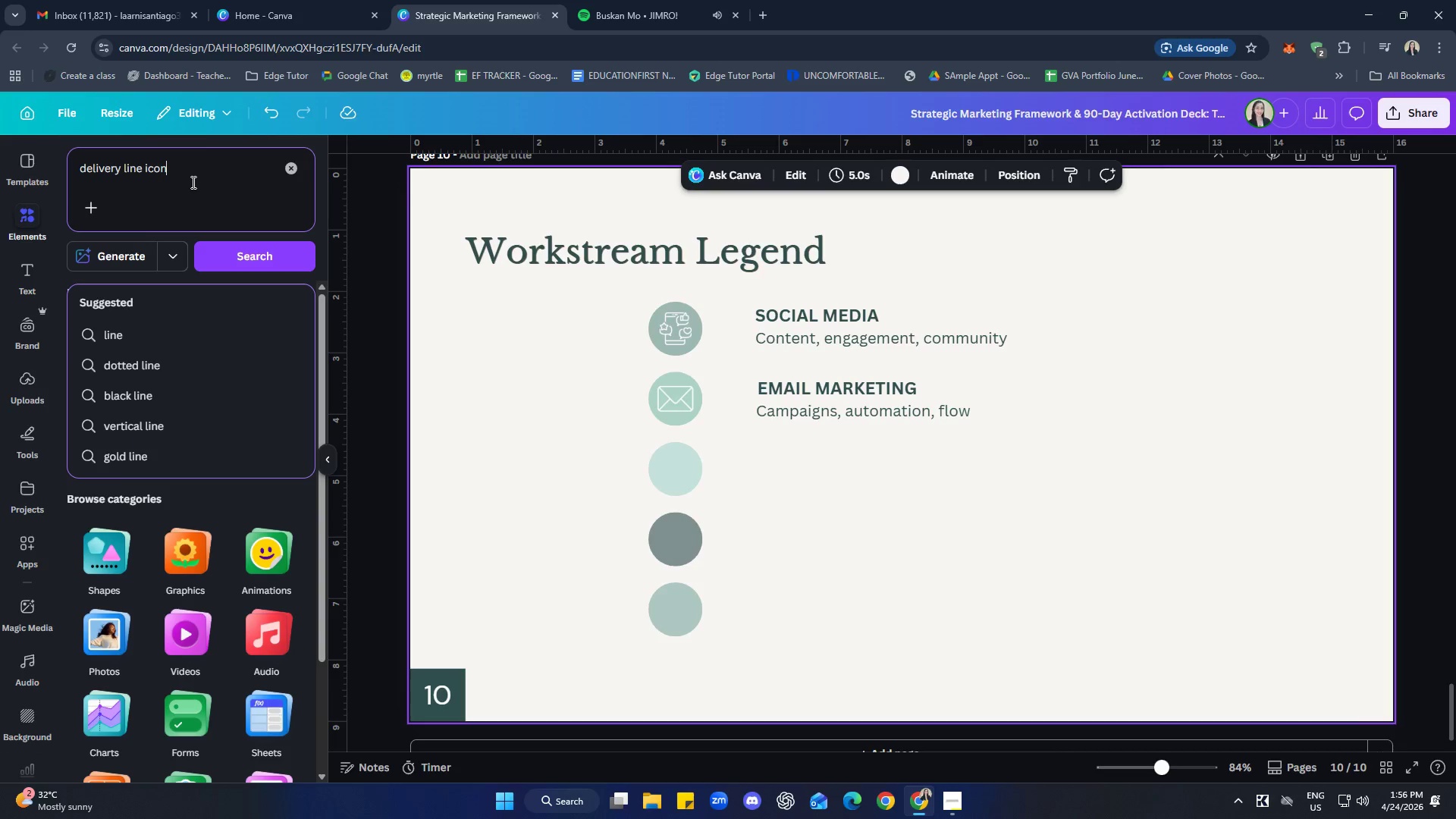 
key(Enter)
 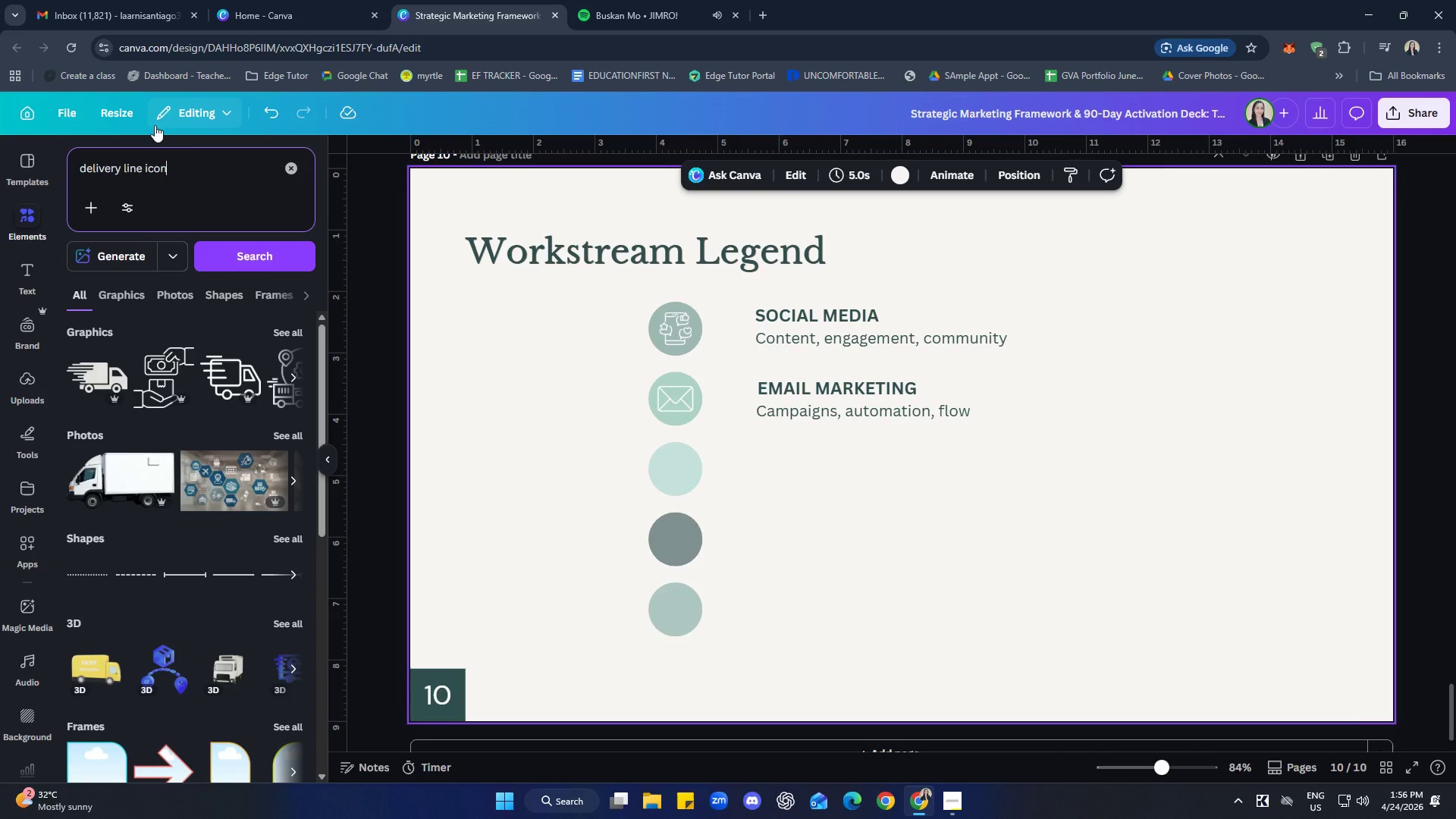 
wait(5.58)
 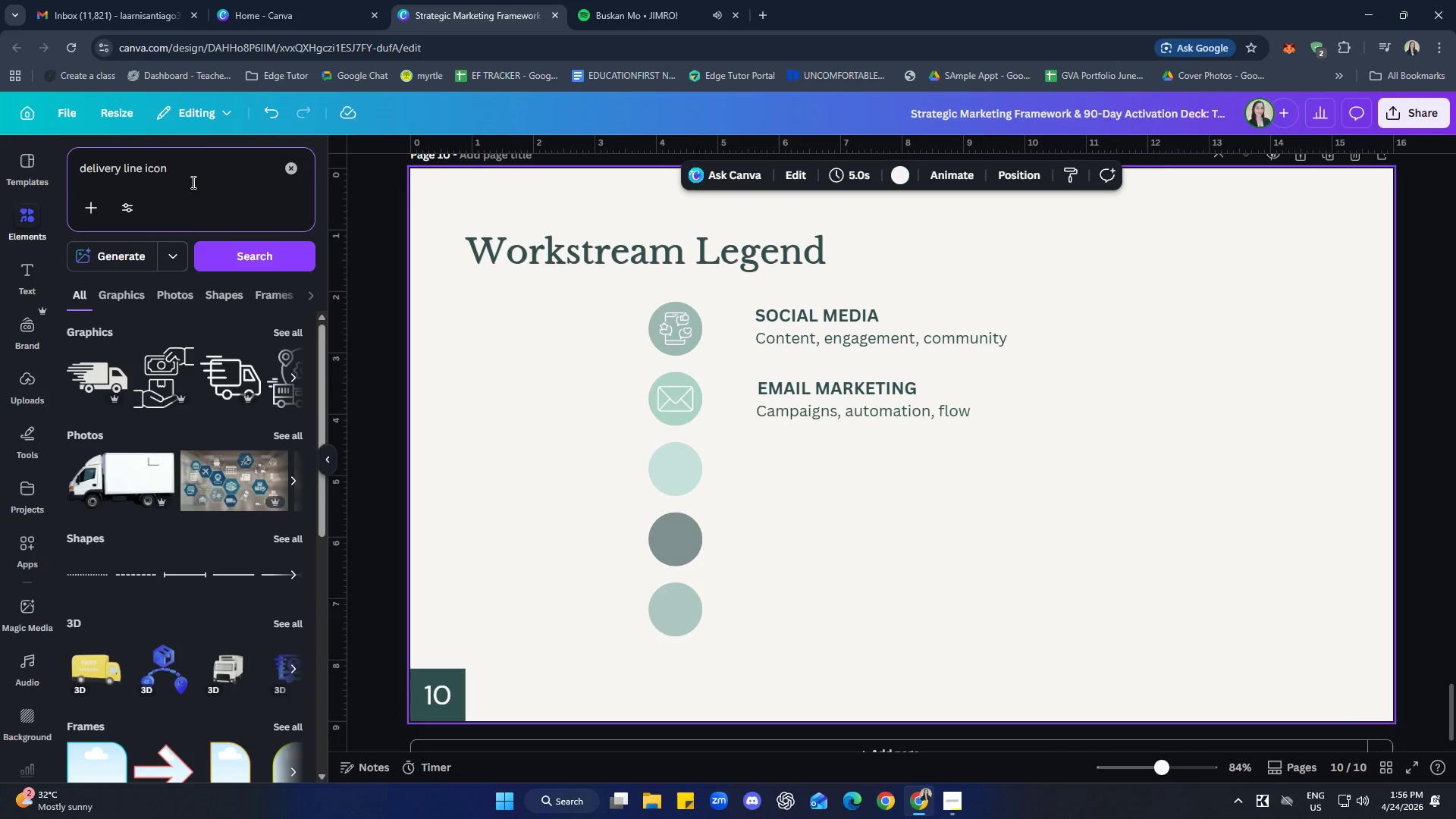 
double_click([218, 173])
 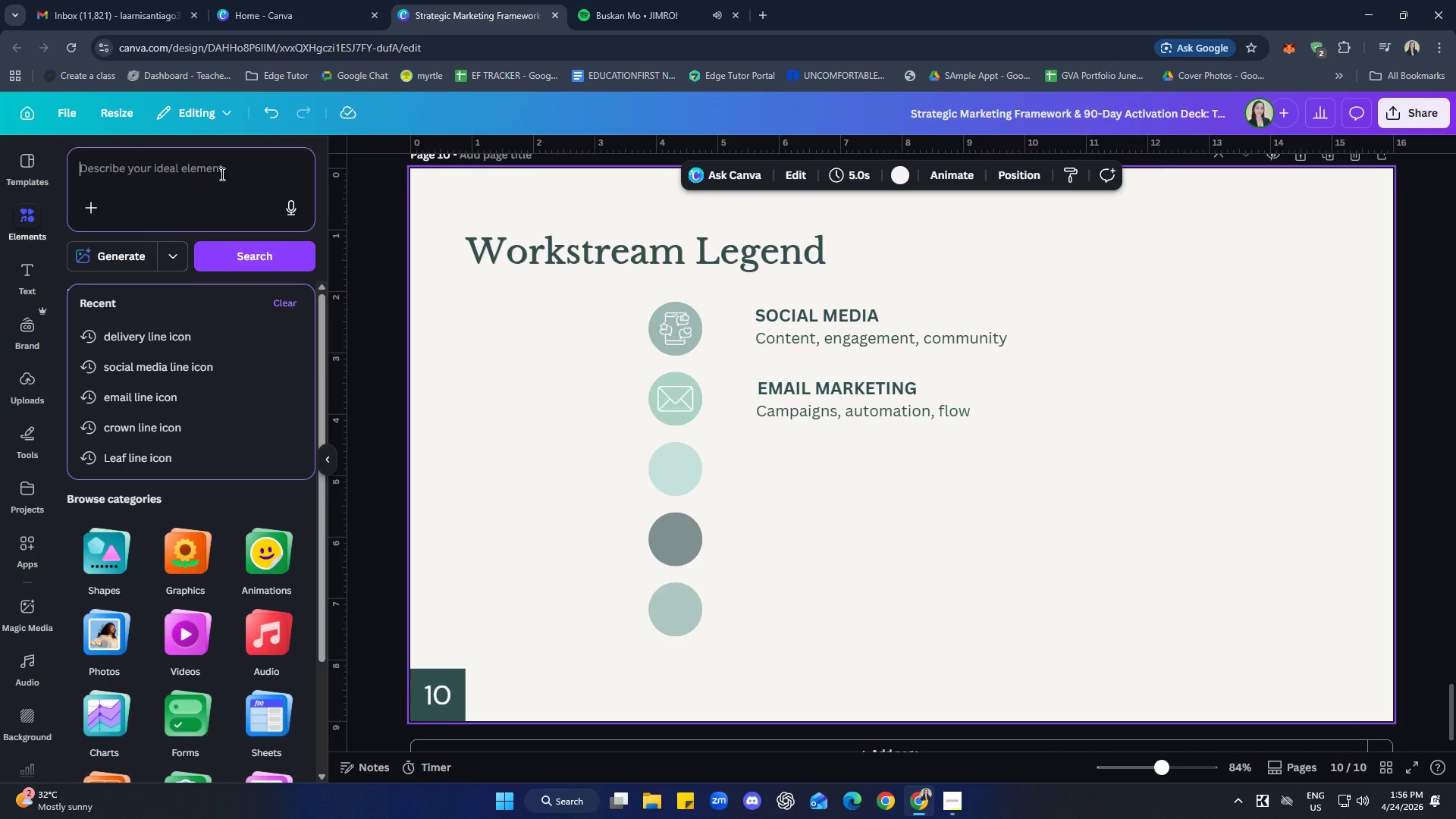 
type(package i)
key(Backspace)
type(k)
key(Backspace)
type(line icon)
 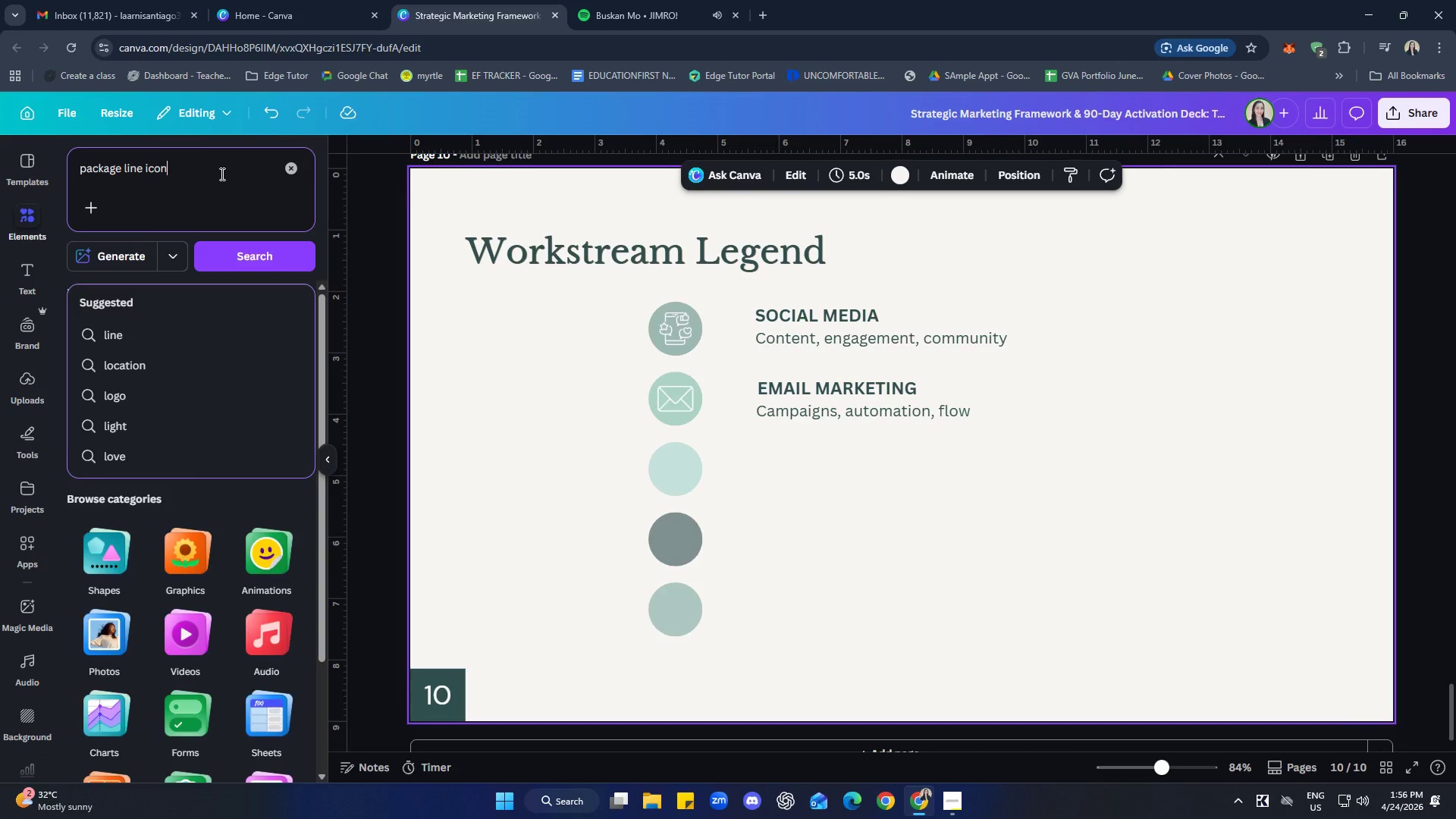 
key(Enter)
 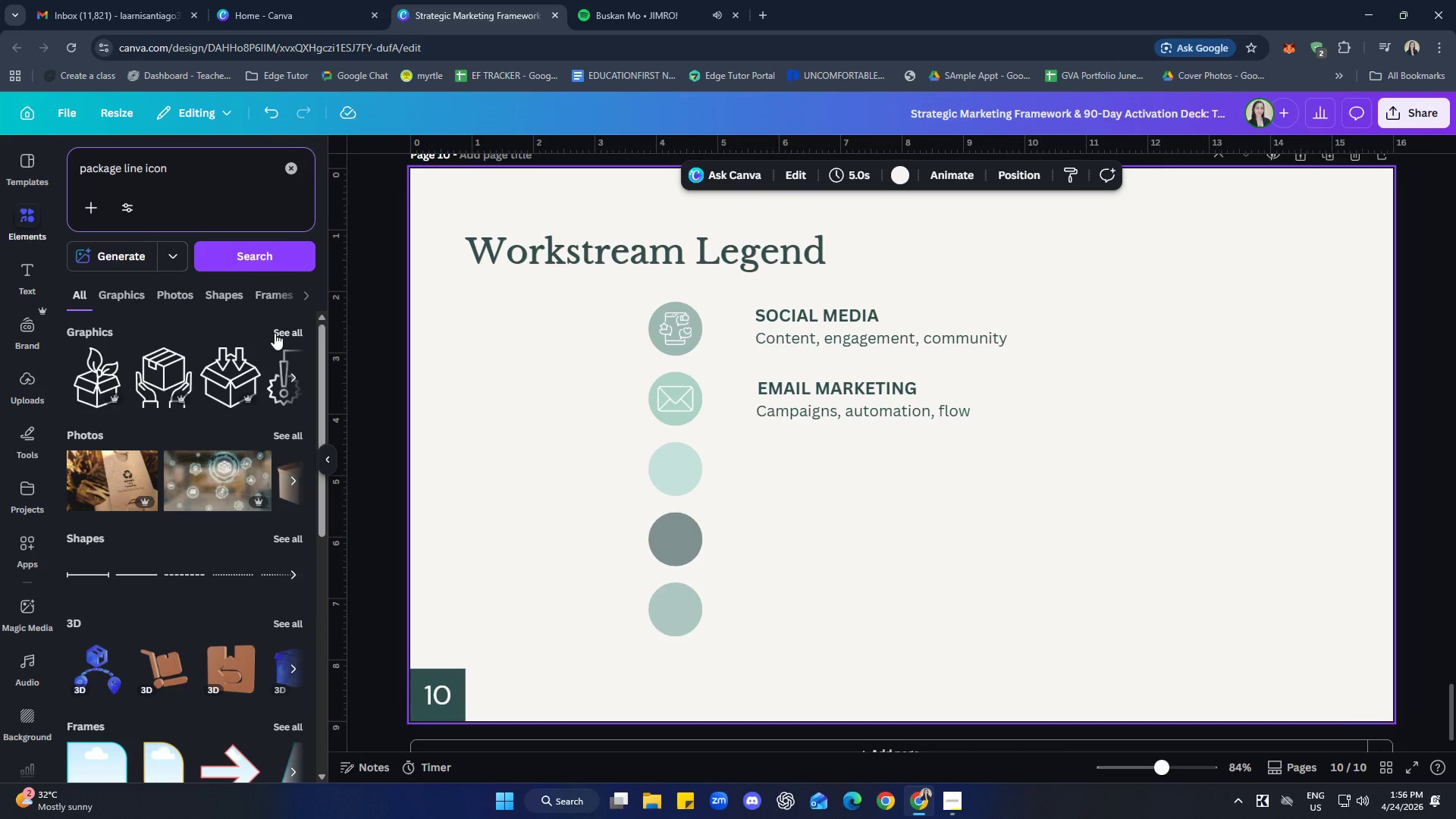 
wait(5.12)
 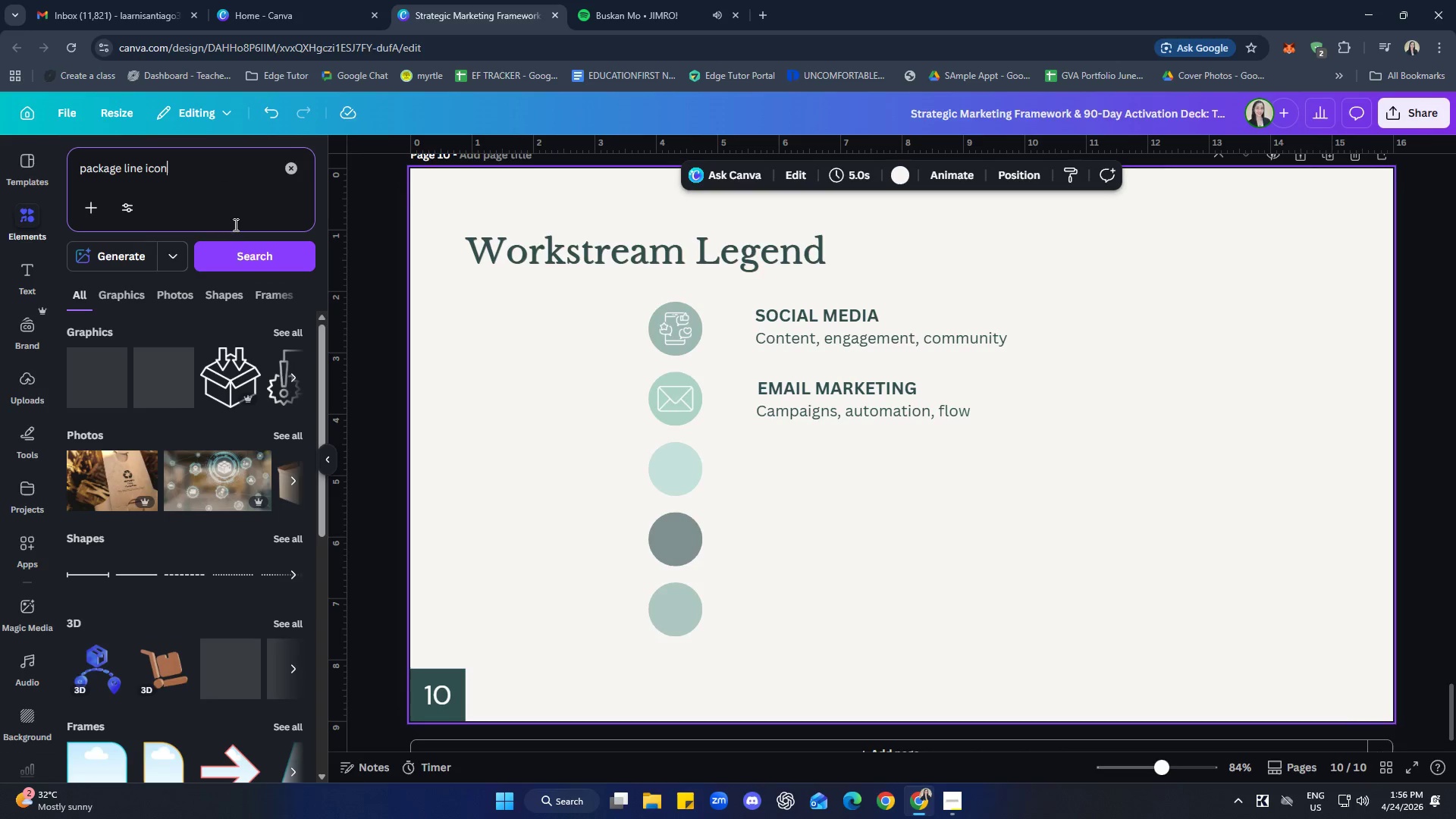 
left_click([275, 333])
 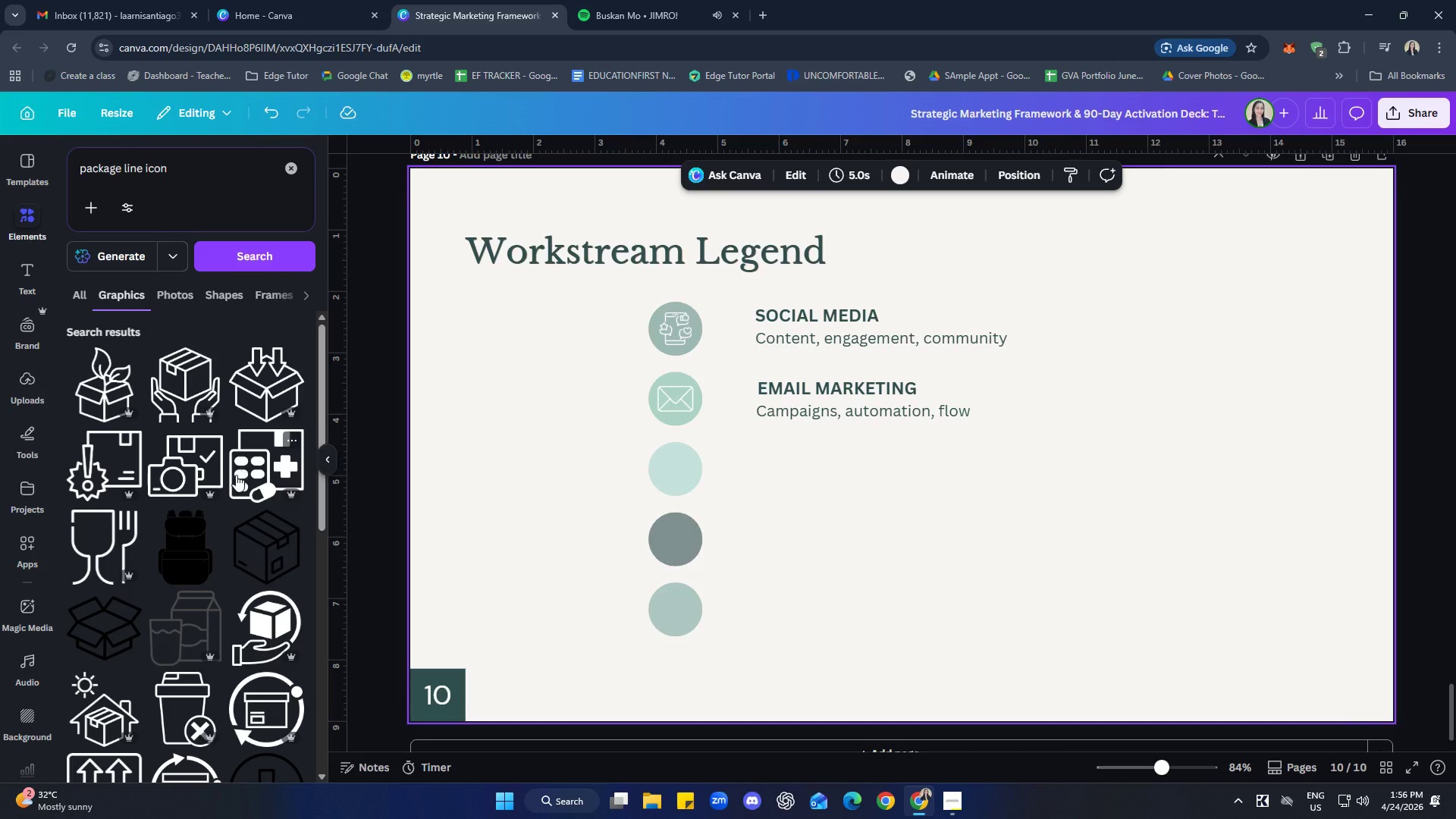 
left_click([99, 392])
 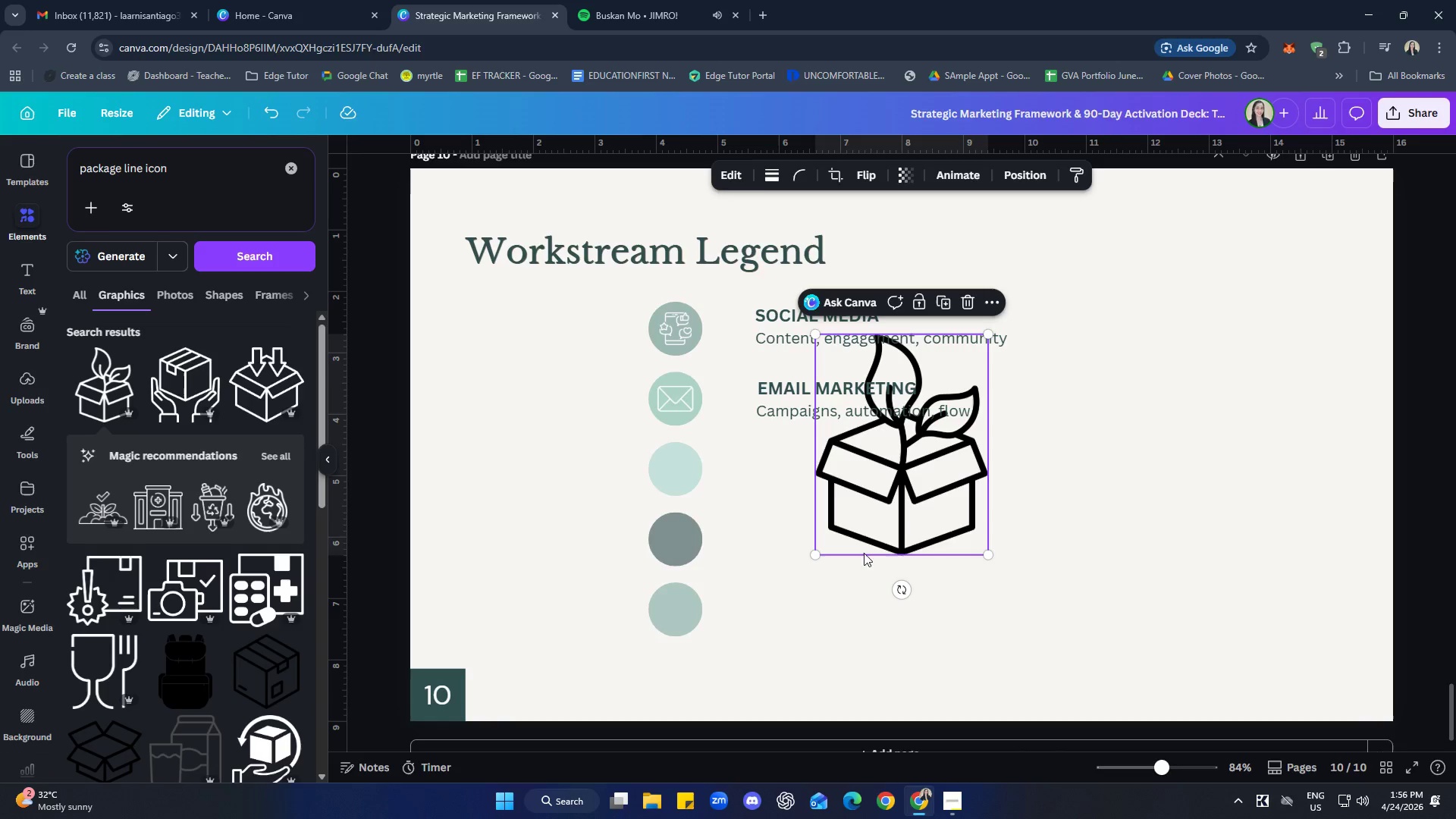 
left_click_drag(start_coordinate=[938, 493], to_coordinate=[849, 563])
 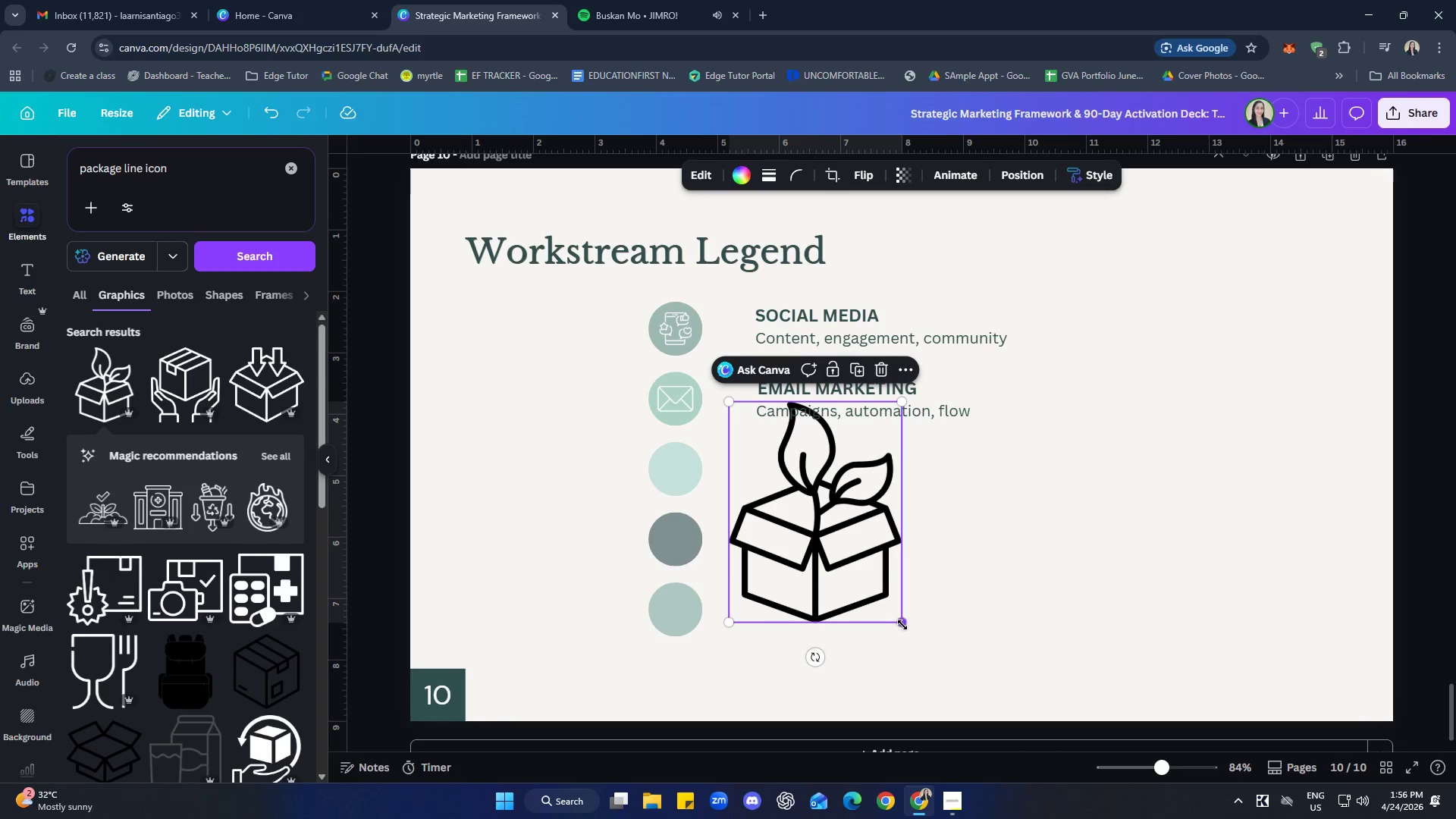 
left_click_drag(start_coordinate=[901, 623], to_coordinate=[776, 483])
 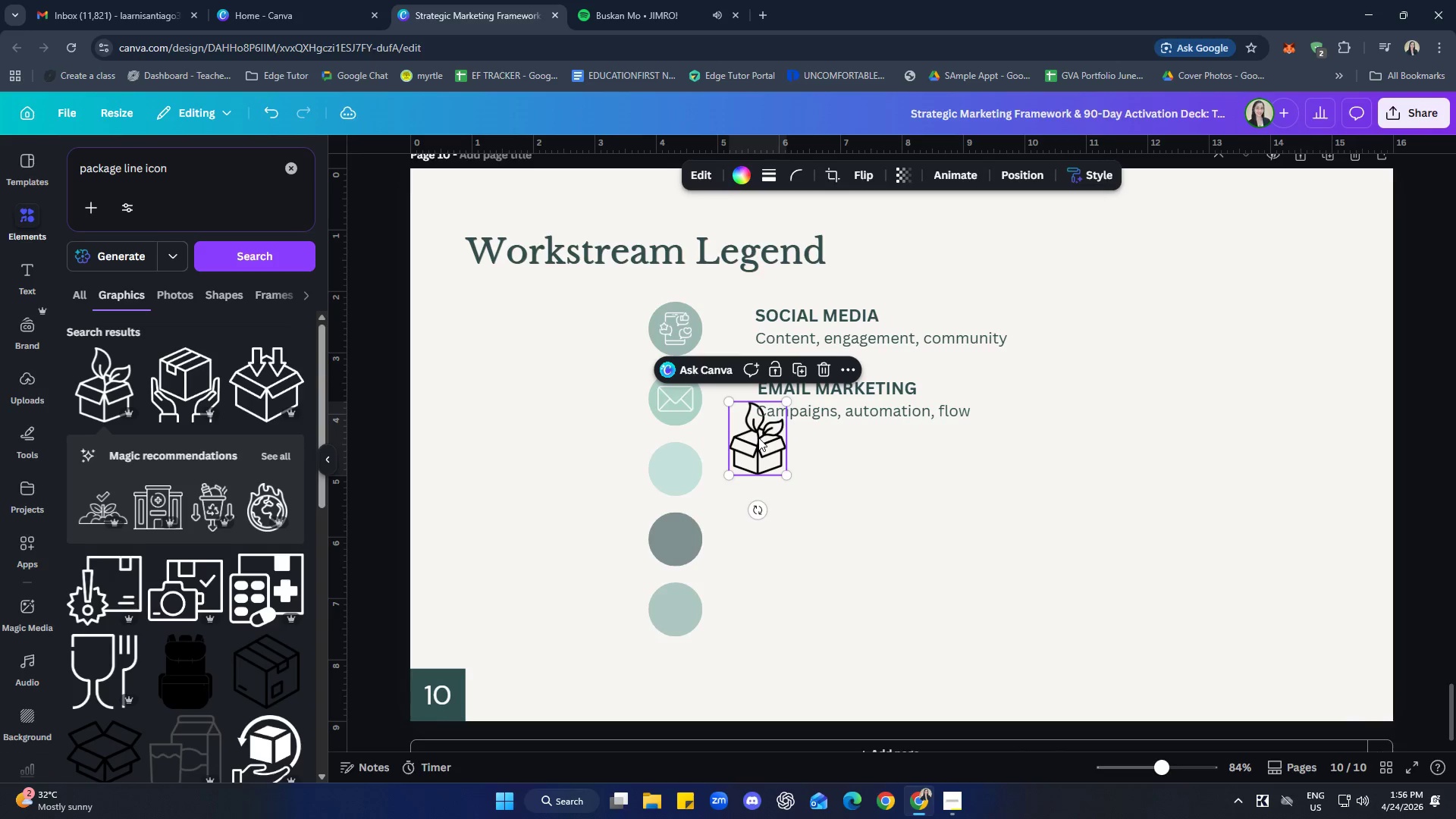 
left_click_drag(start_coordinate=[758, 438], to_coordinate=[758, 466])
 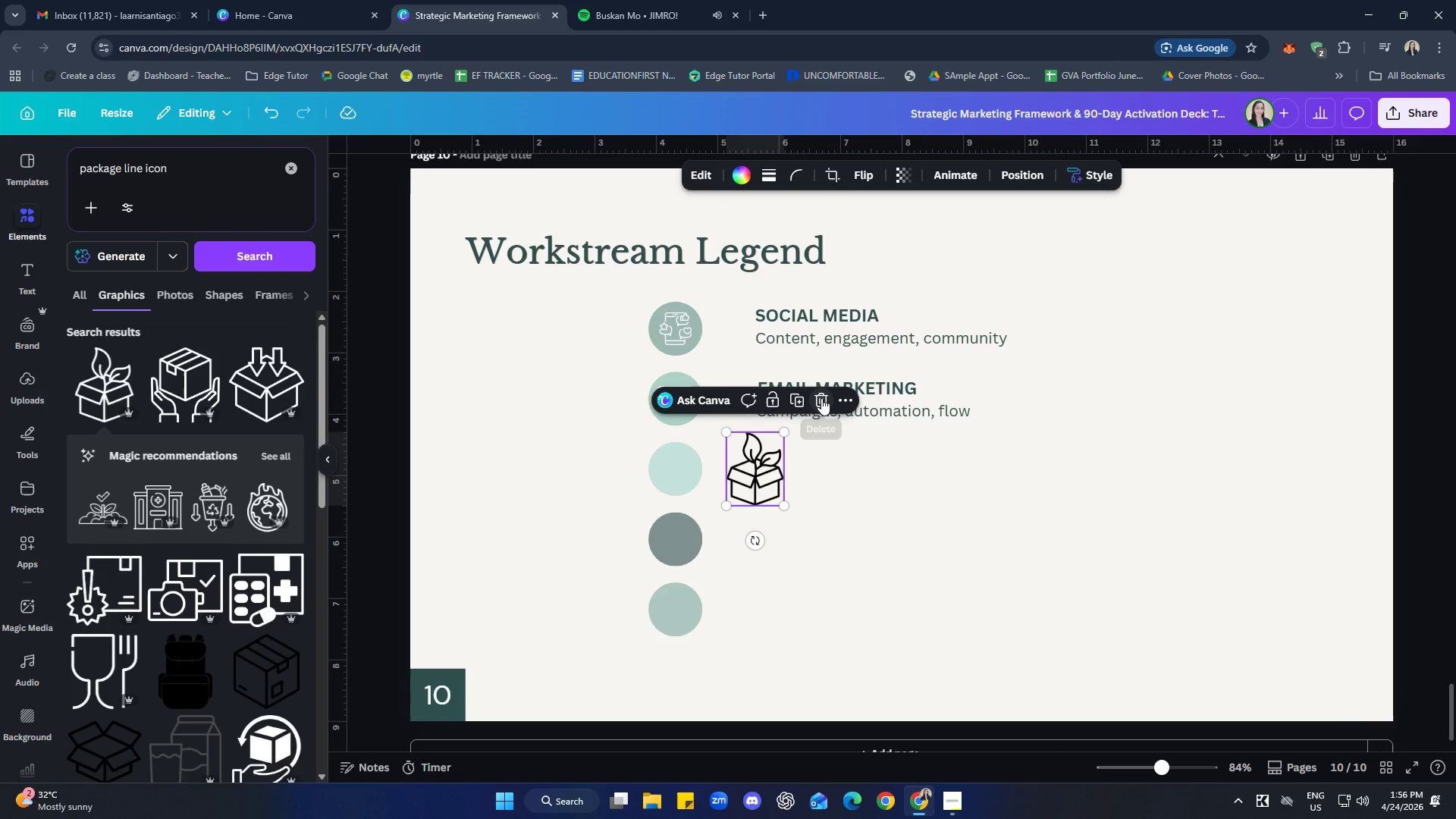 
left_click([821, 397])
 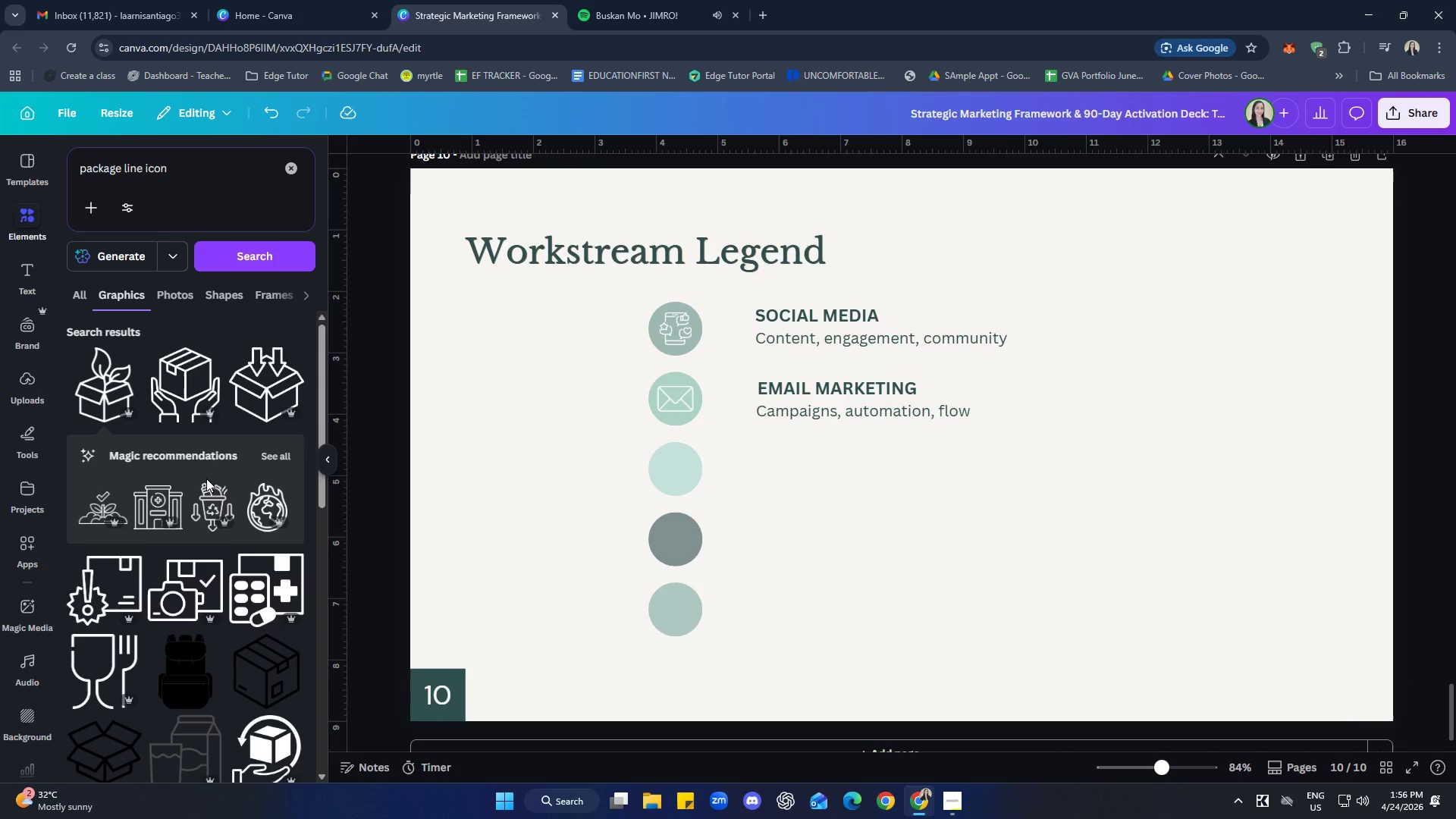 
scroll: coordinate [206, 443], scroll_direction: down, amount: 7.0
 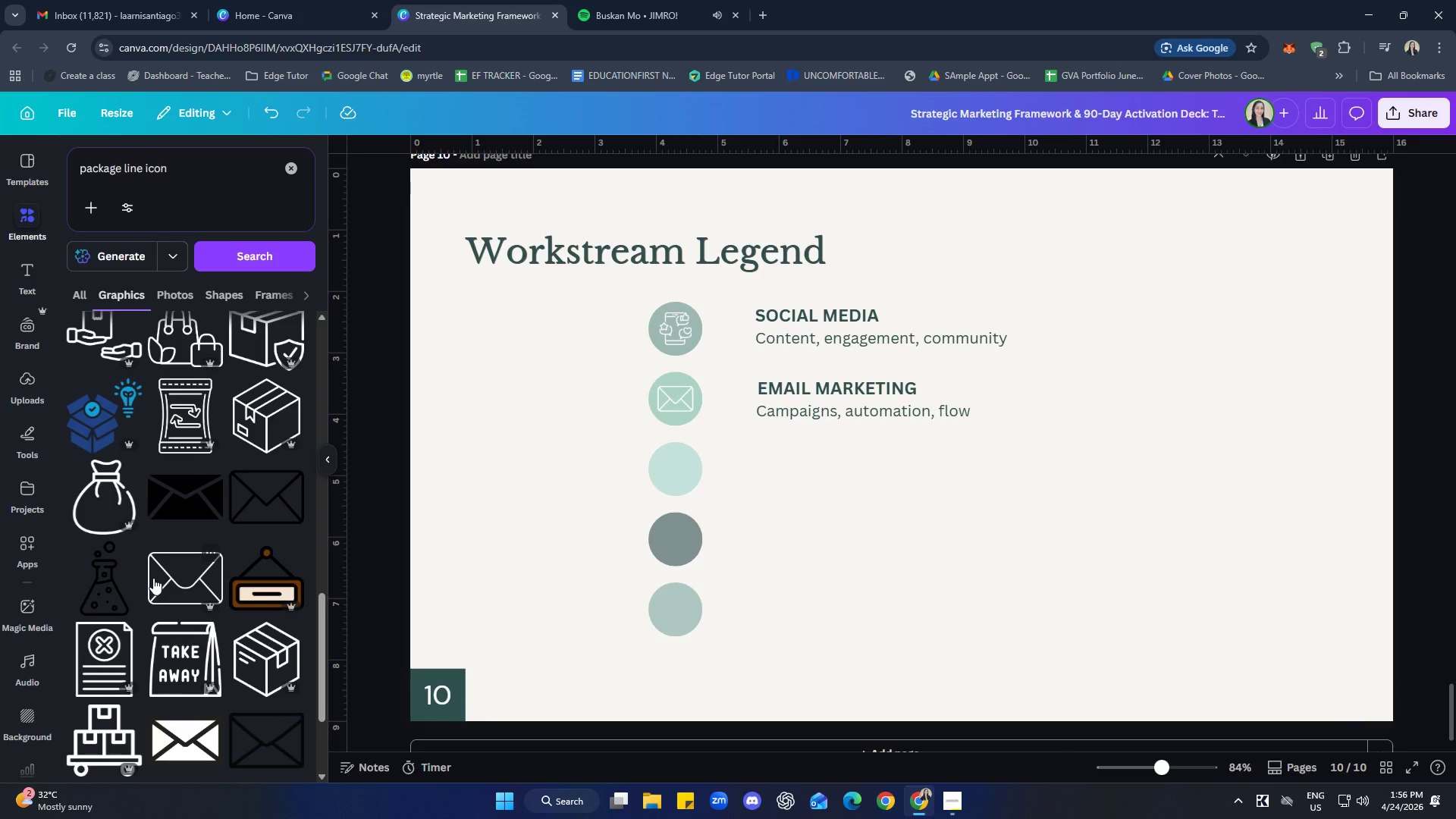 
left_click([254, 421])
 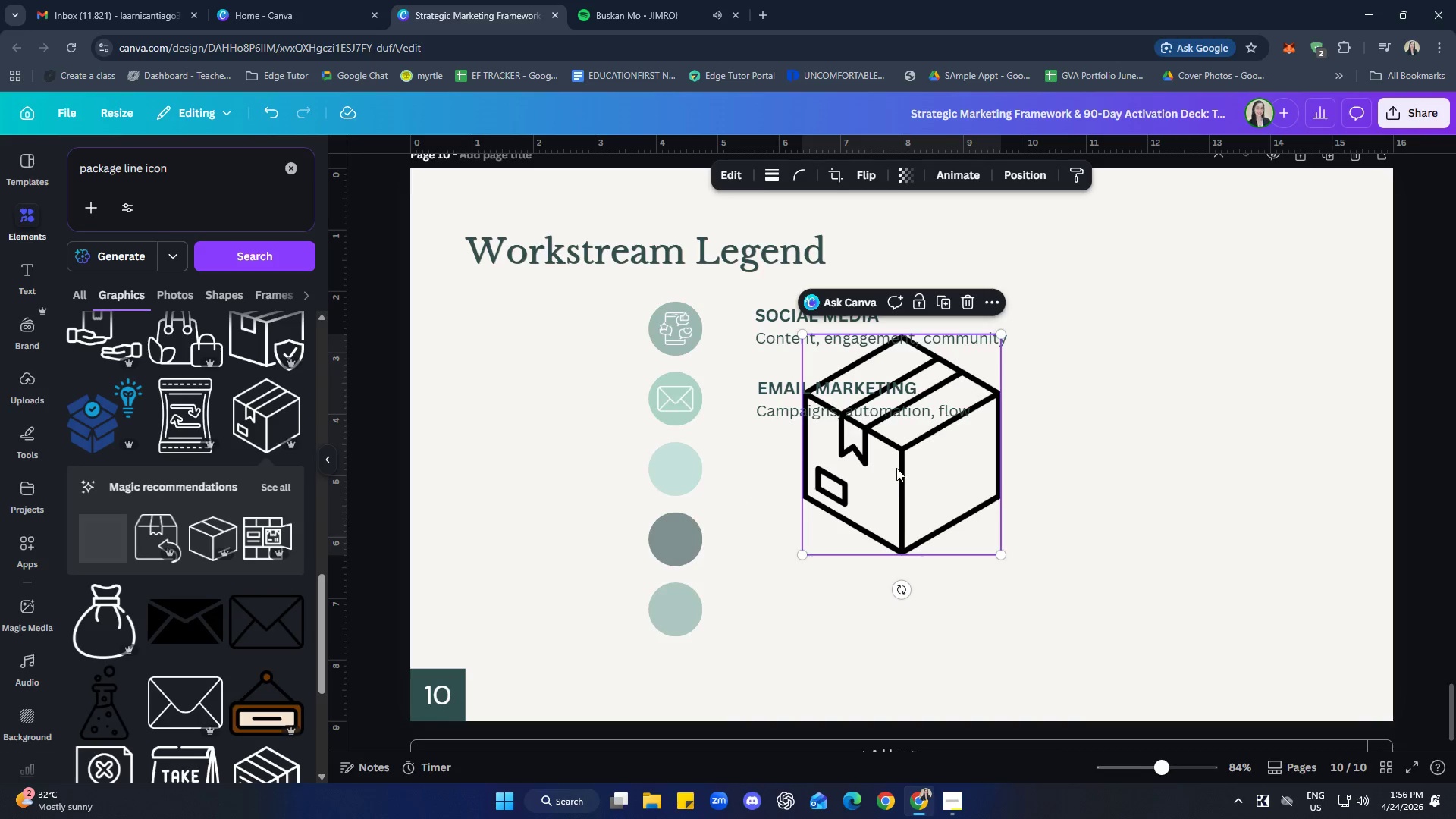 
left_click_drag(start_coordinate=[906, 479], to_coordinate=[809, 536])
 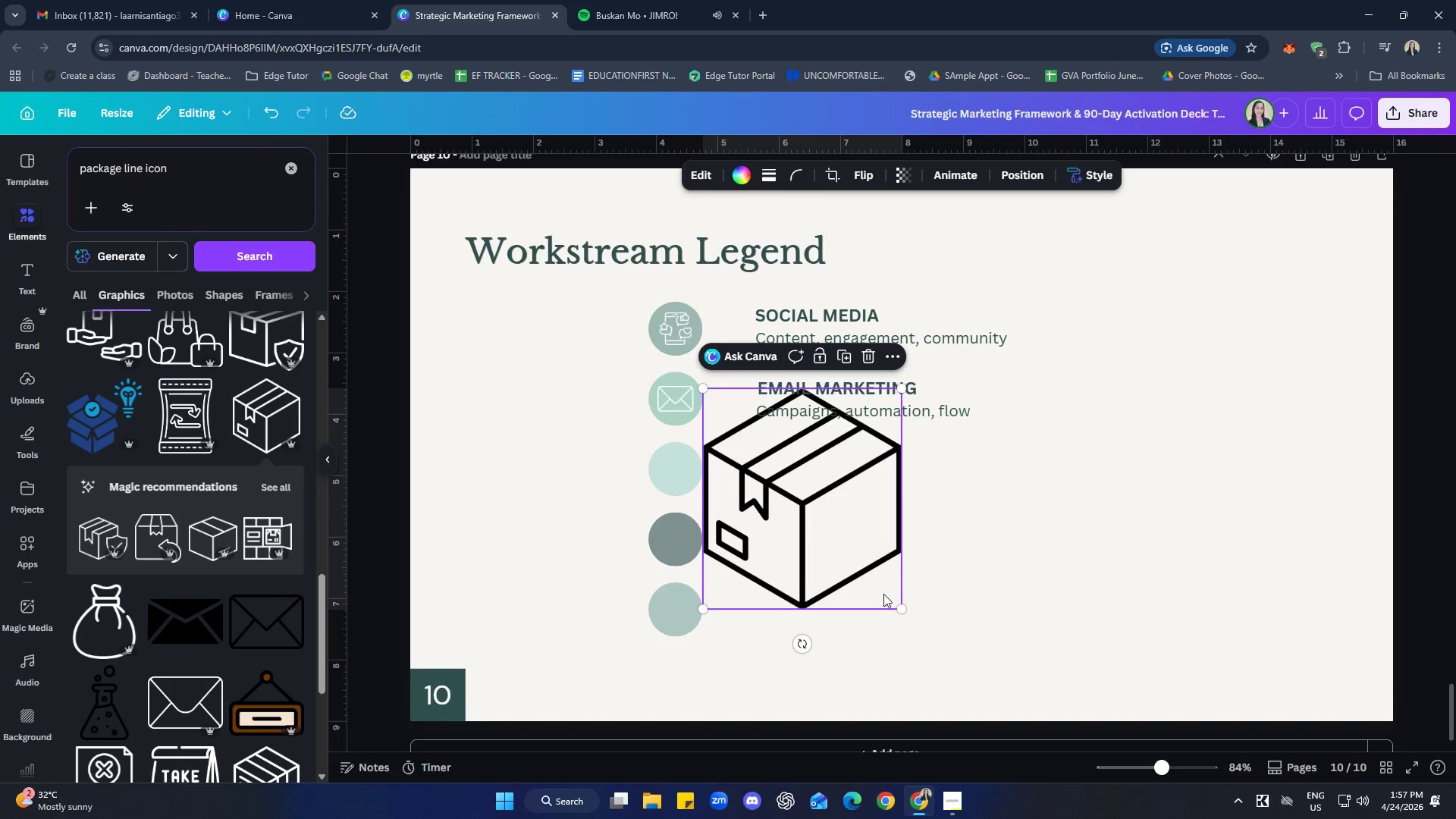 
left_click([866, 358])
 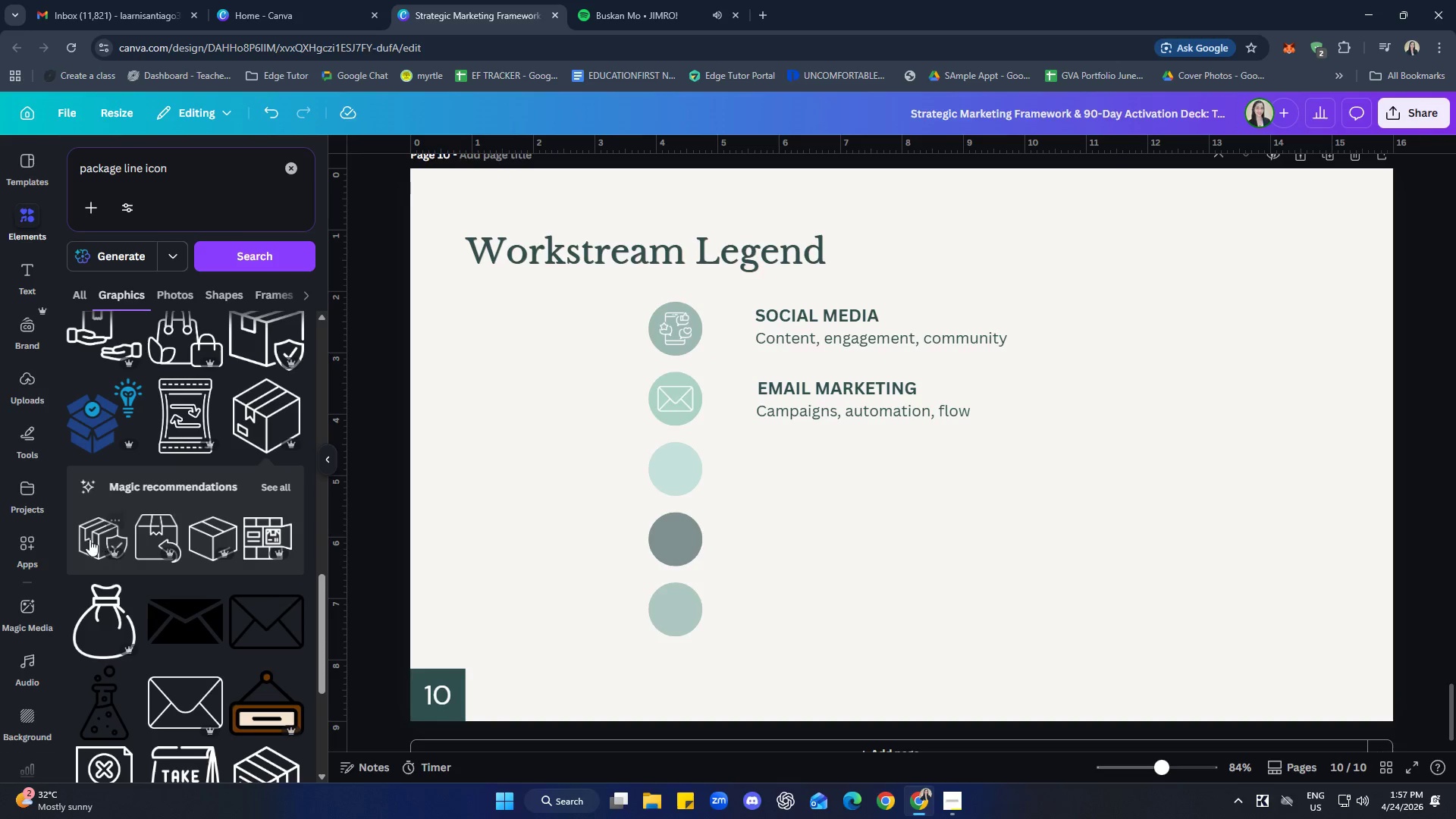 
left_click([89, 533])
 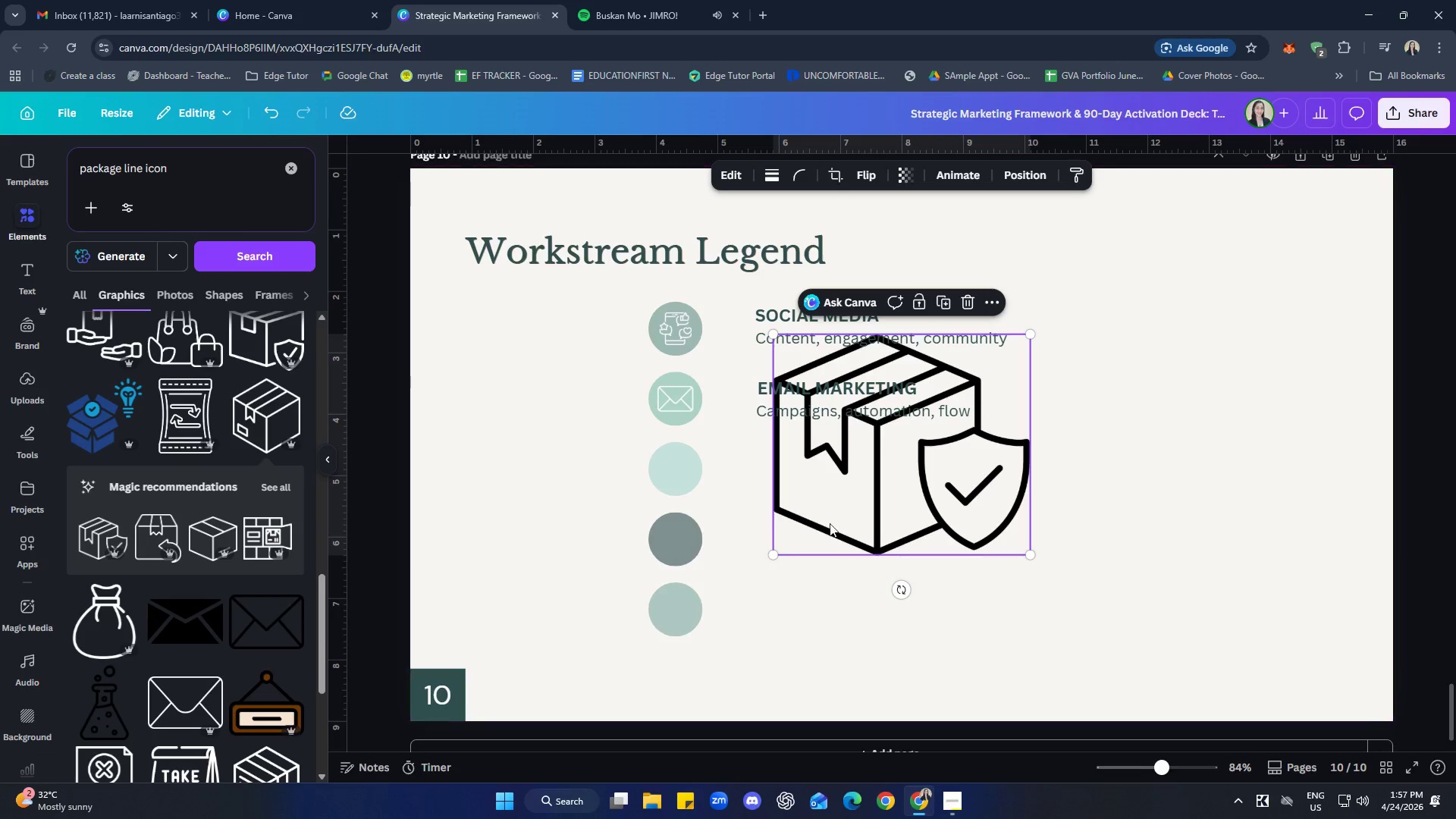 
left_click_drag(start_coordinate=[901, 490], to_coordinate=[767, 563])
 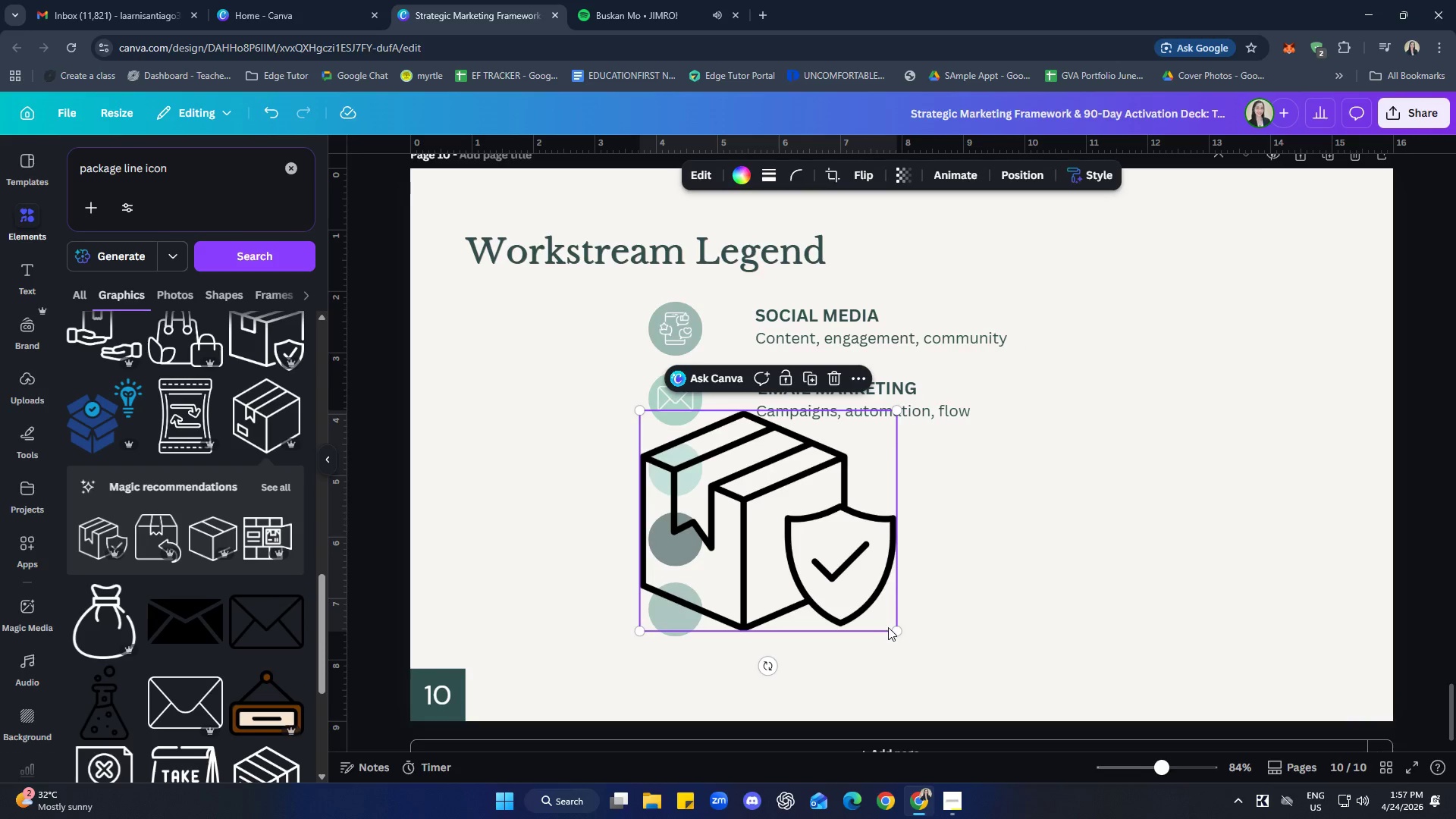 
left_click_drag(start_coordinate=[899, 629], to_coordinate=[703, 438])
 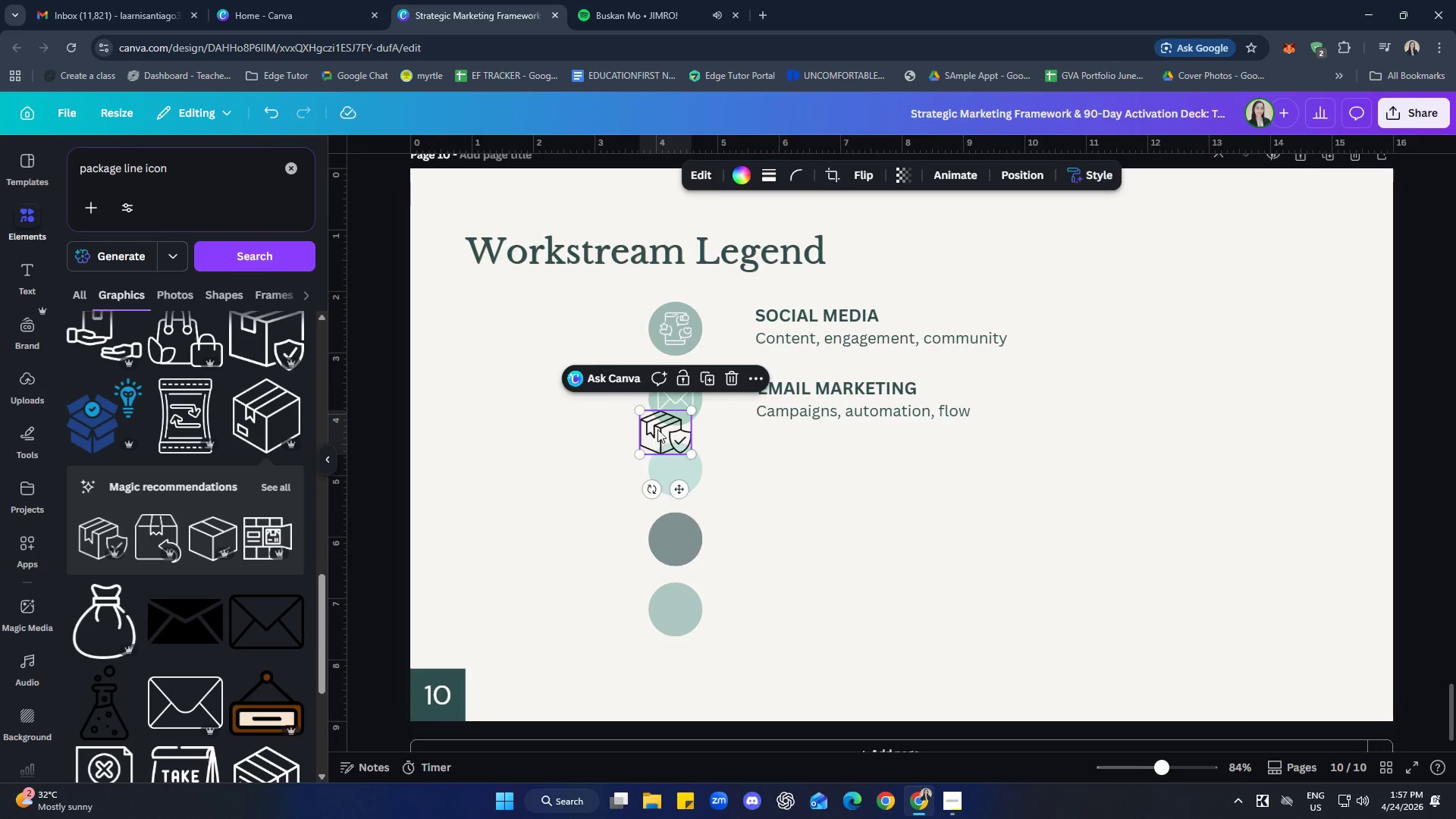 
left_click_drag(start_coordinate=[657, 429], to_coordinate=[670, 465])
 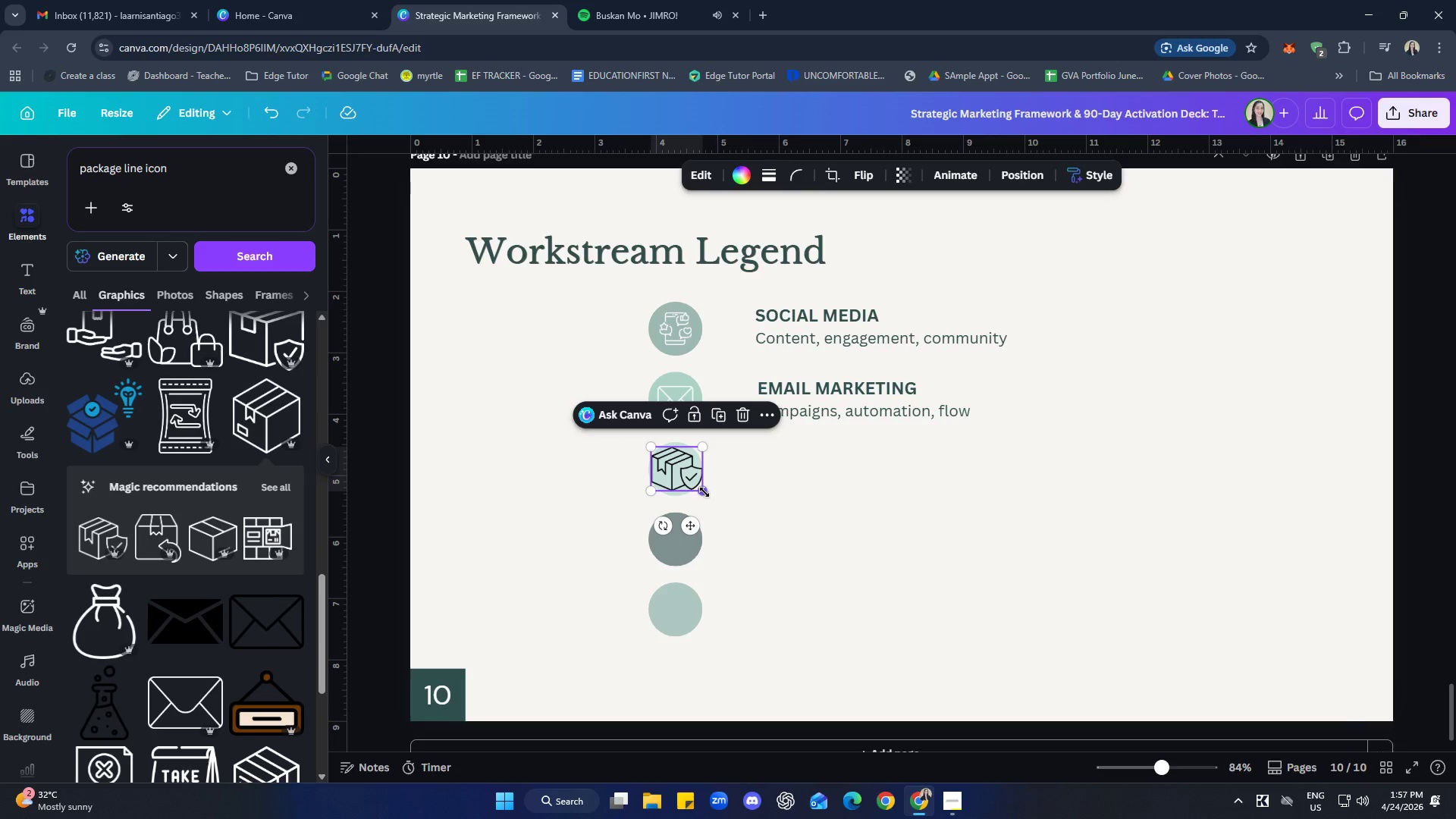 
left_click_drag(start_coordinate=[704, 492], to_coordinate=[692, 485])
 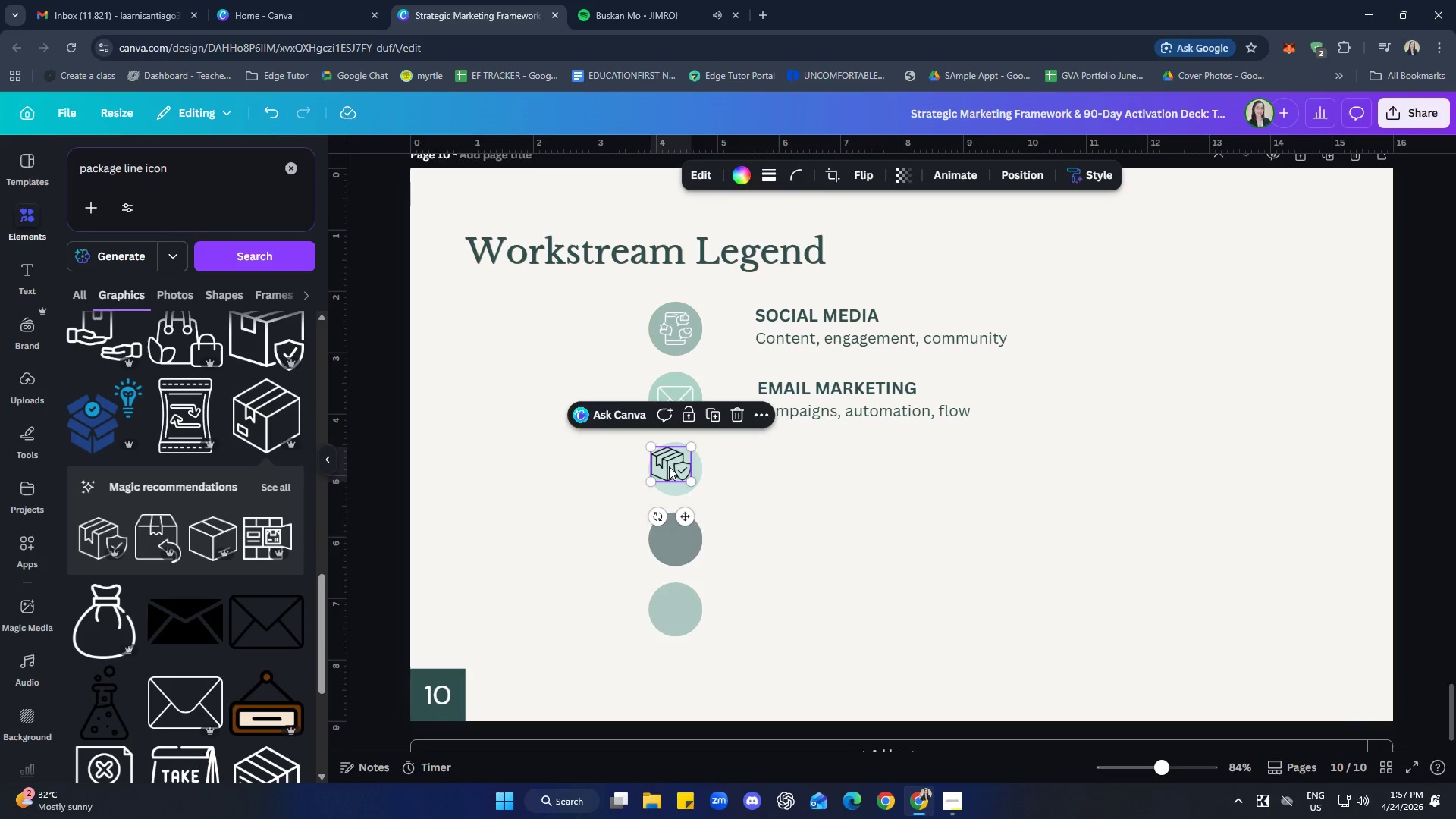 
left_click_drag(start_coordinate=[669, 466], to_coordinate=[674, 470])
 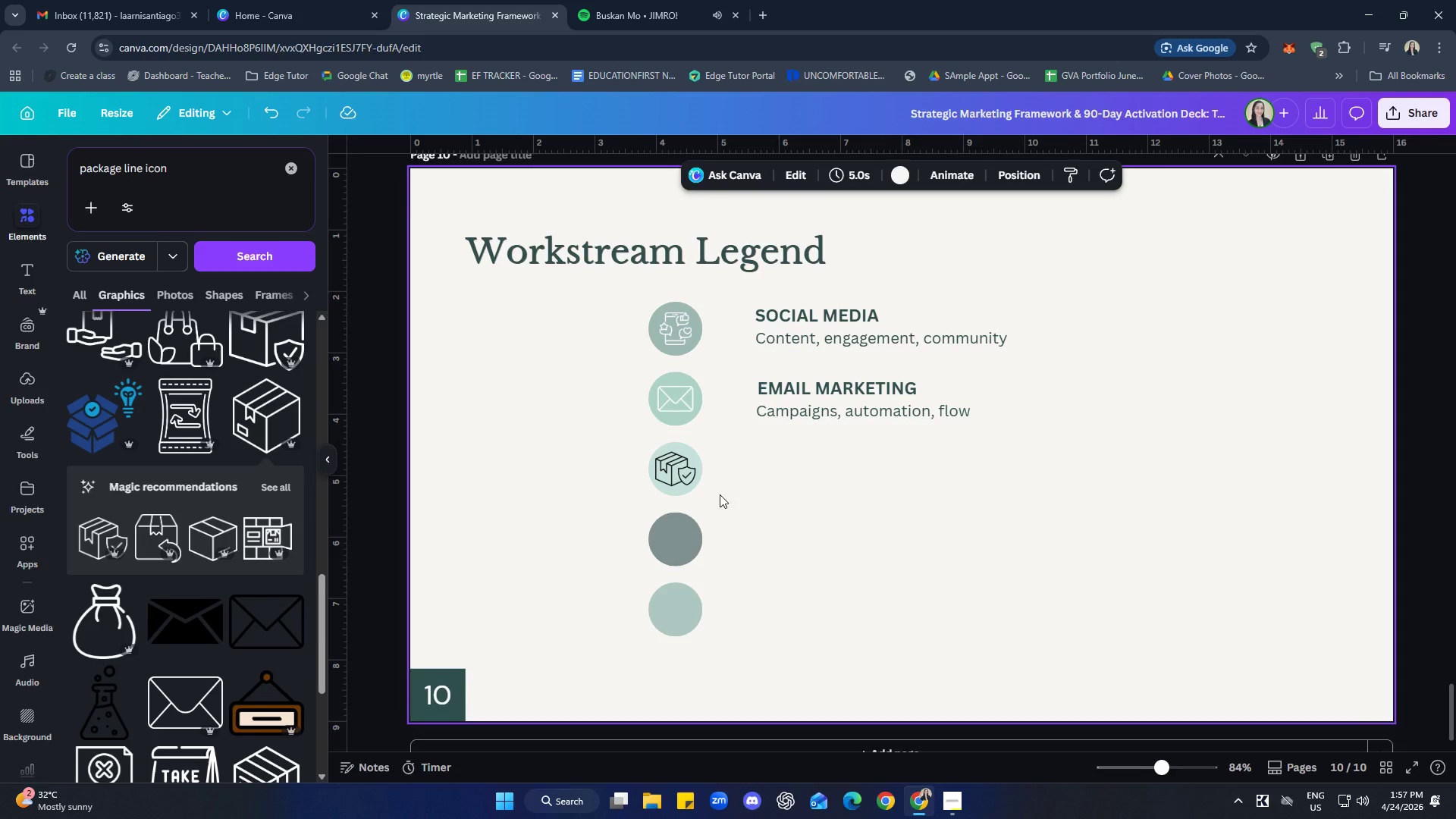 
left_click([674, 466])
 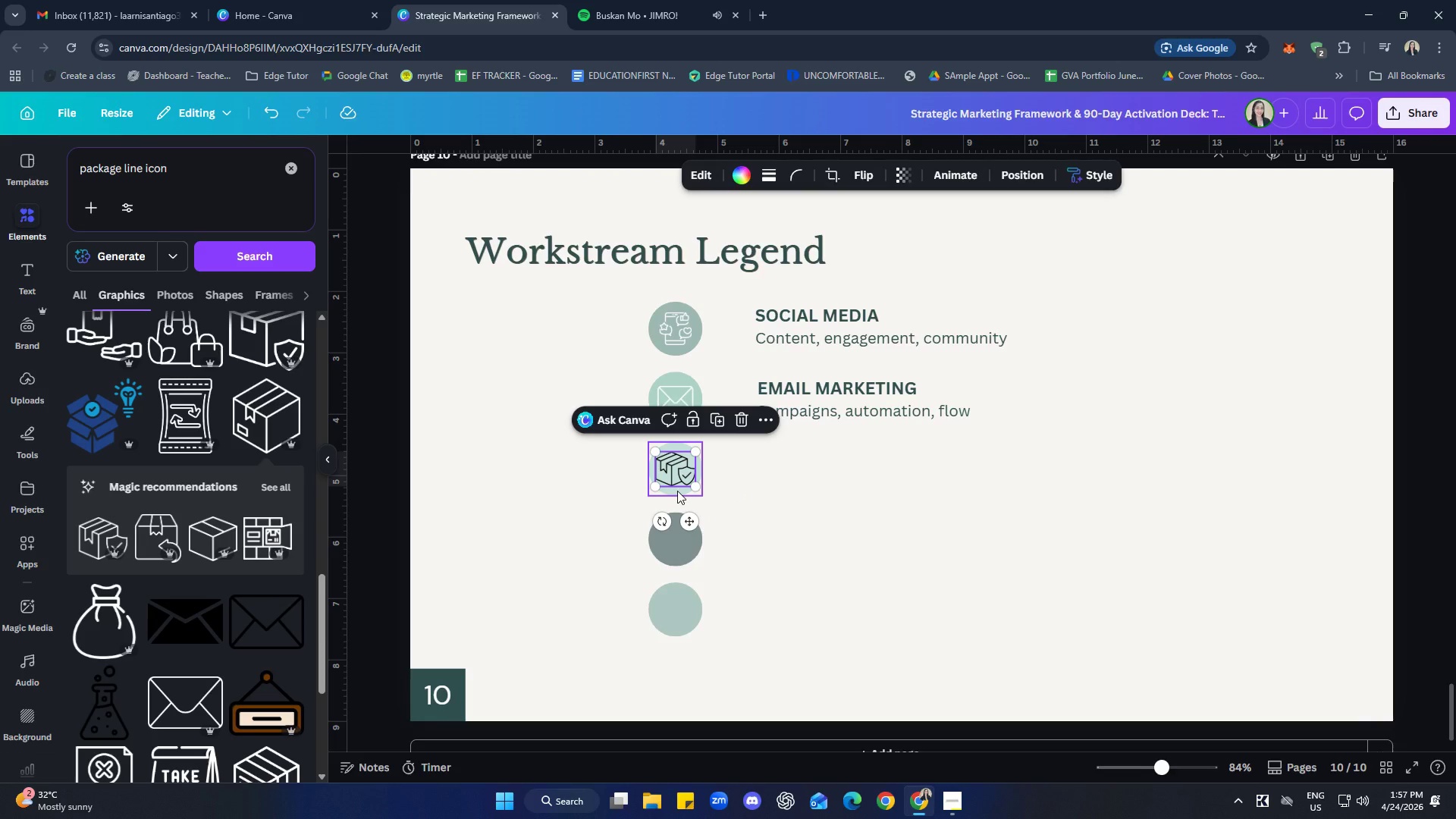 
hold_key(key=ShiftLeft, duration=0.38)
left_click([677, 491])
 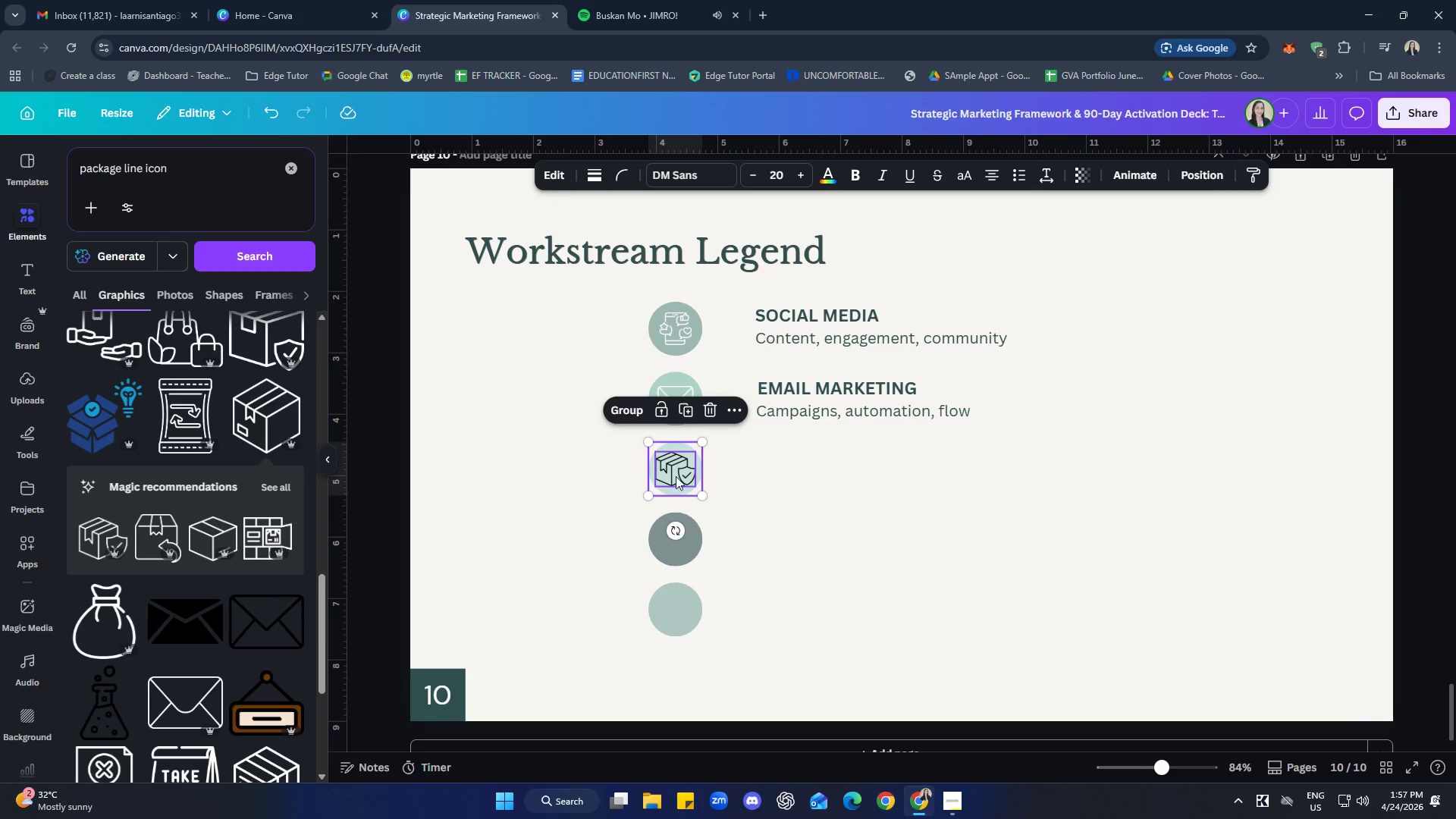 
right_click([676, 472])
 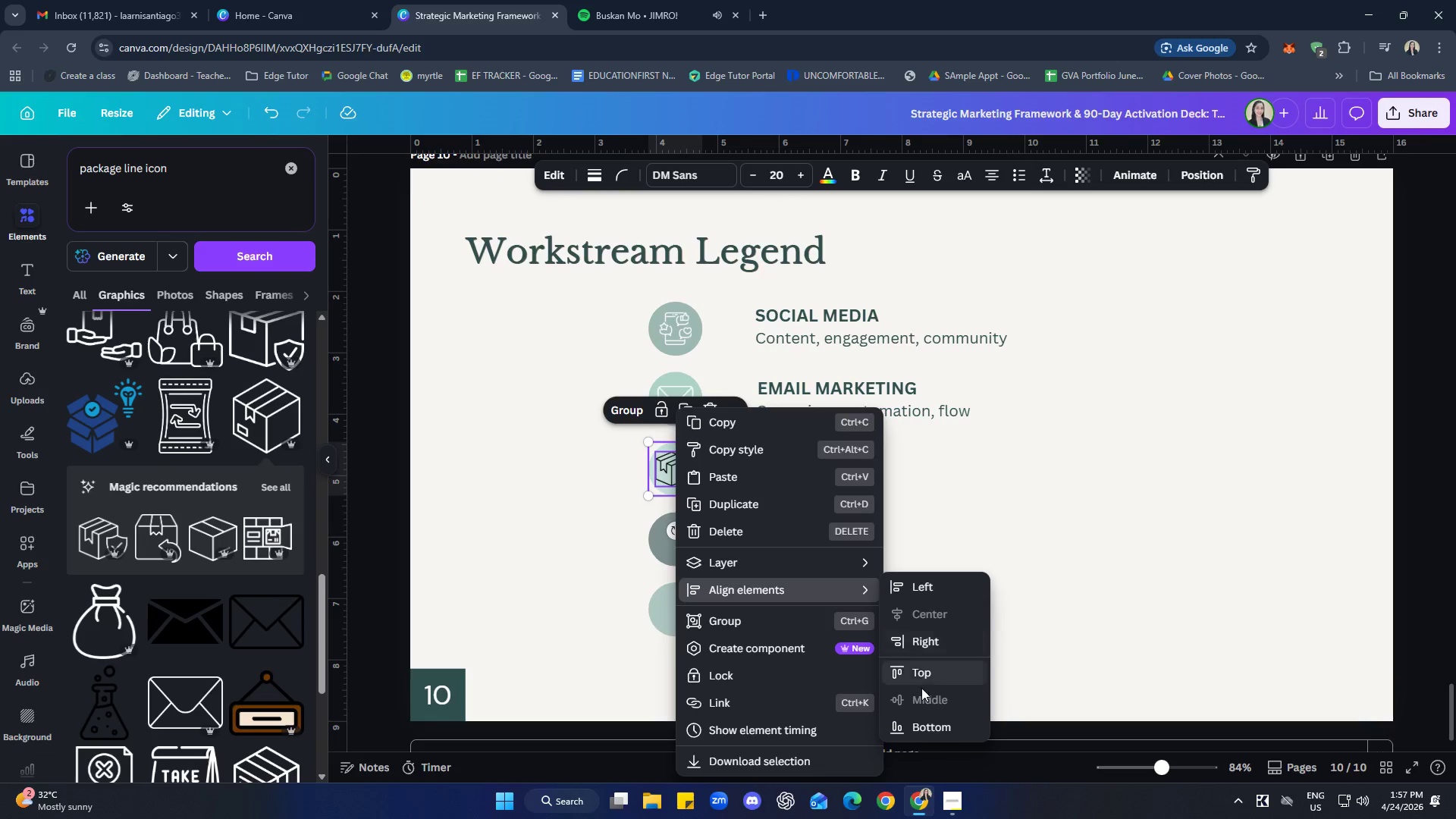 
double_click([1063, 600])
 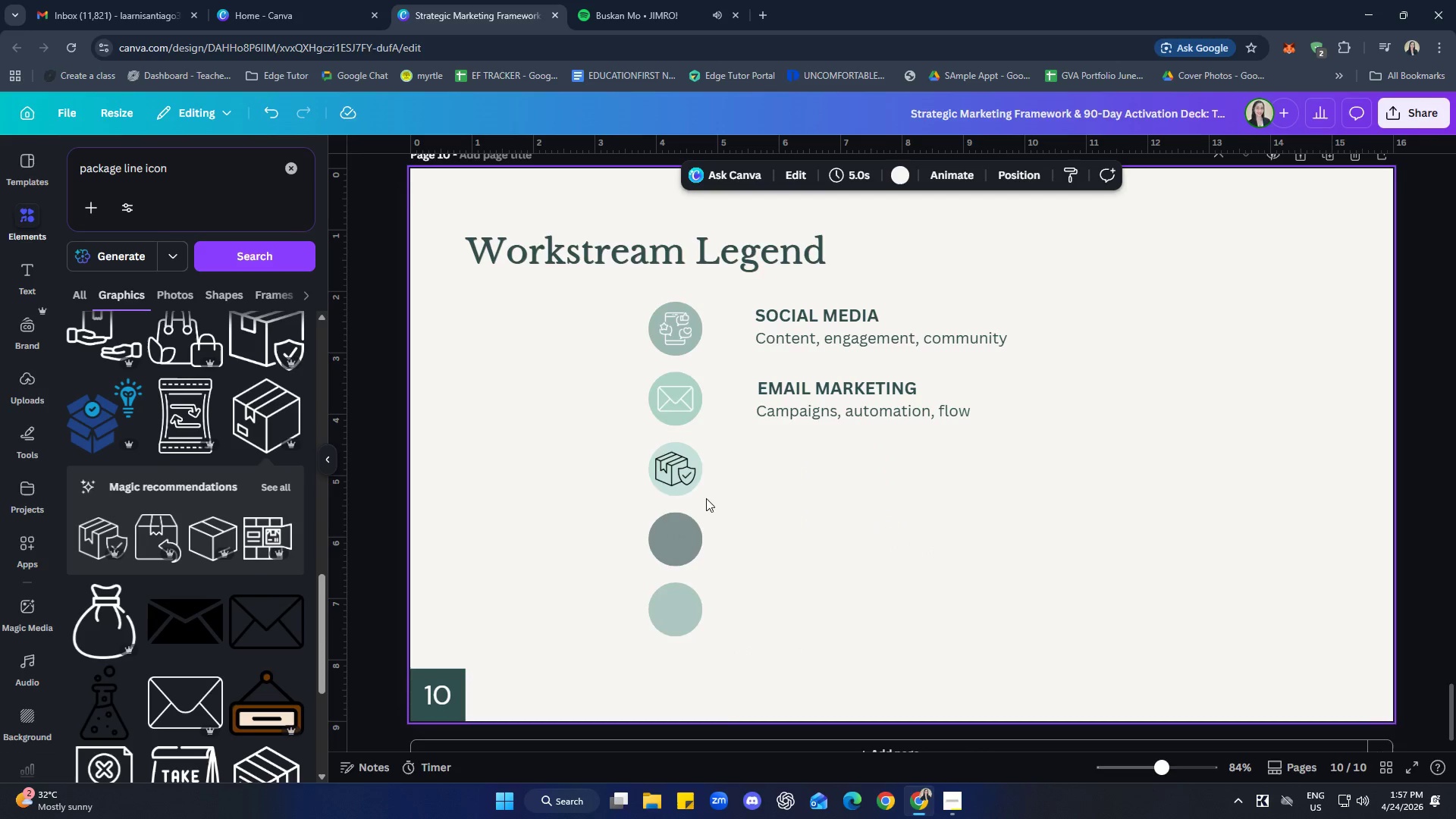 
left_click([671, 468])
 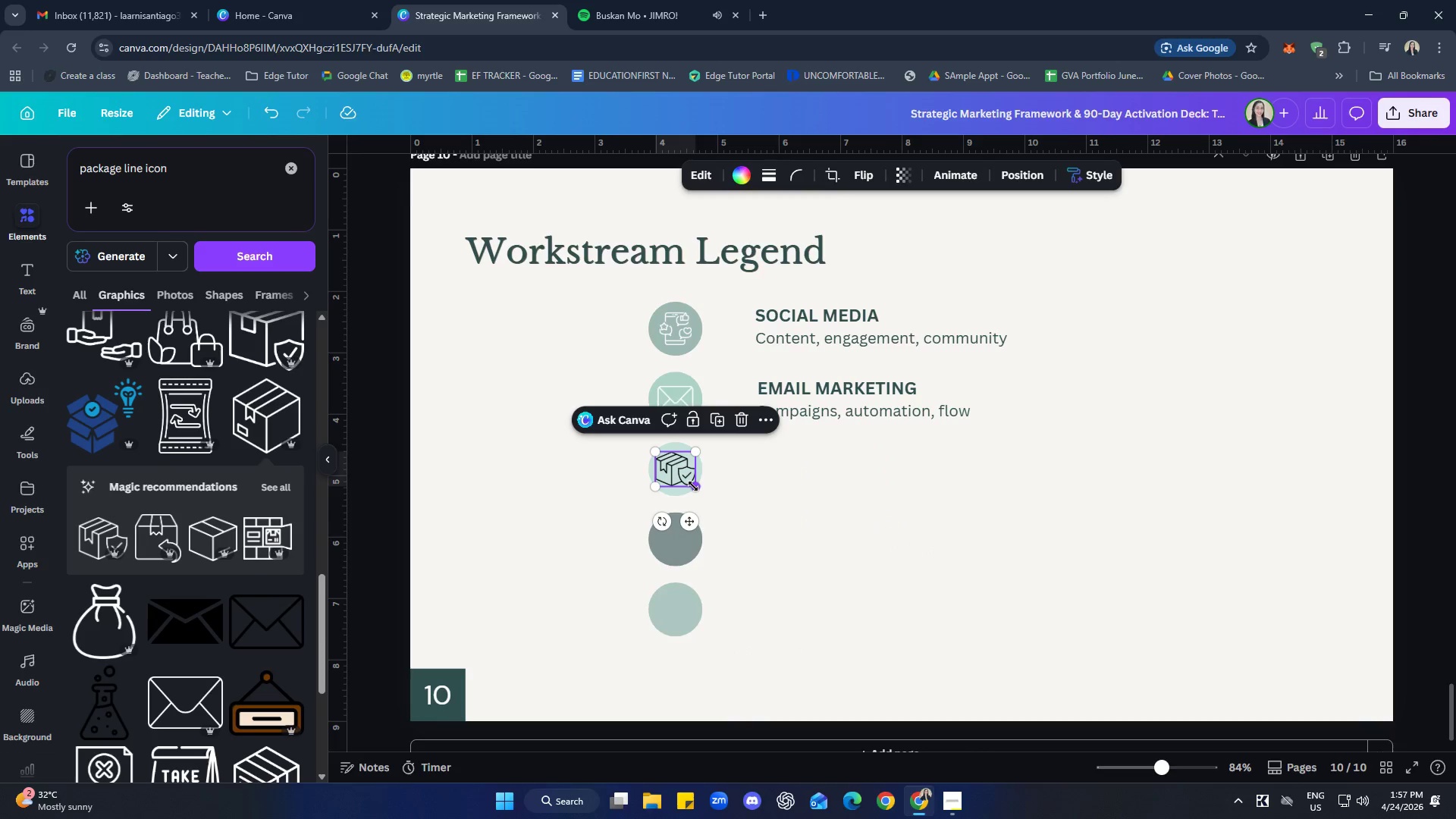 
left_click_drag(start_coordinate=[693, 486], to_coordinate=[687, 485])
 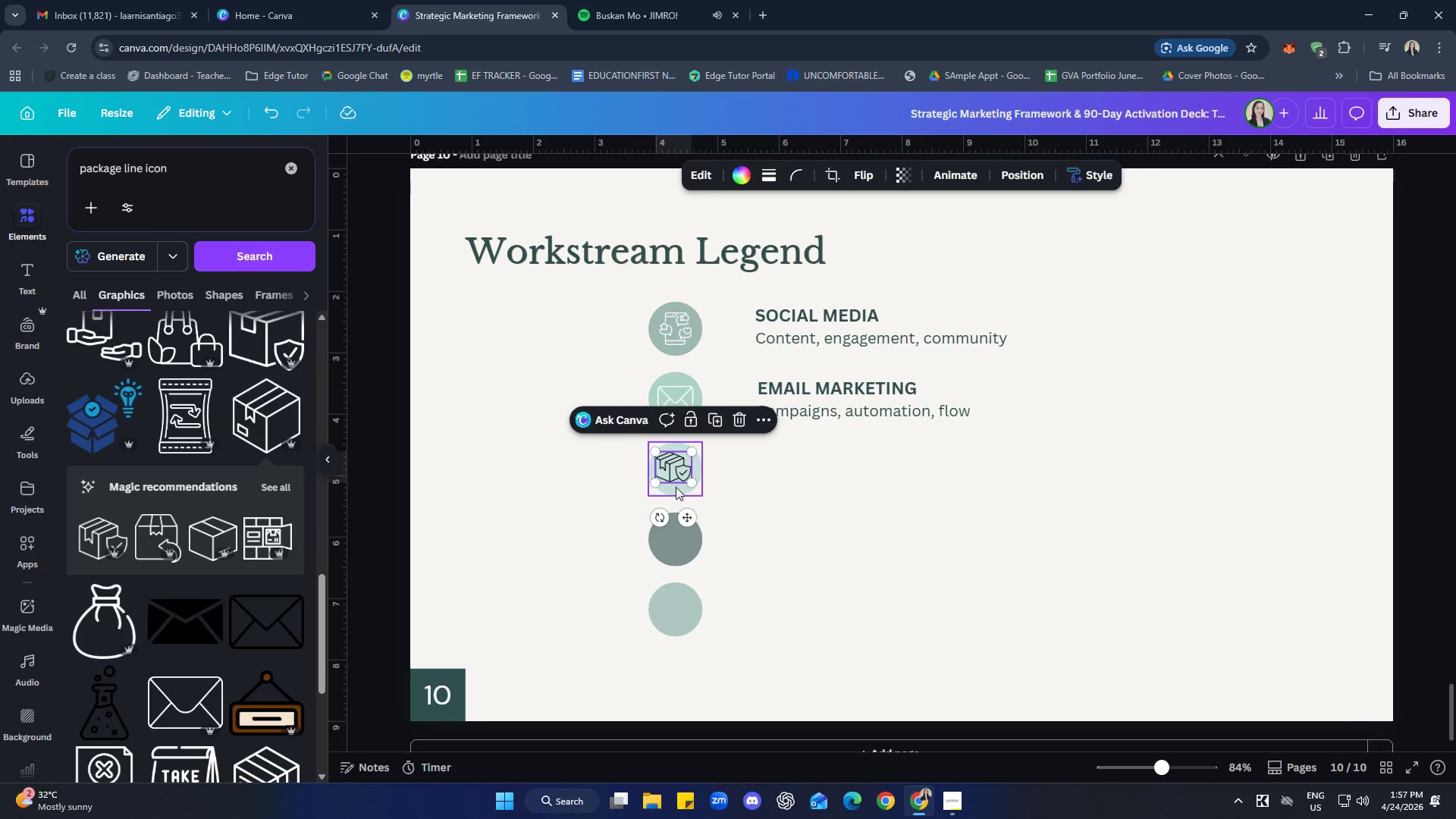 
left_click([676, 488])
 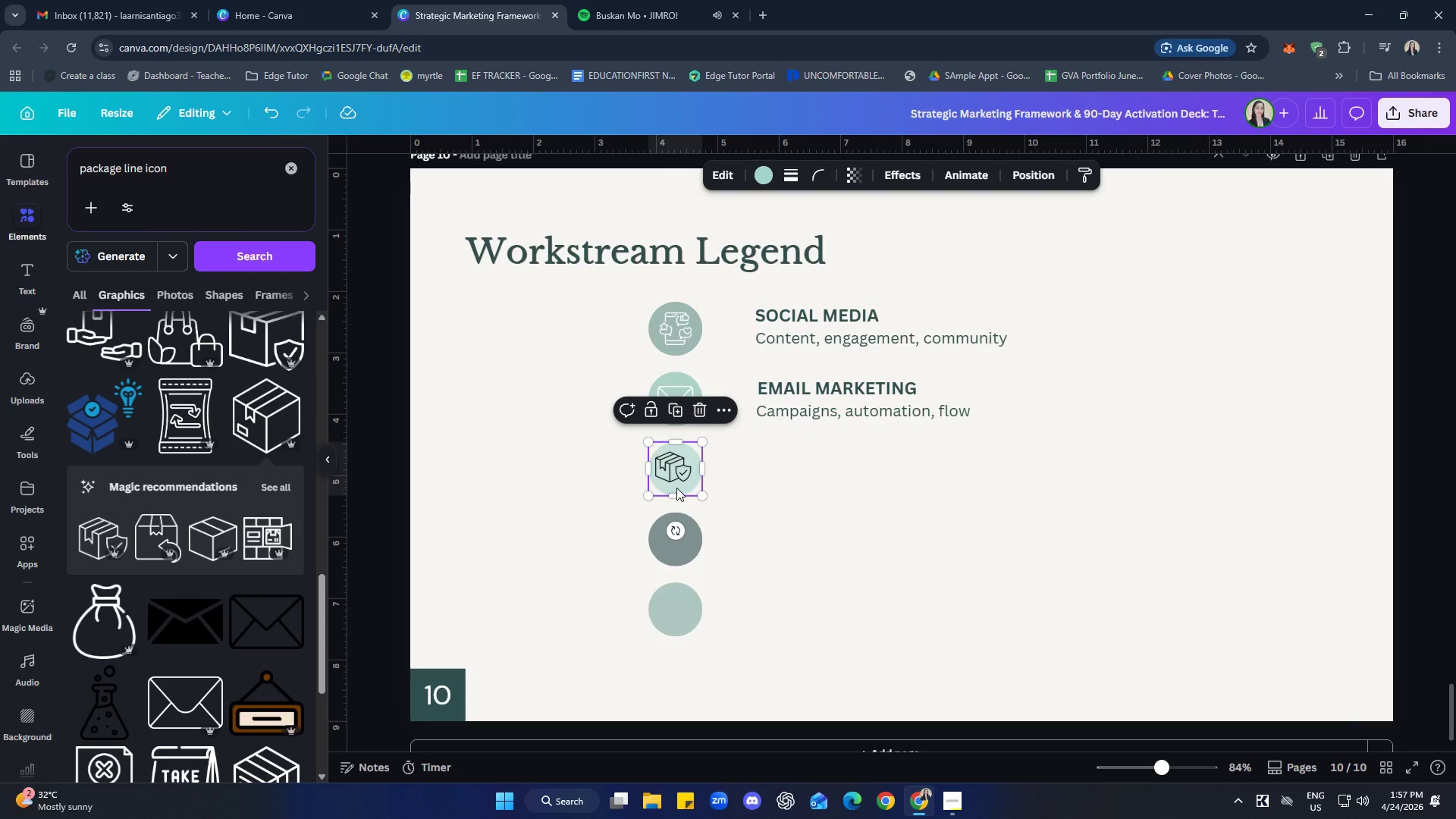 
hold_key(key=ShiftLeft, duration=0.5)
left_click([671, 469])
 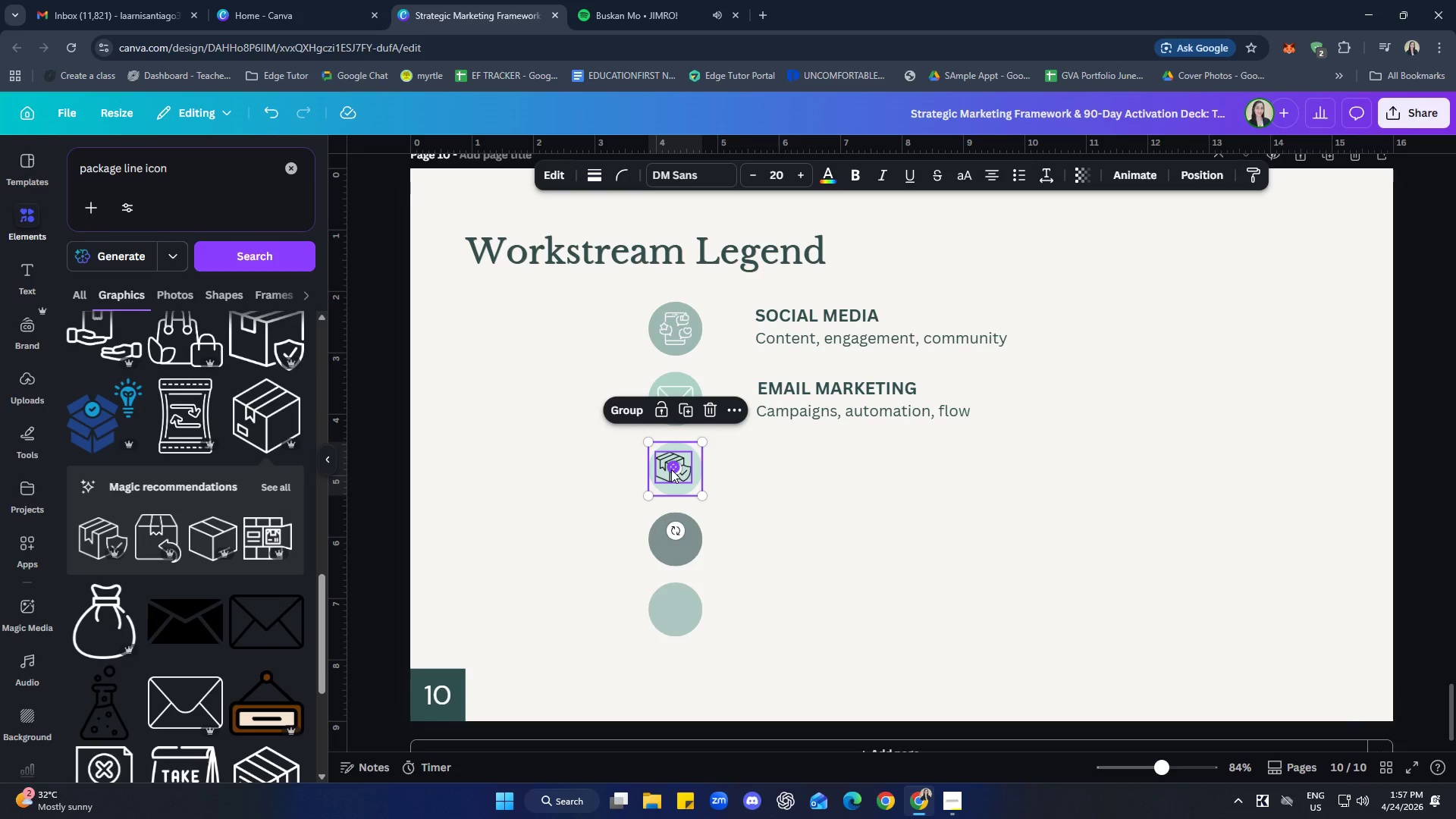 
right_click([671, 469])
 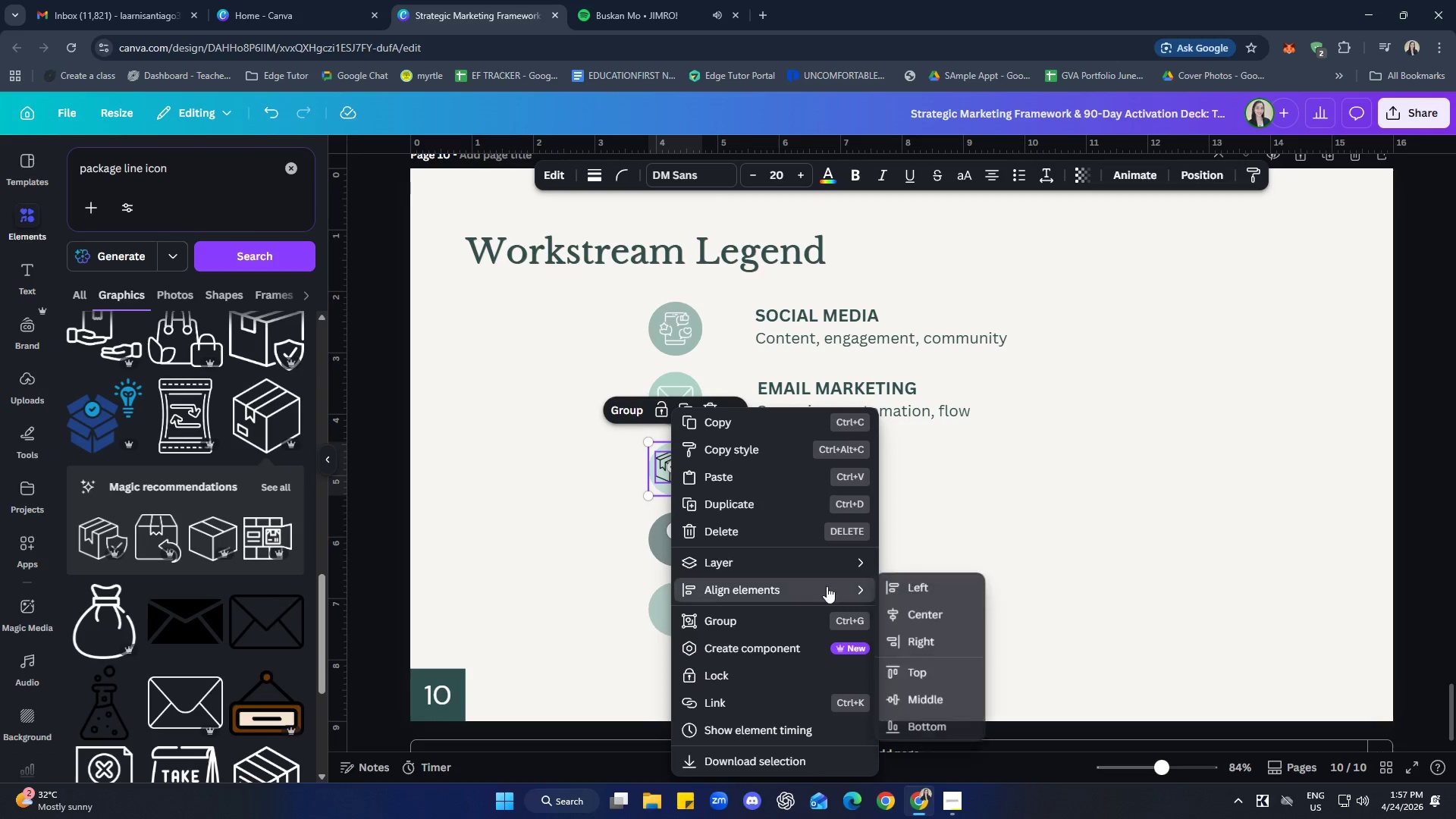 
left_click([932, 619])
 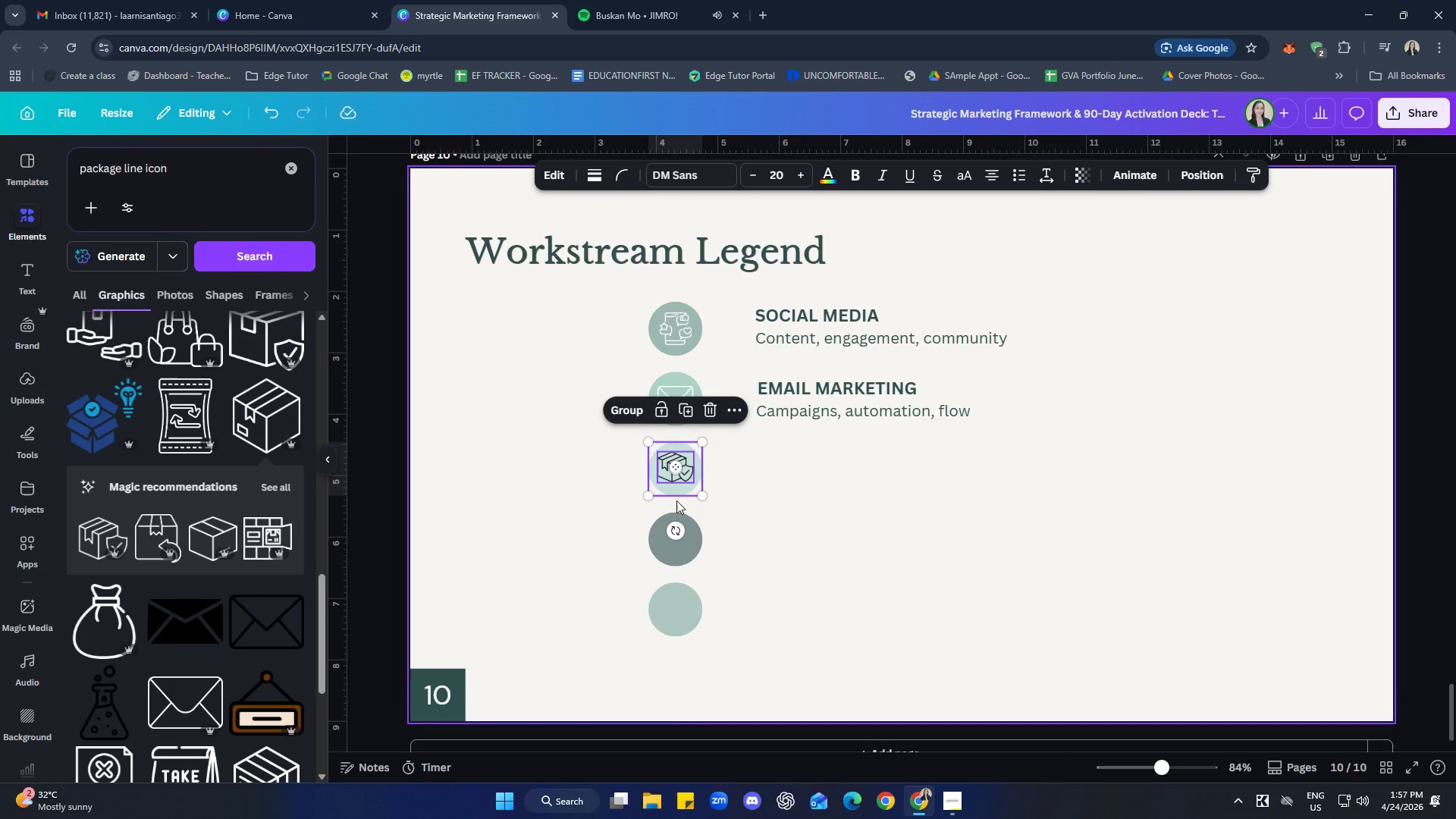 
right_click([667, 481])
 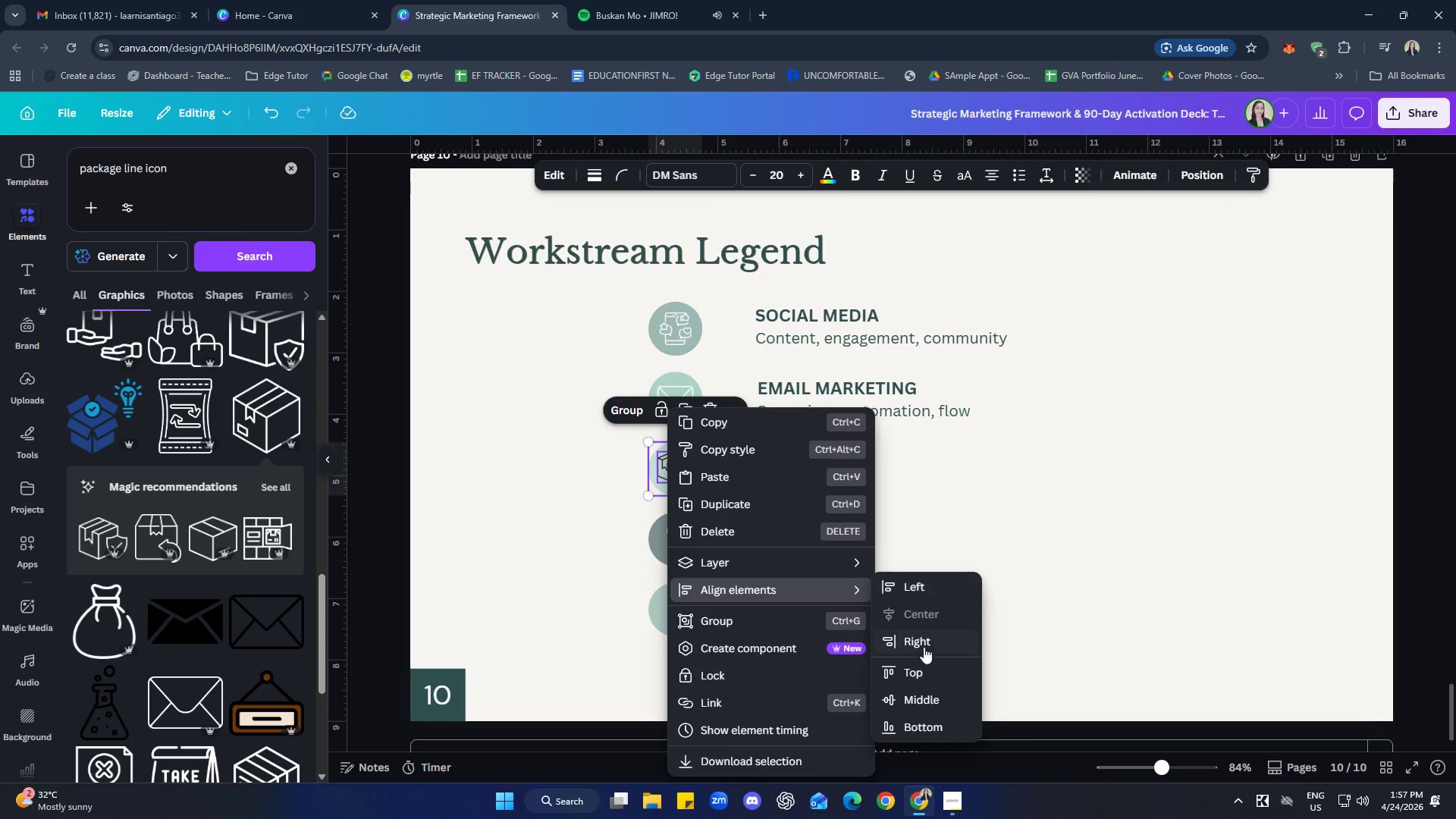 
left_click([915, 698])
 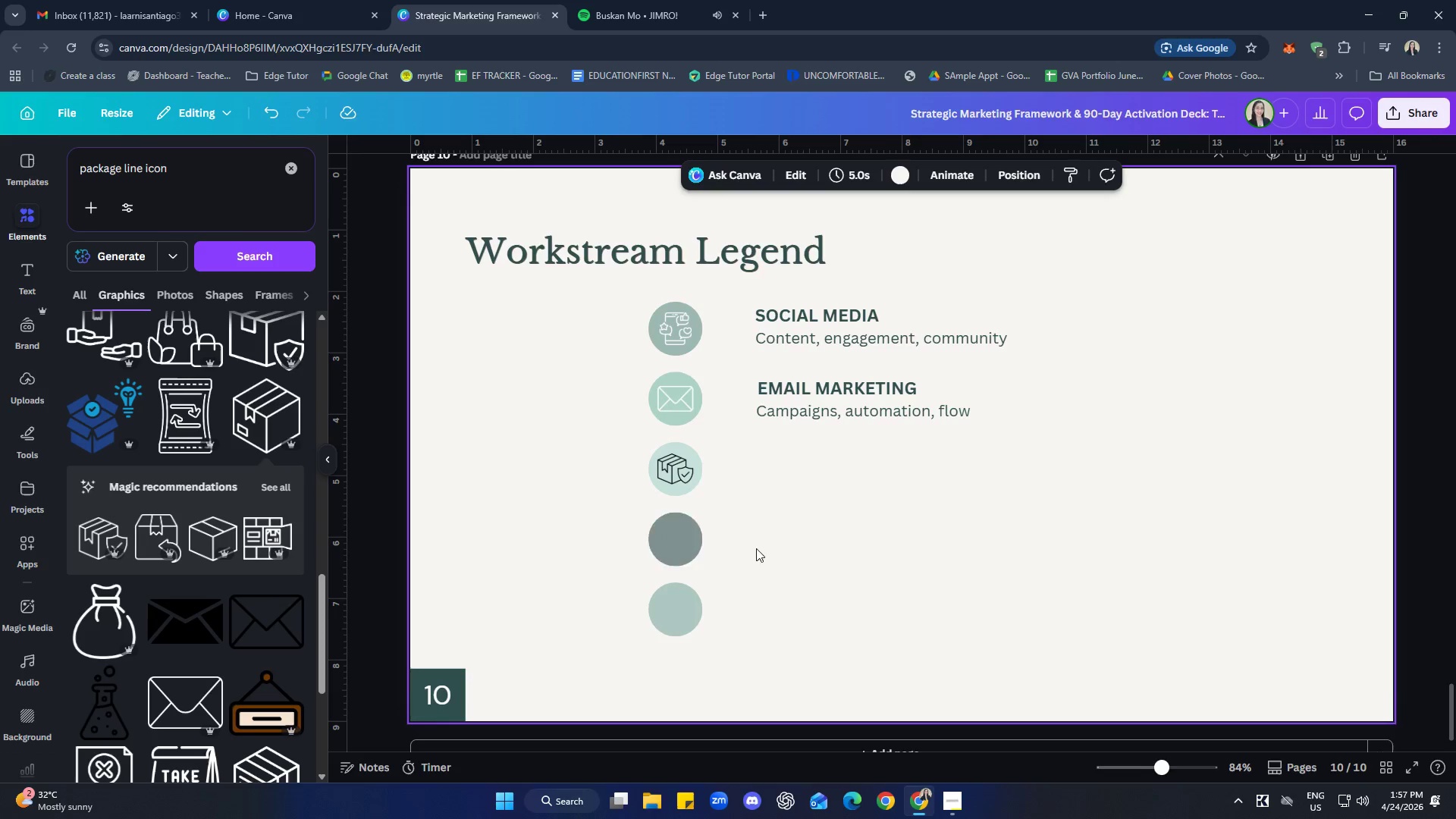 
left_click([679, 478])
 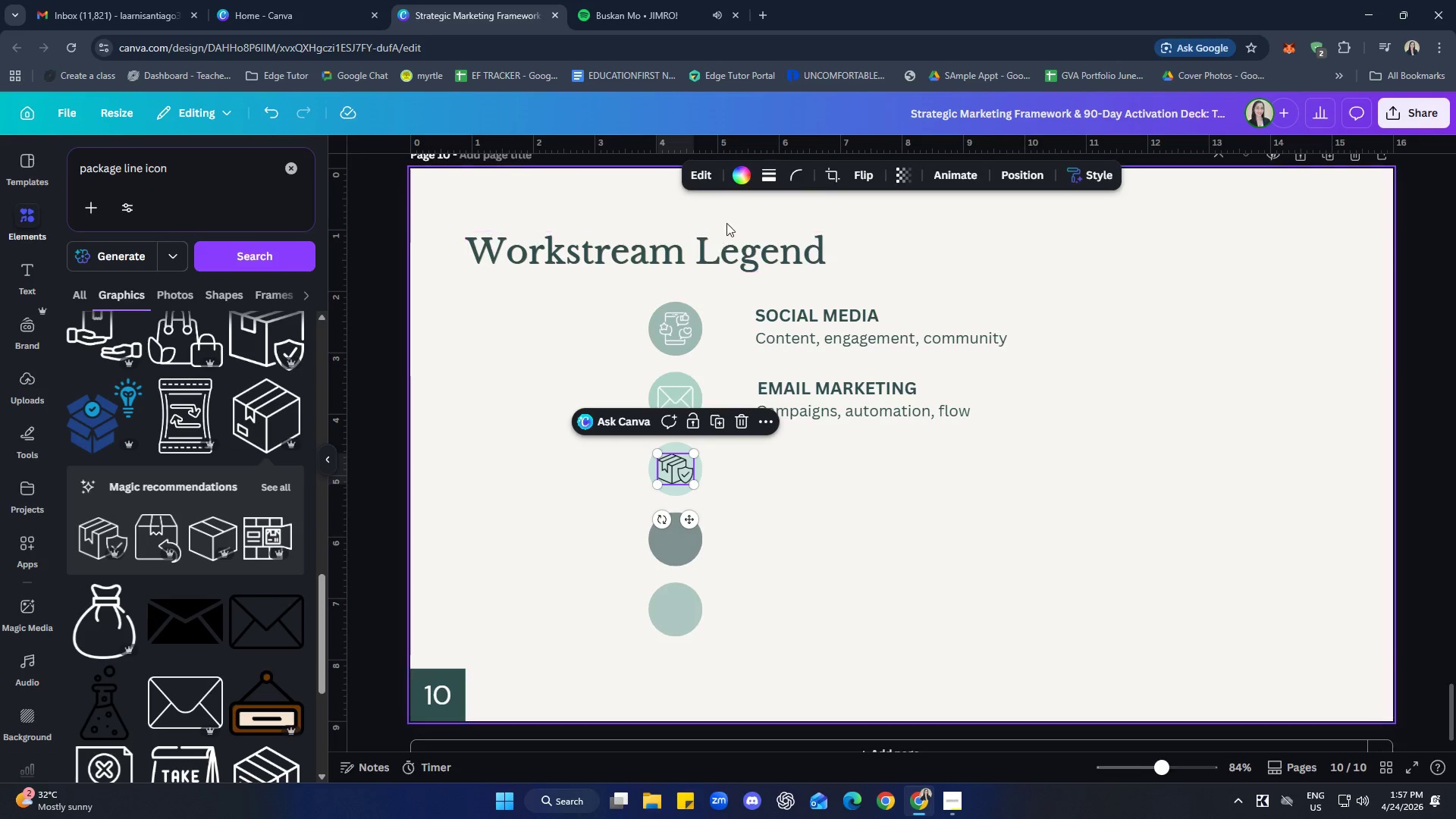 
left_click([746, 166])
 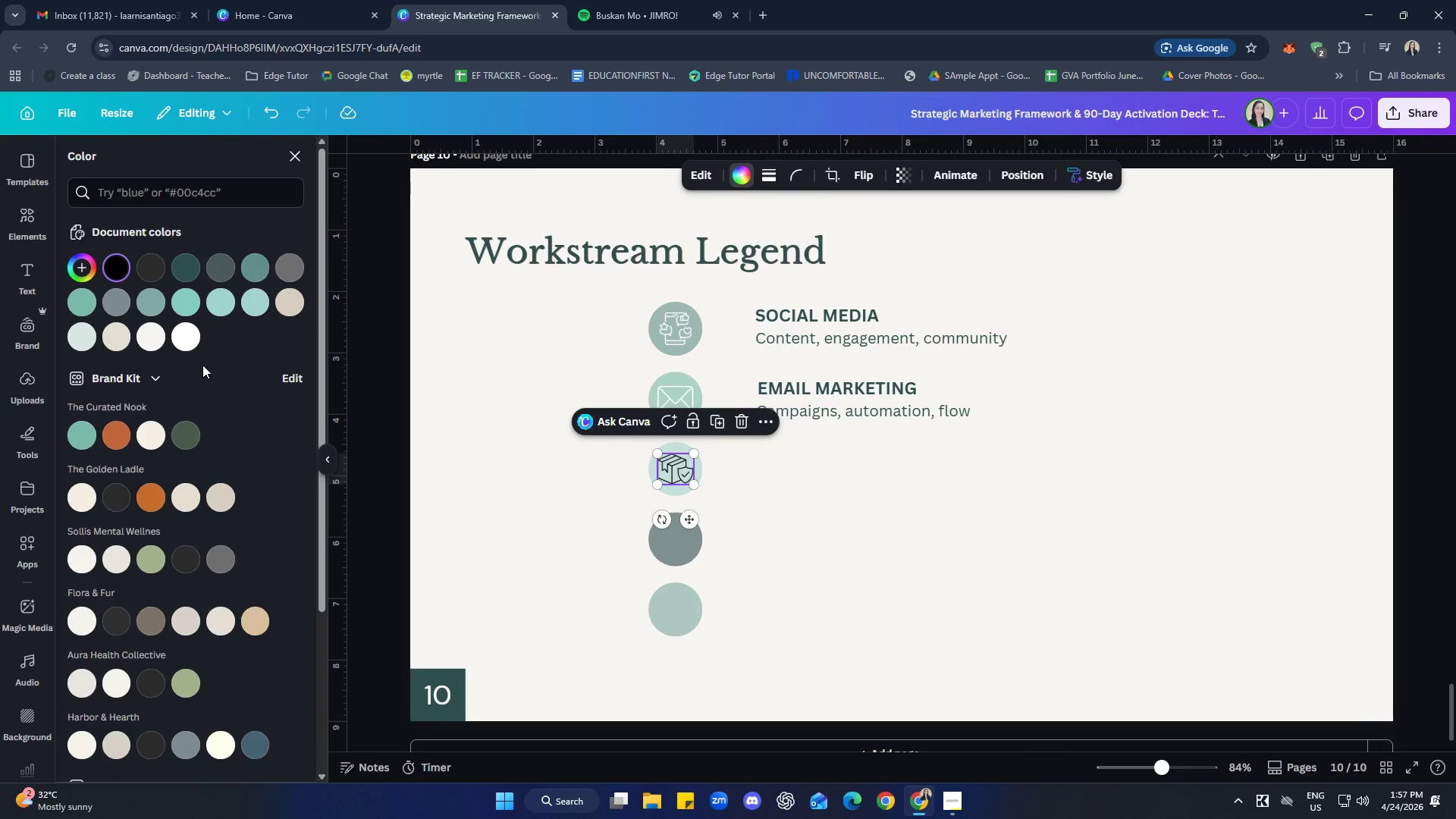 
left_click([191, 336])
 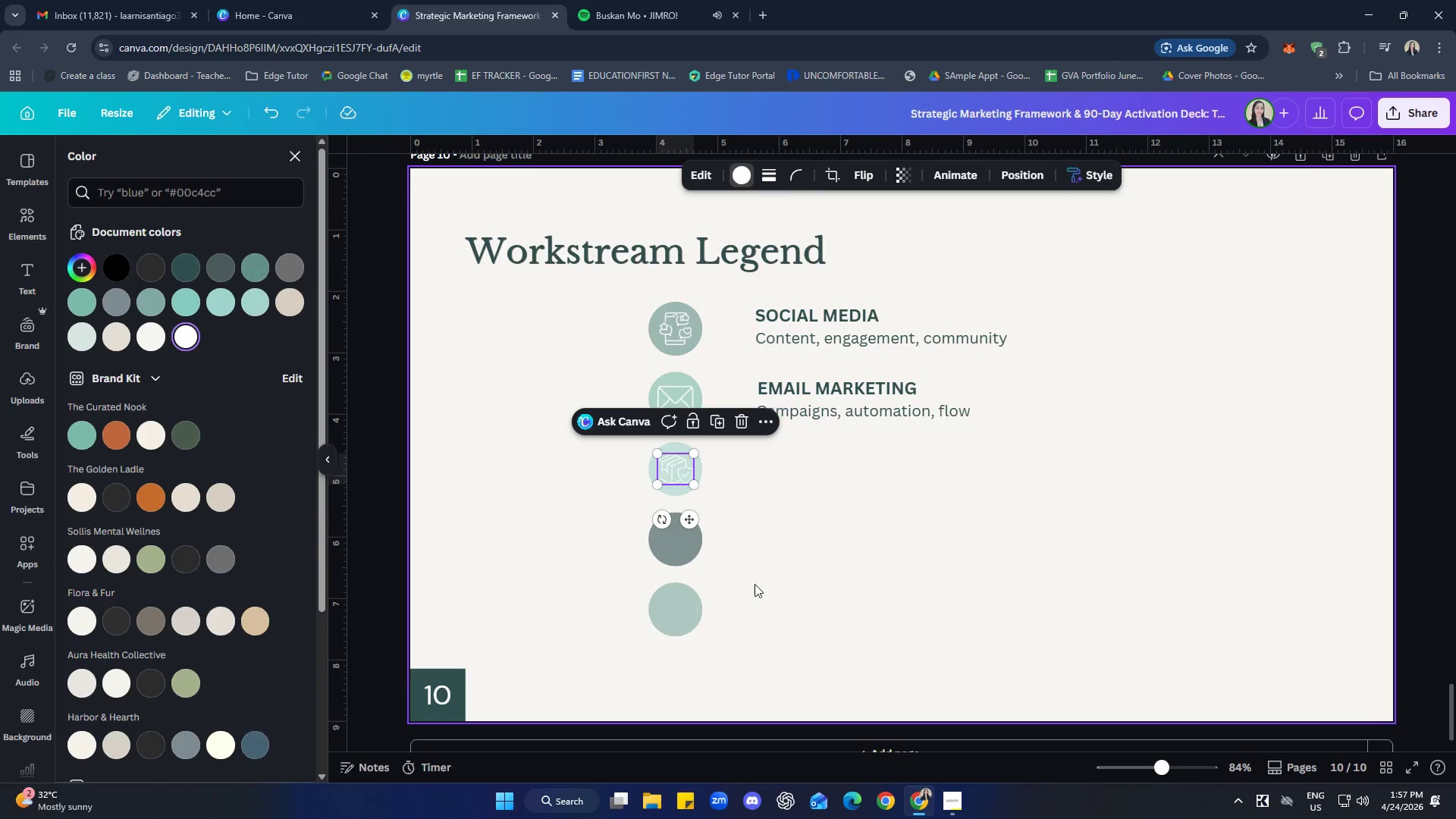 
left_click([912, 556])
 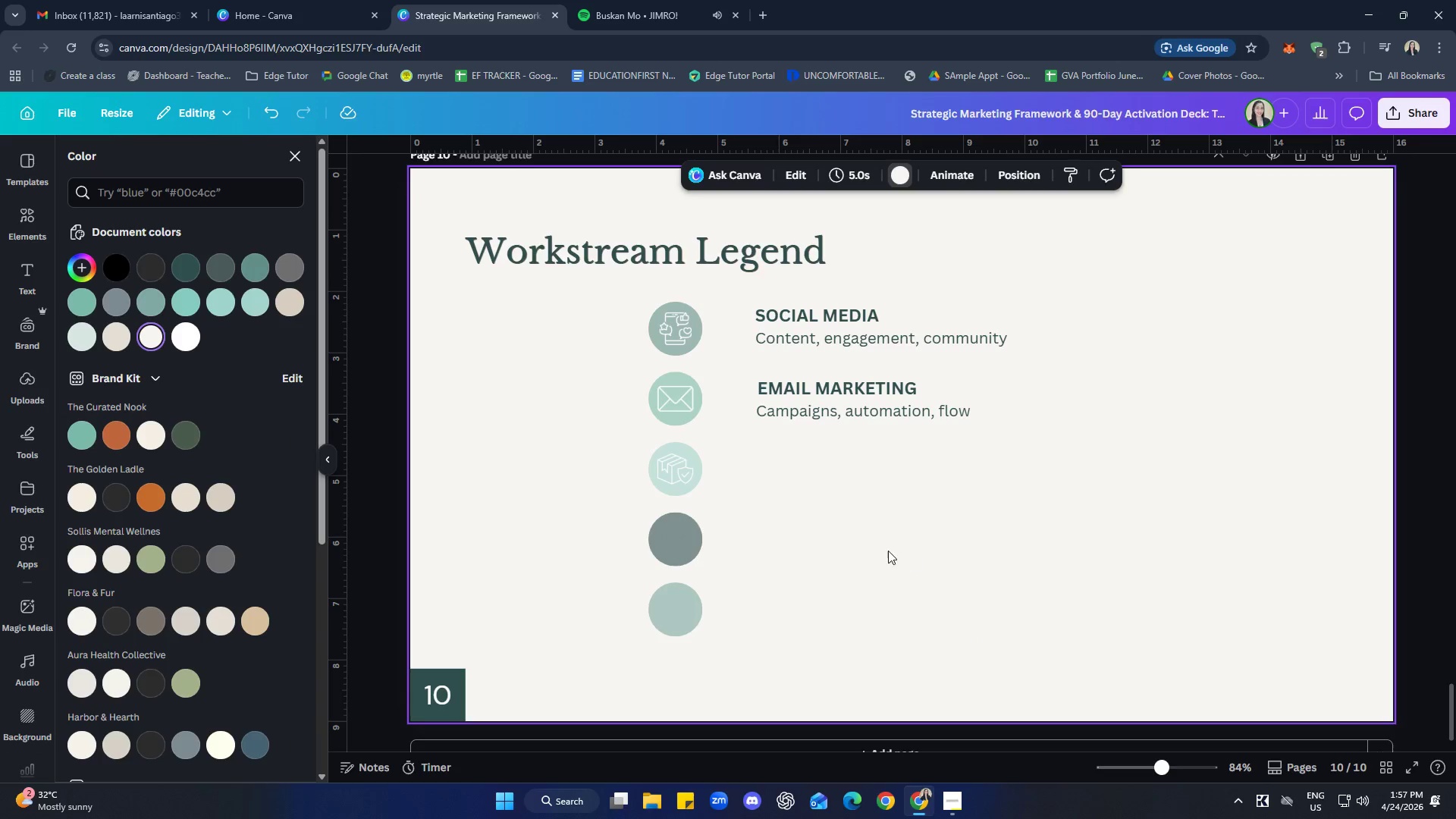 
left_click([676, 488])
 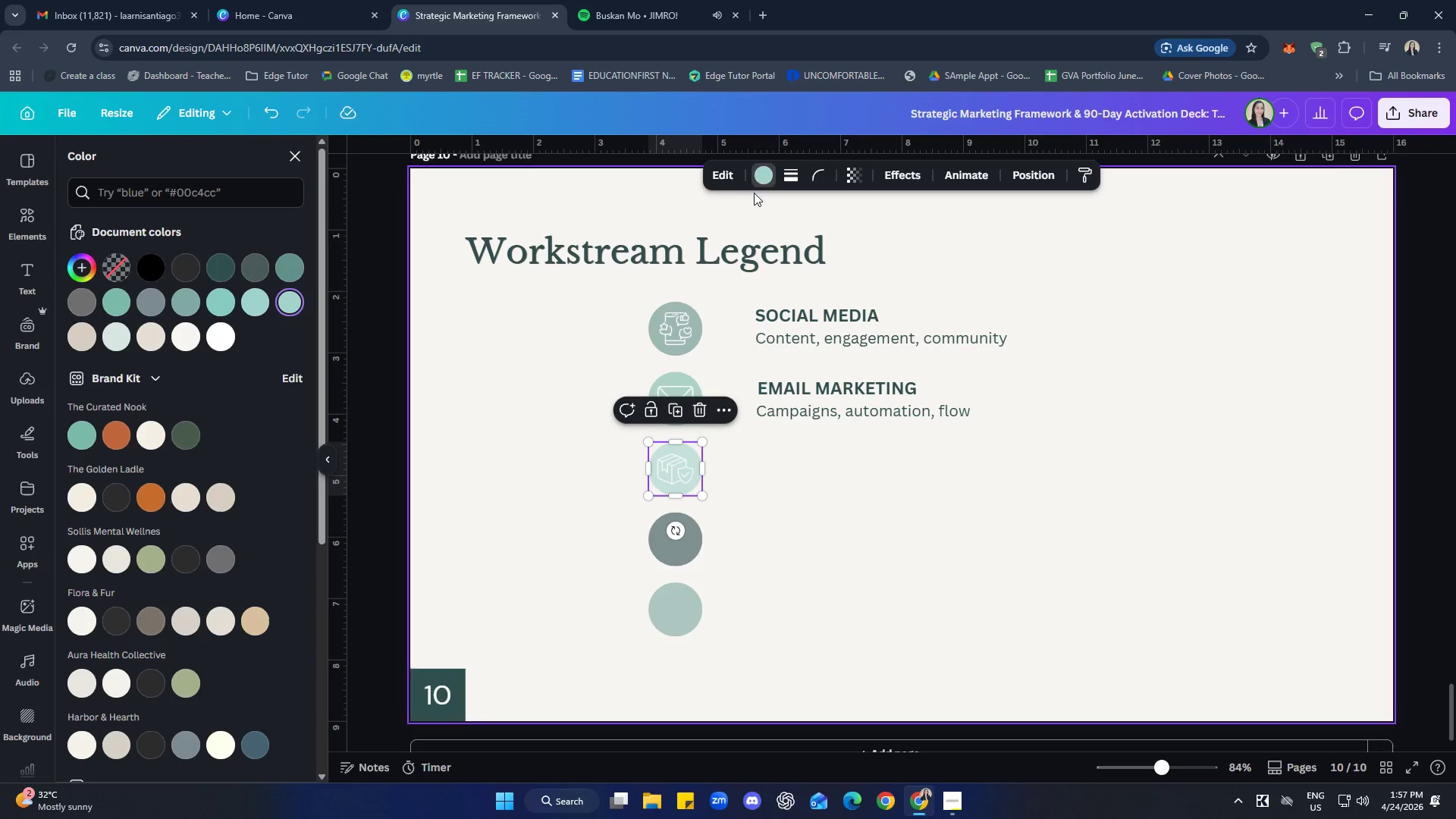 
left_click([767, 171])
 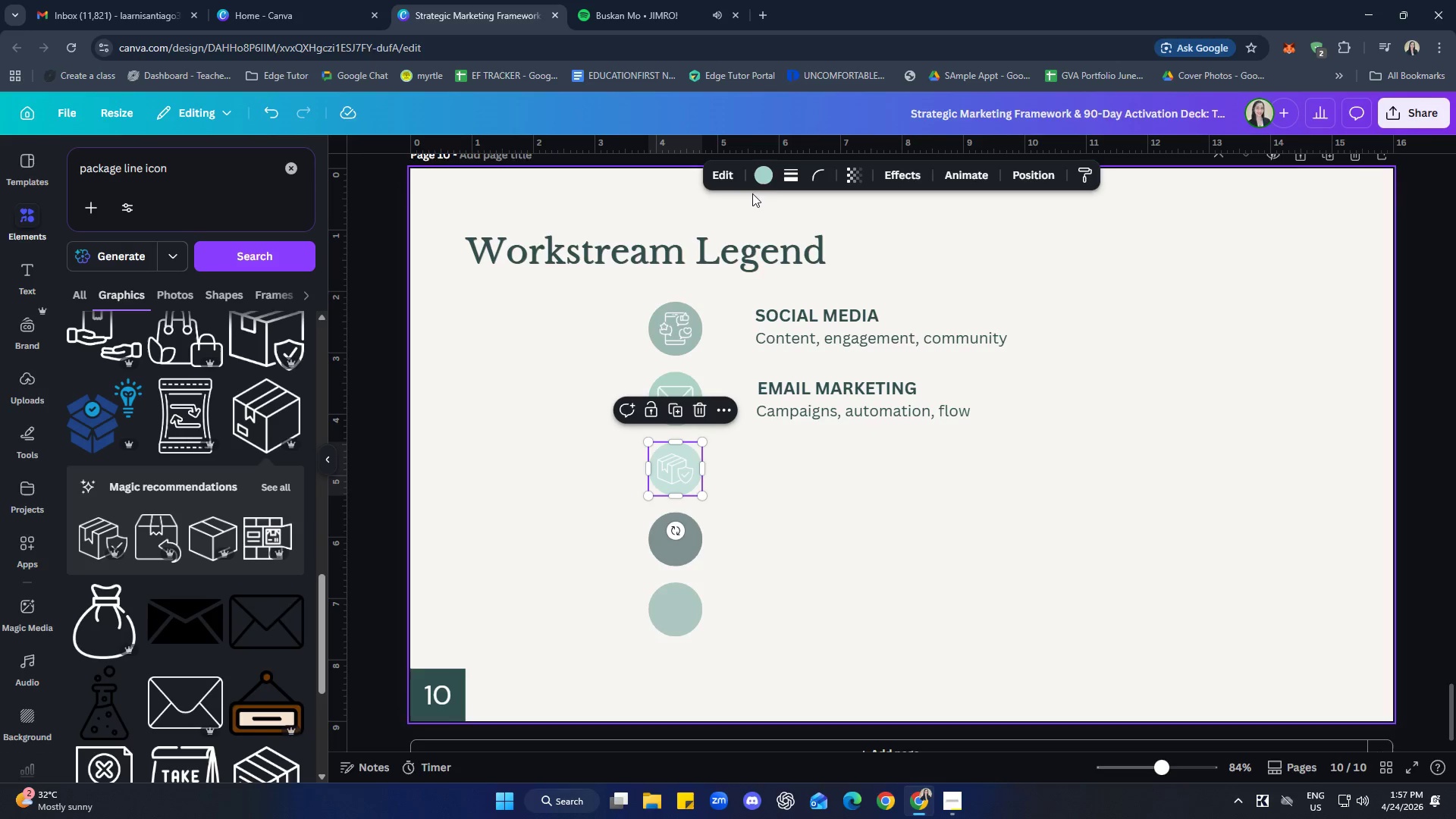 
left_click([770, 172])
 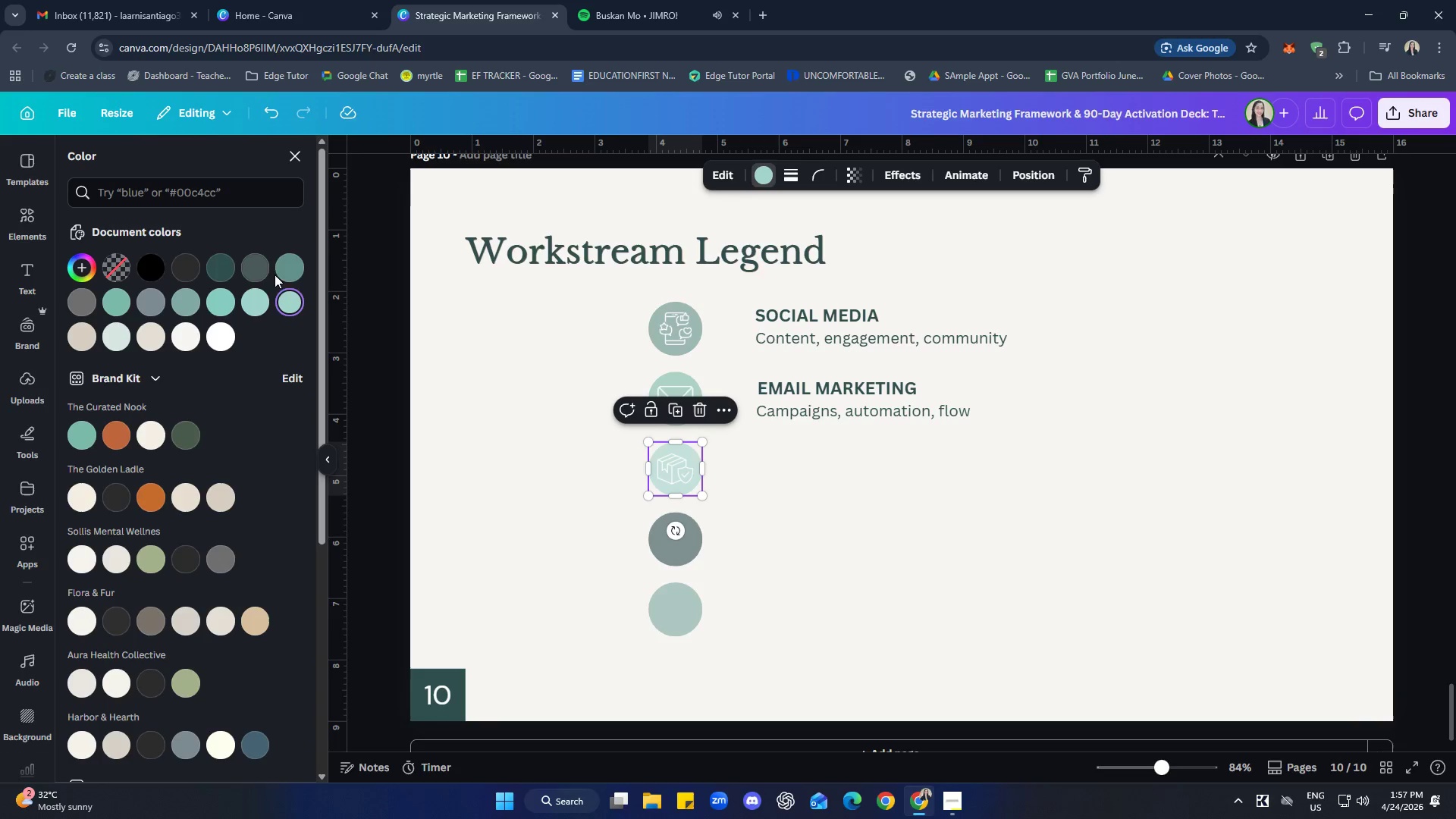 
left_click([297, 271])
 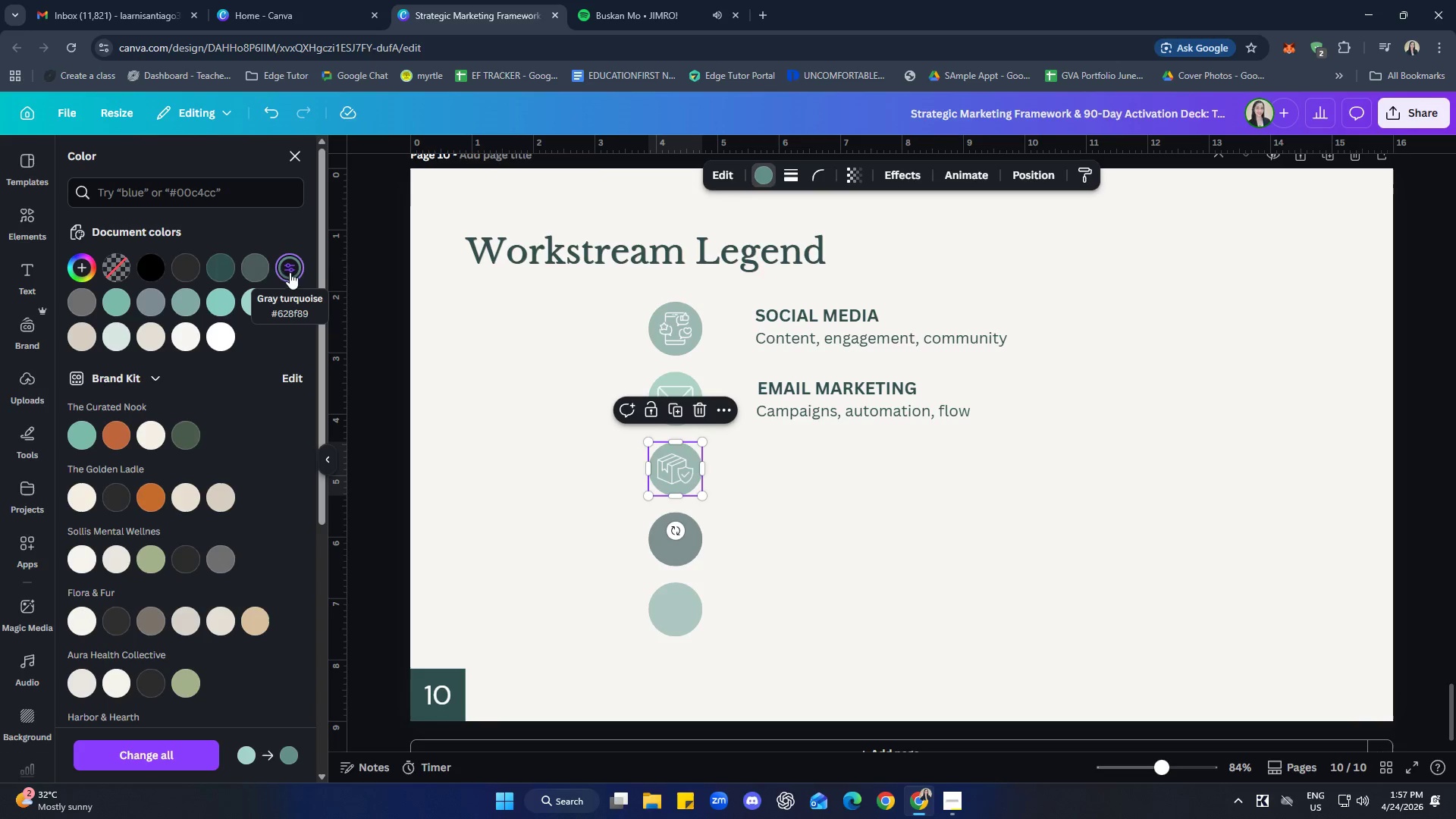 
mouse_move([254, 286])
 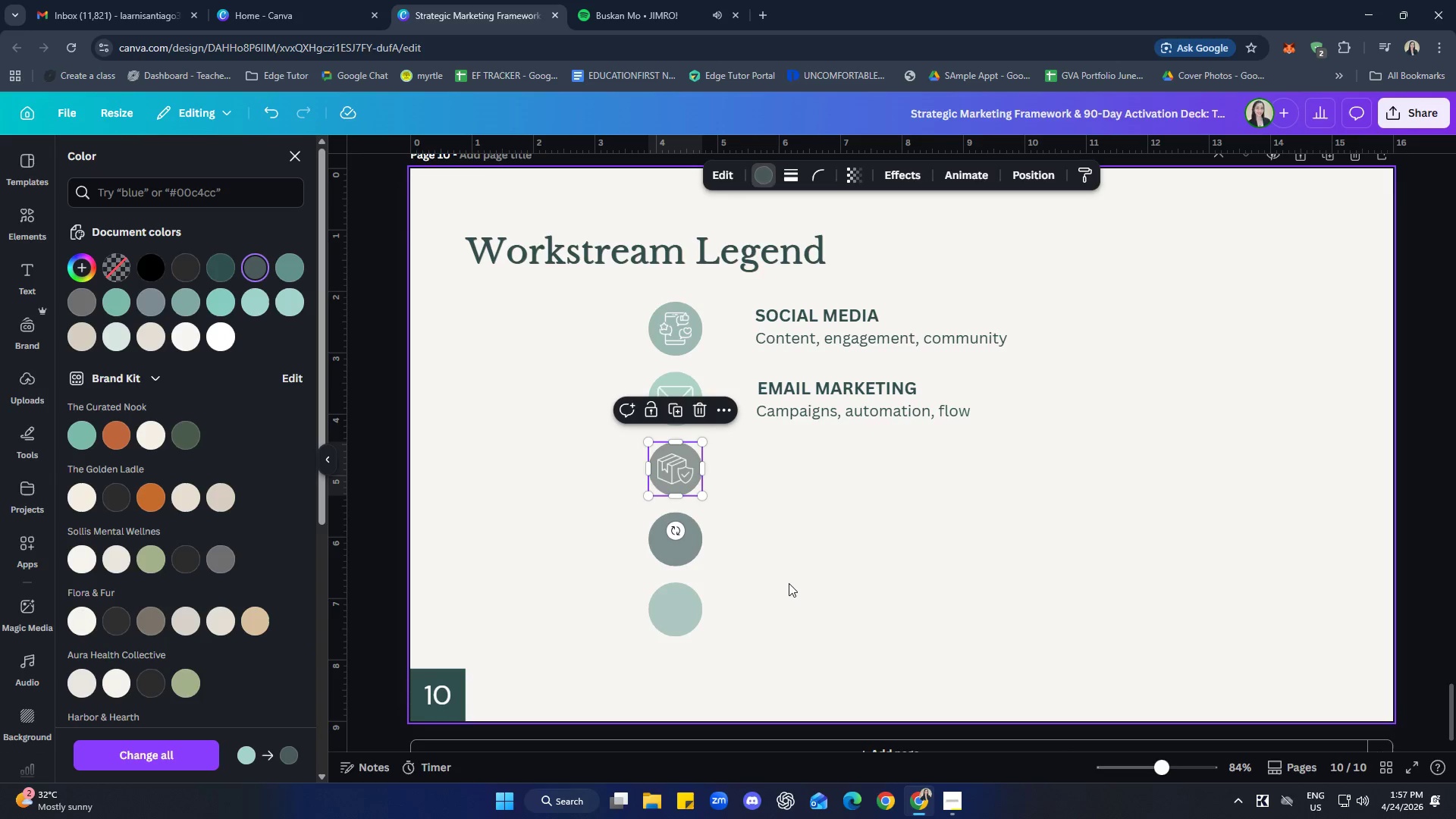 
left_click([867, 568])
 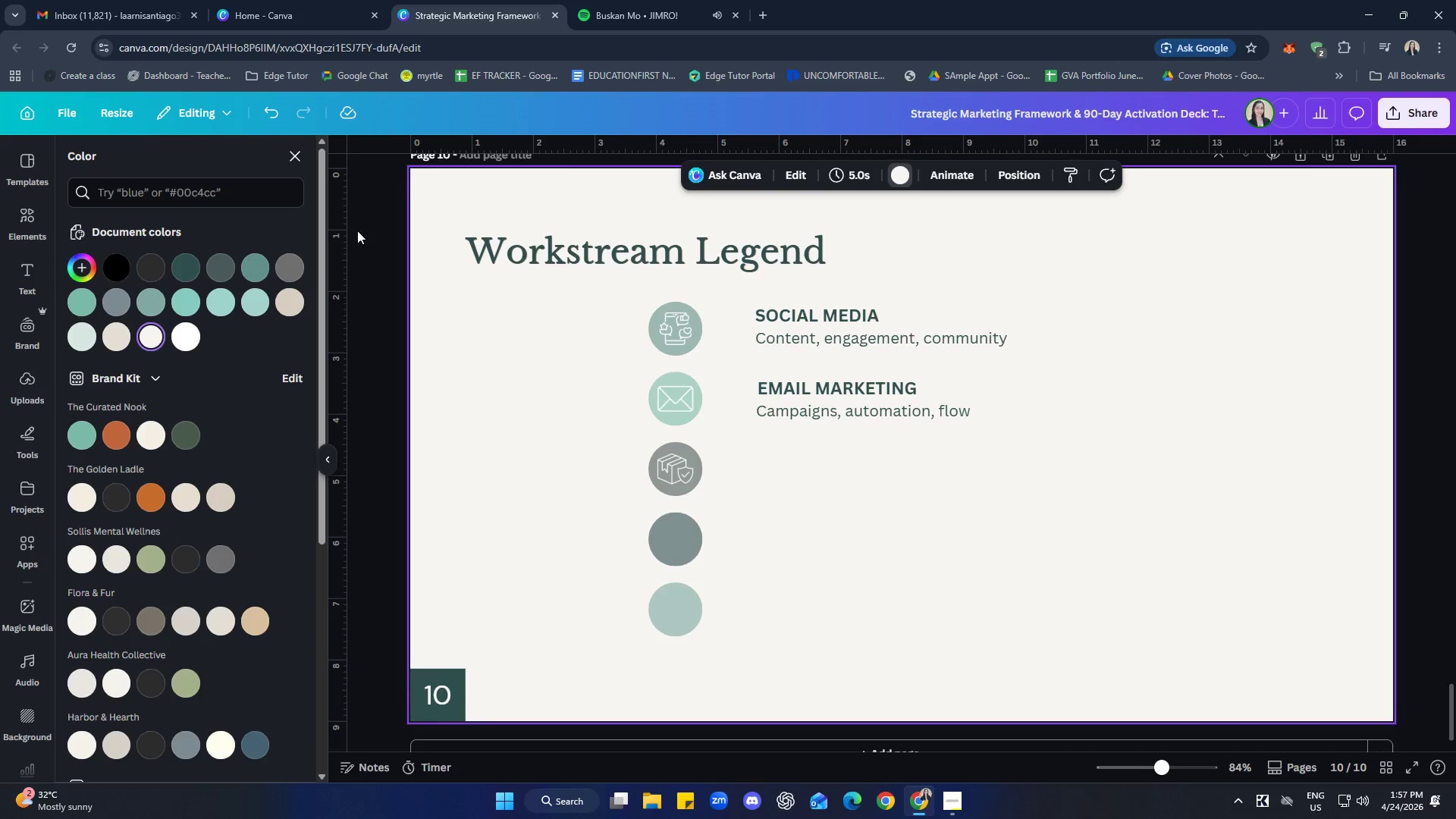 
left_click([306, 161])
 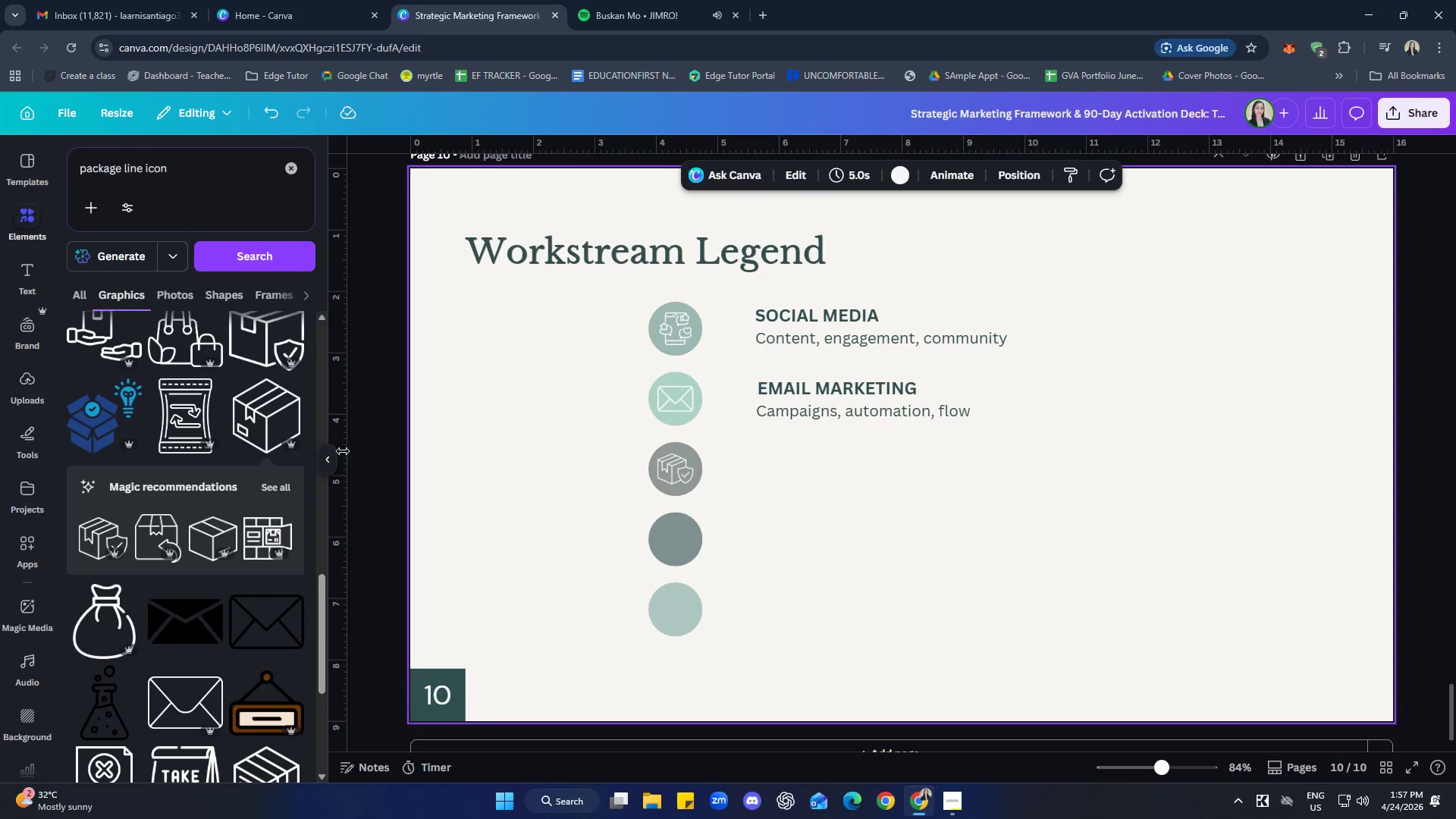 
left_click([287, 486])
 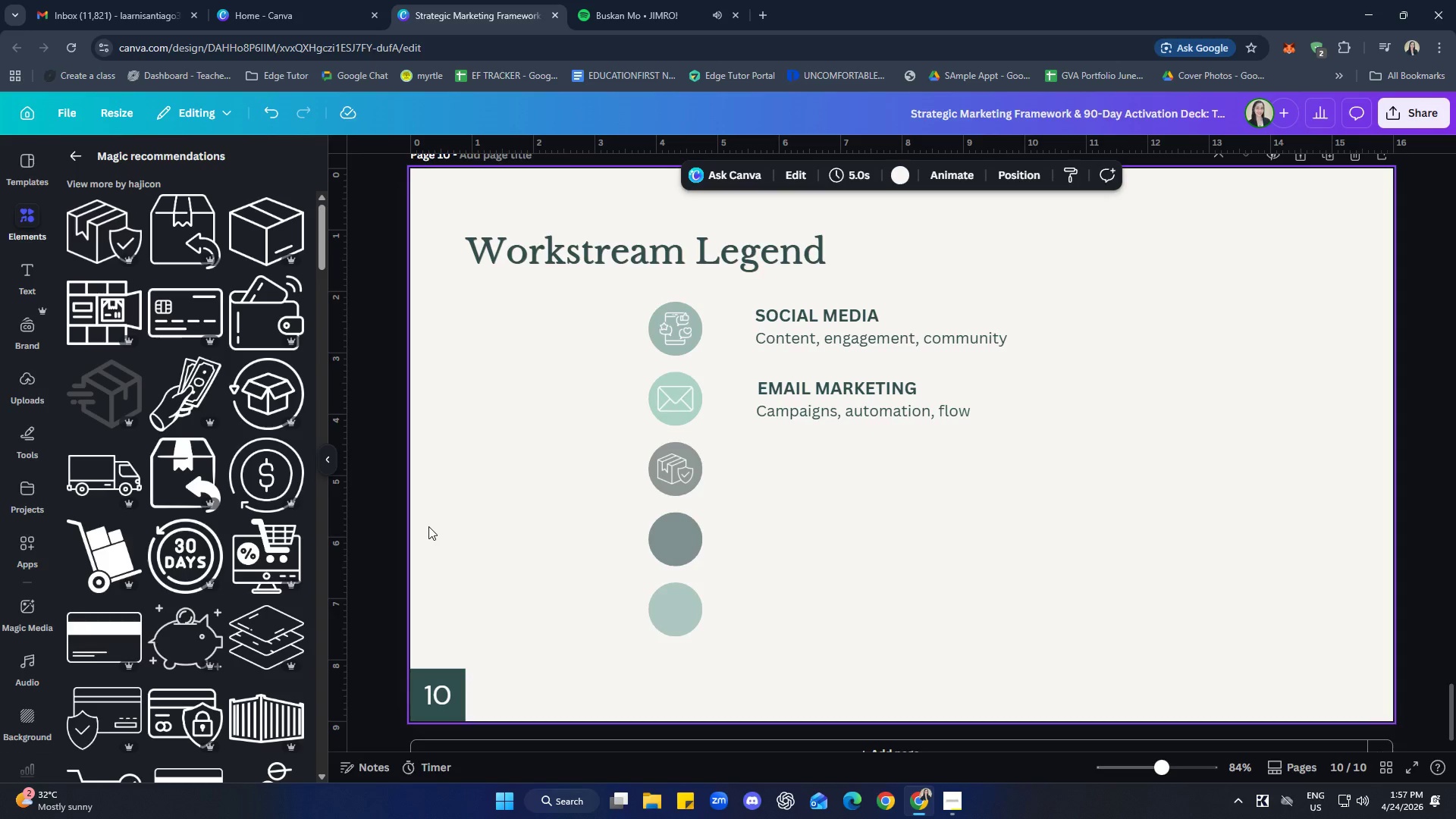 
scroll: coordinate [196, 438], scroll_direction: down, amount: 3.0
 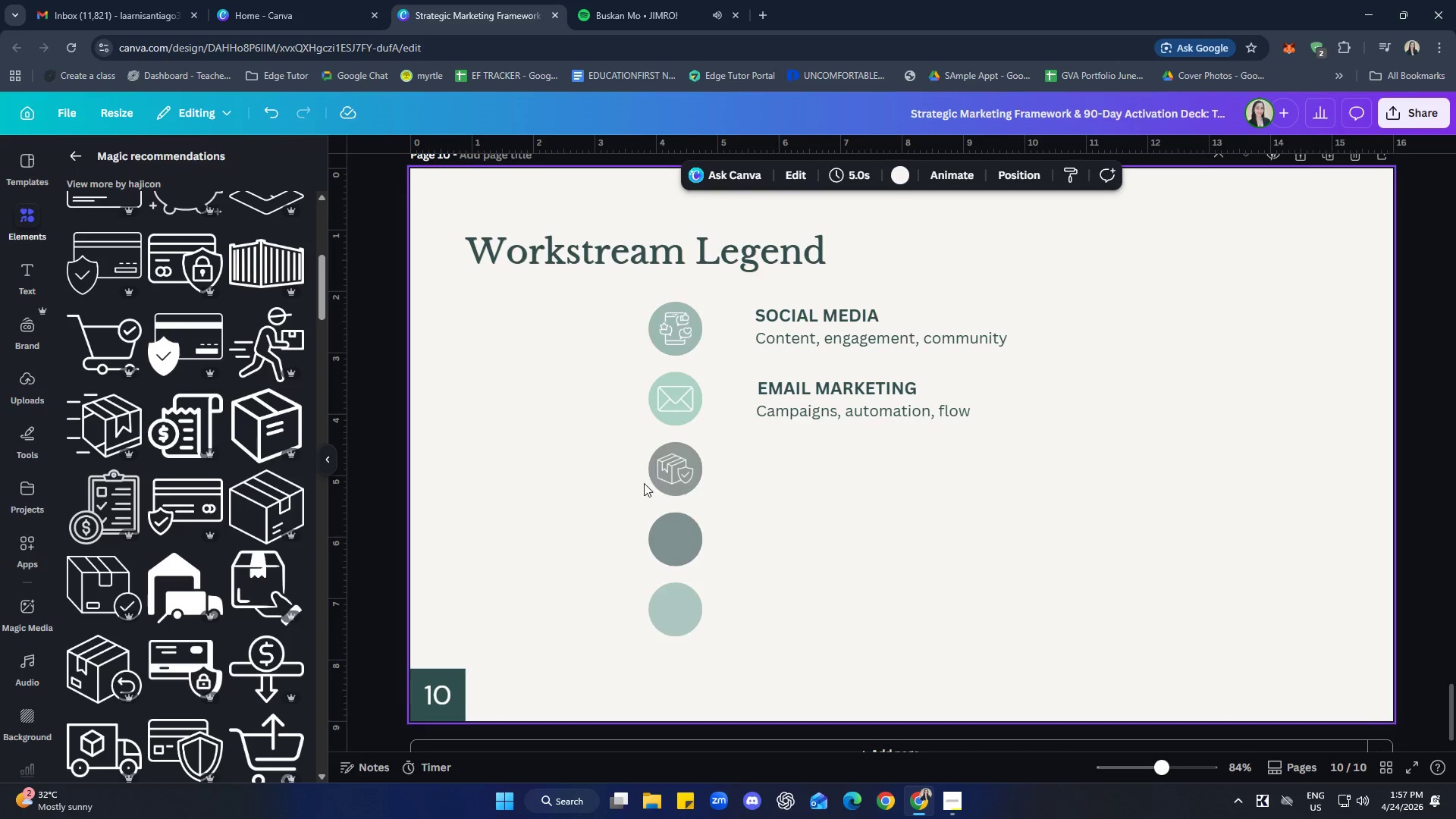 
left_click([679, 469])
 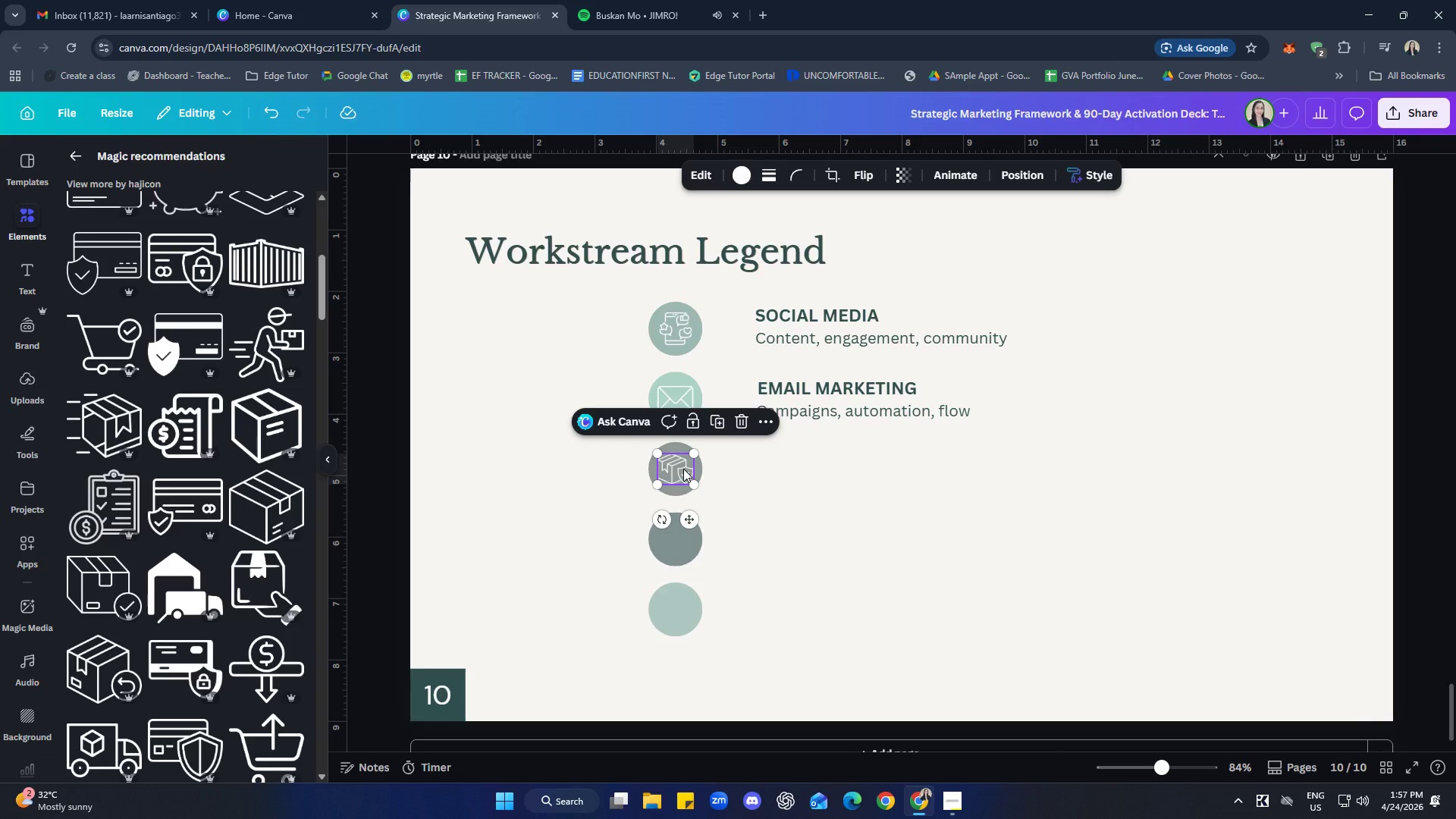 
key(Delete)
 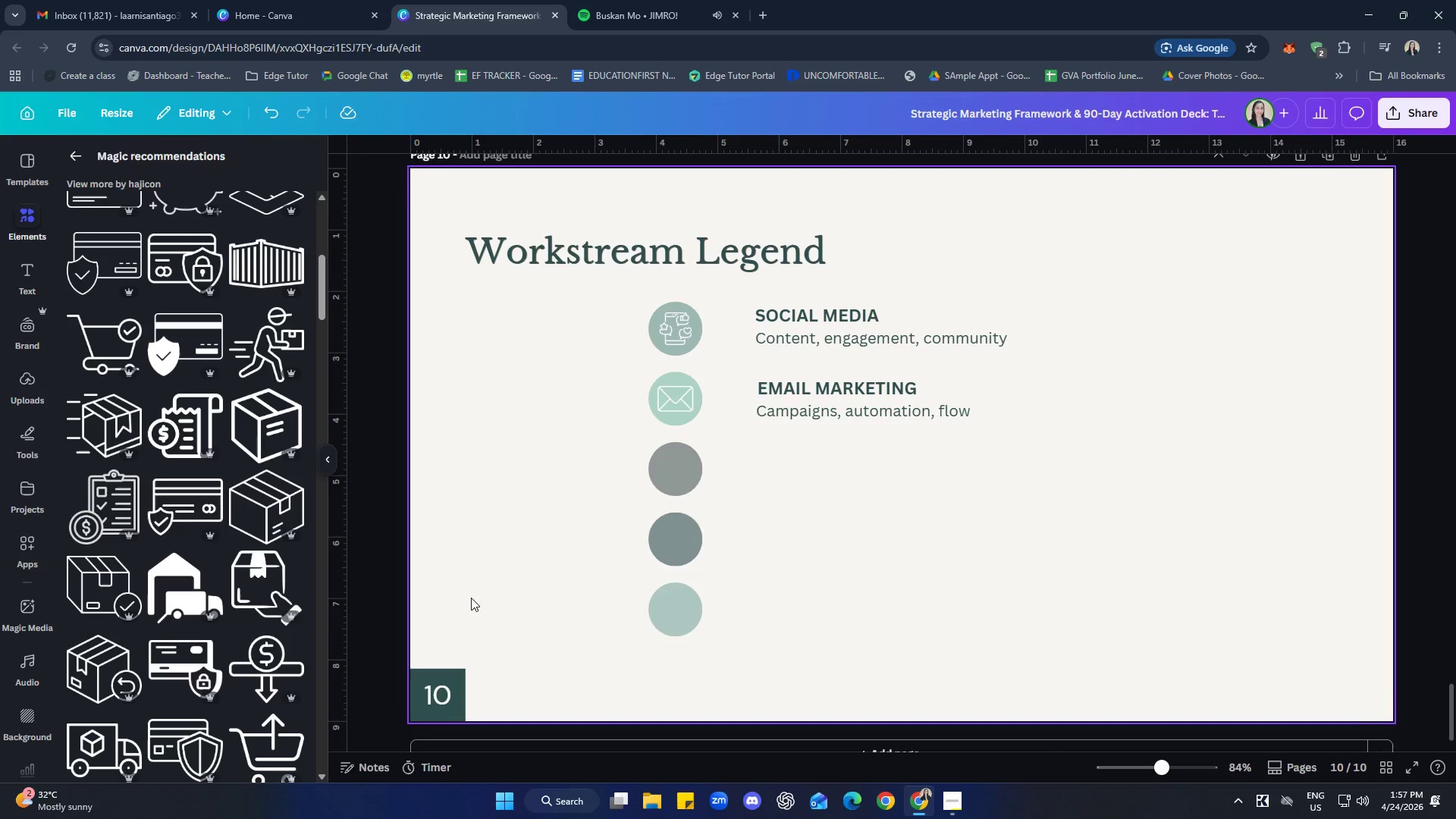 
scroll: coordinate [244, 511], scroll_direction: down, amount: 12.0
 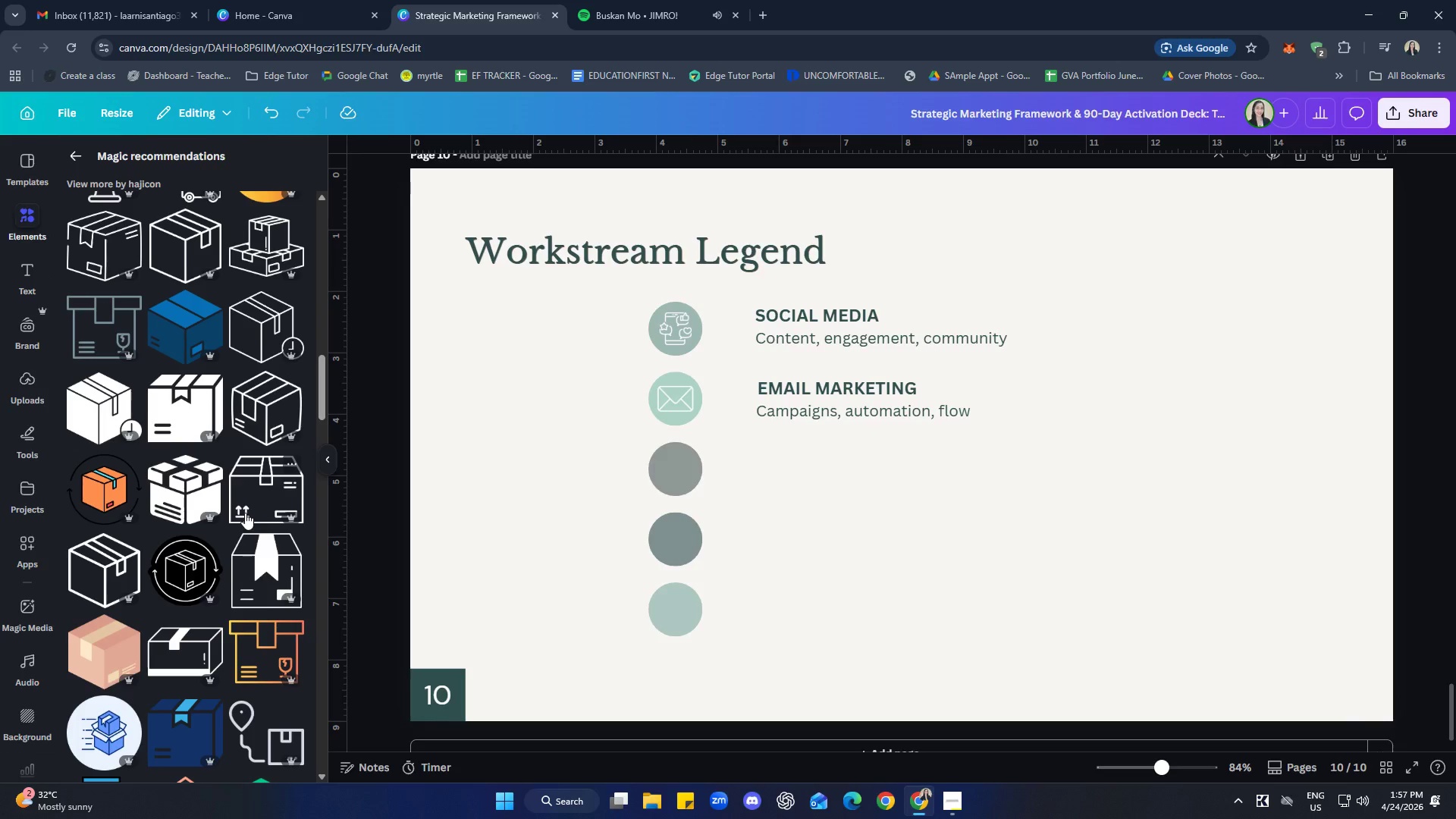 
scroll: coordinate [255, 522], scroll_direction: down, amount: 12.0
 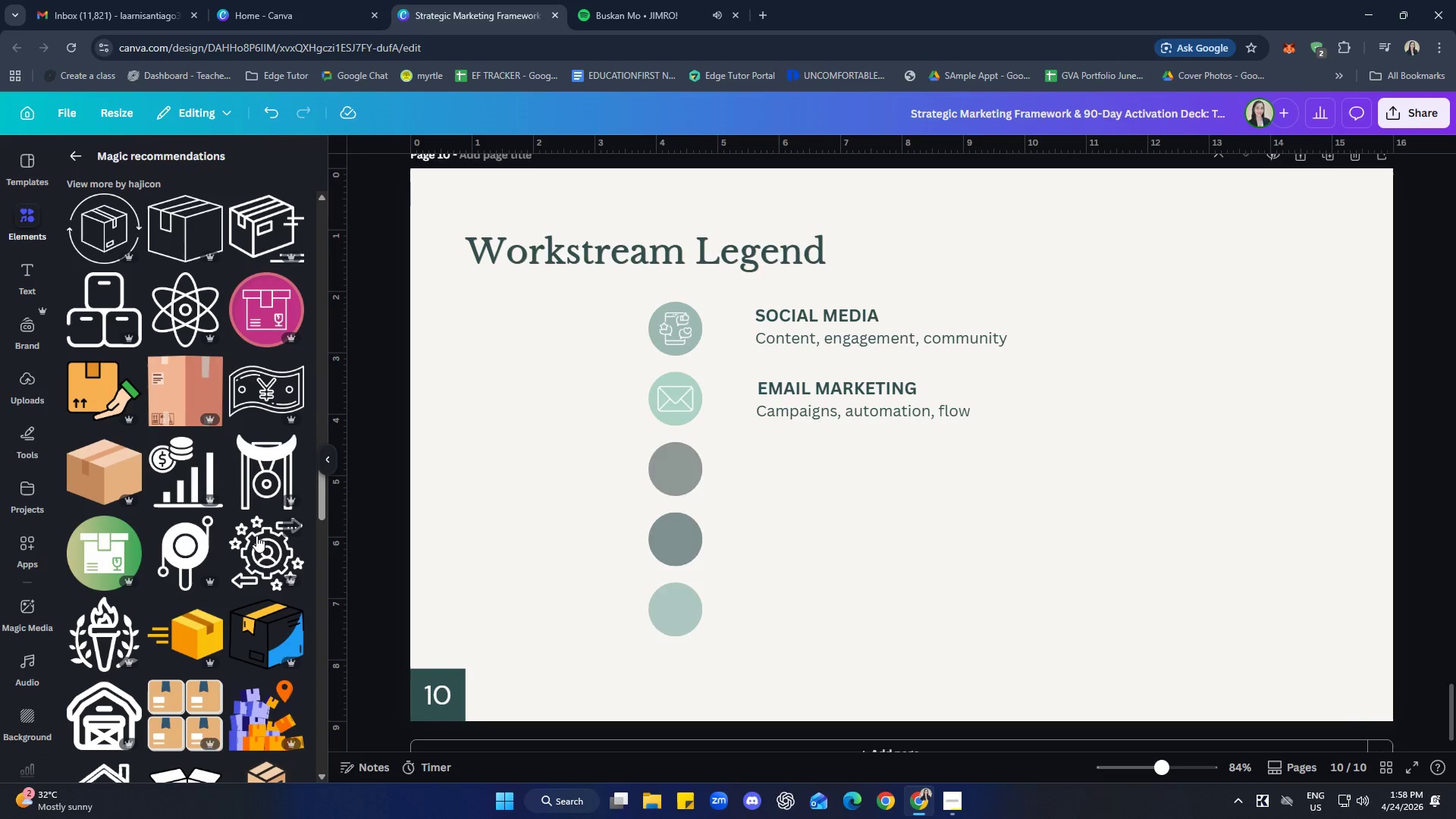 
scroll: coordinate [239, 362], scroll_direction: up, amount: 30.0
 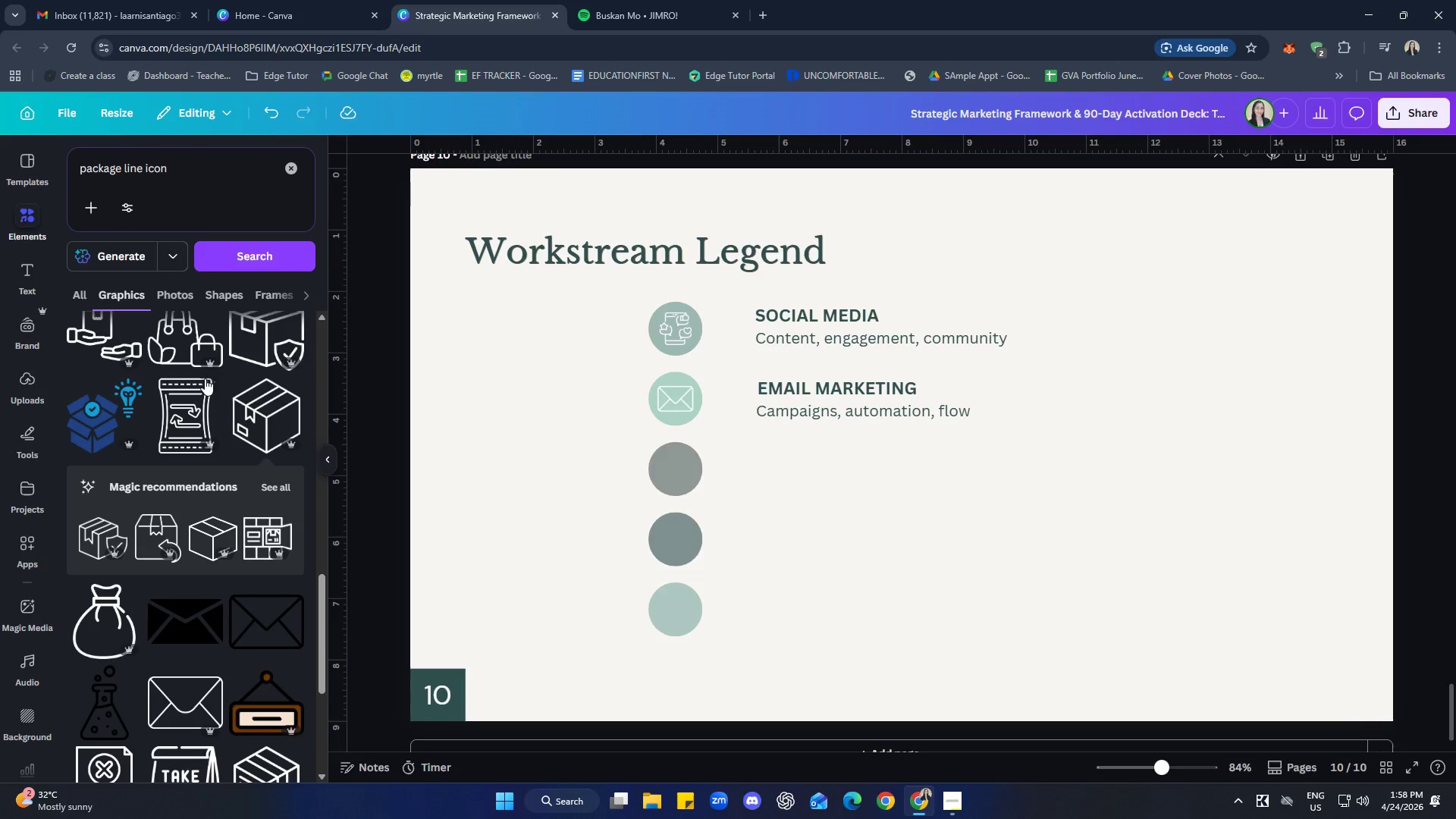 
scroll: coordinate [231, 381], scroll_direction: down, amount: 10.0
 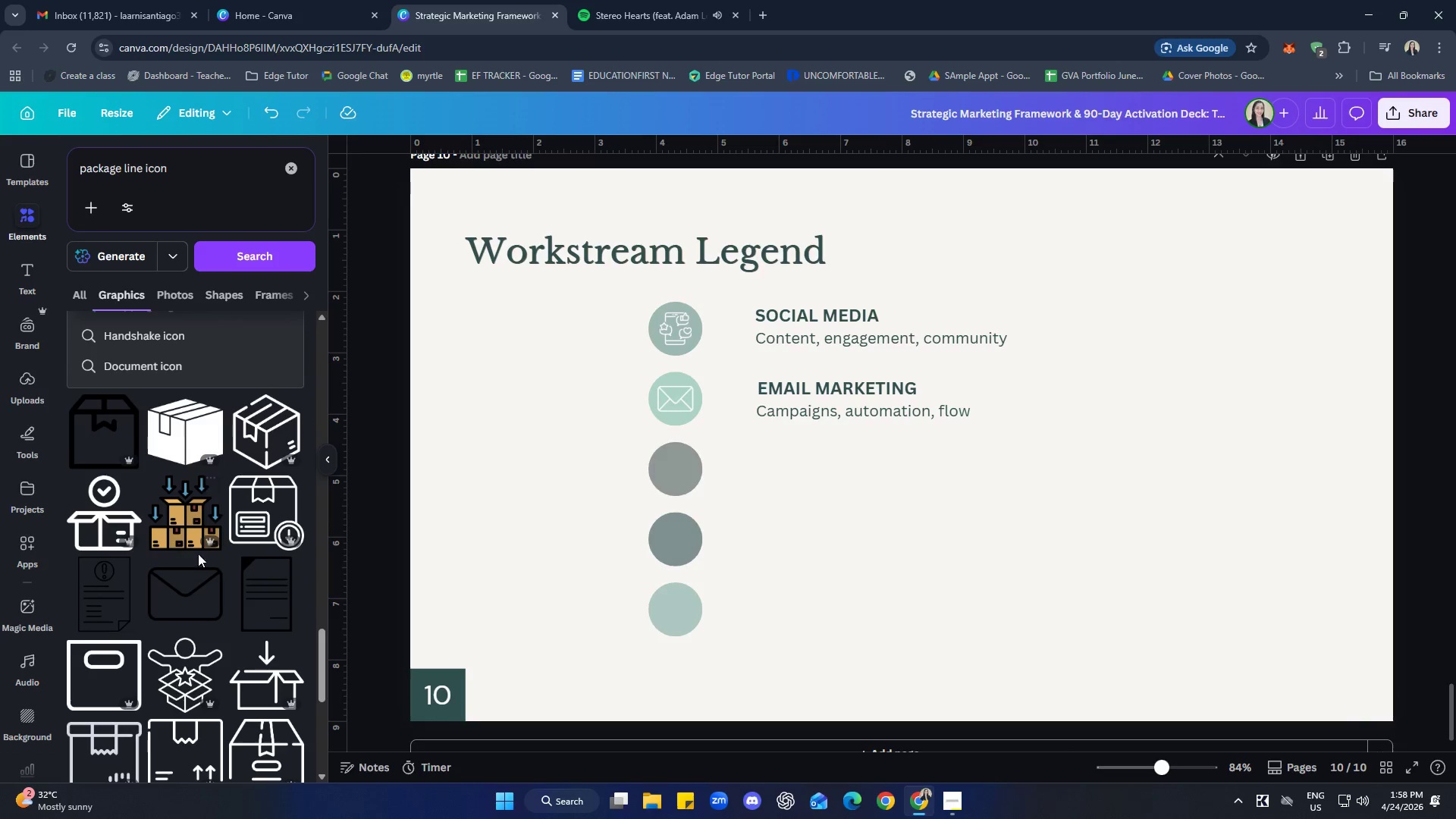 
left_click([94, 522])
 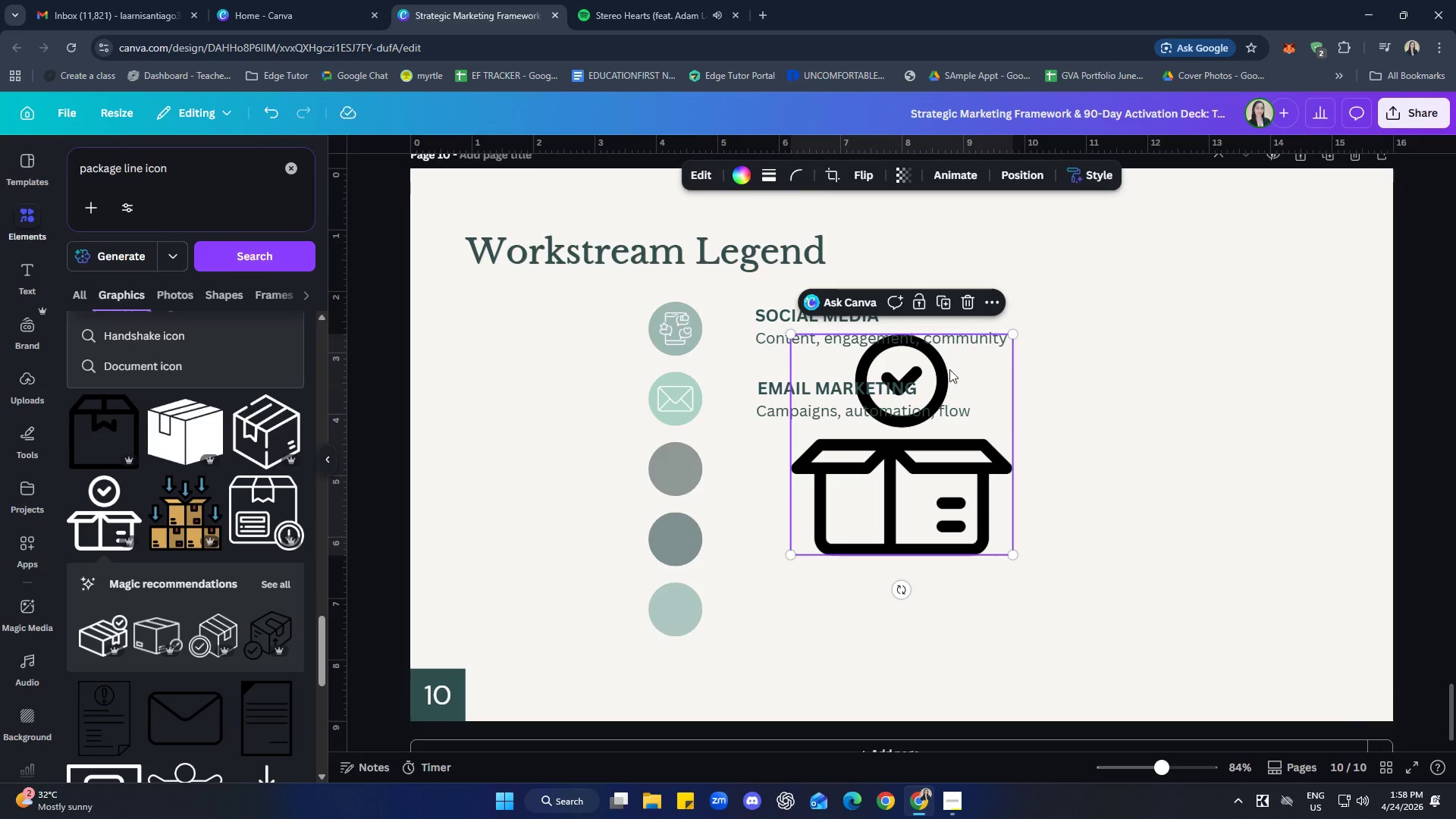 
left_click([972, 302])
 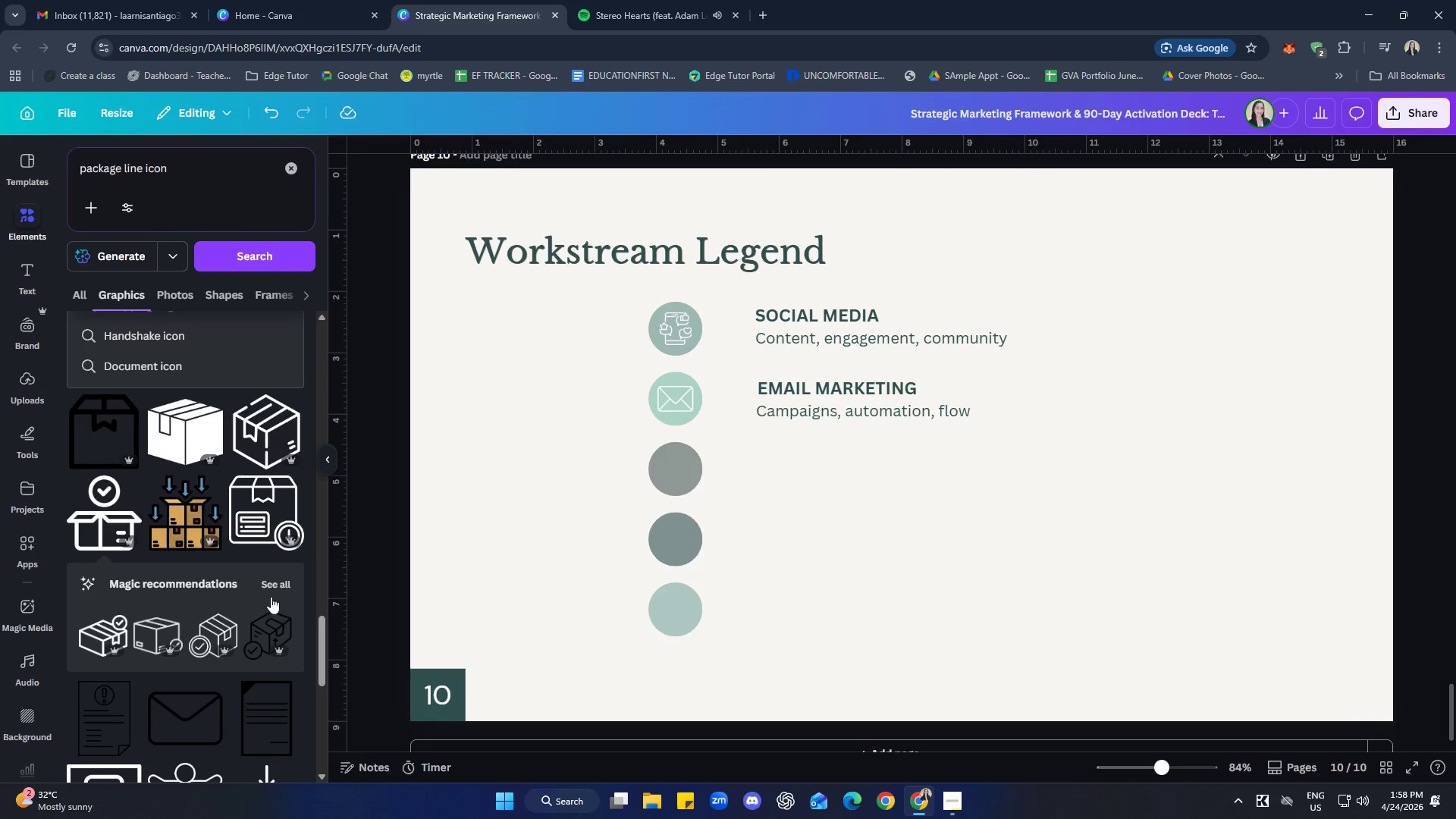 
left_click([279, 582])
 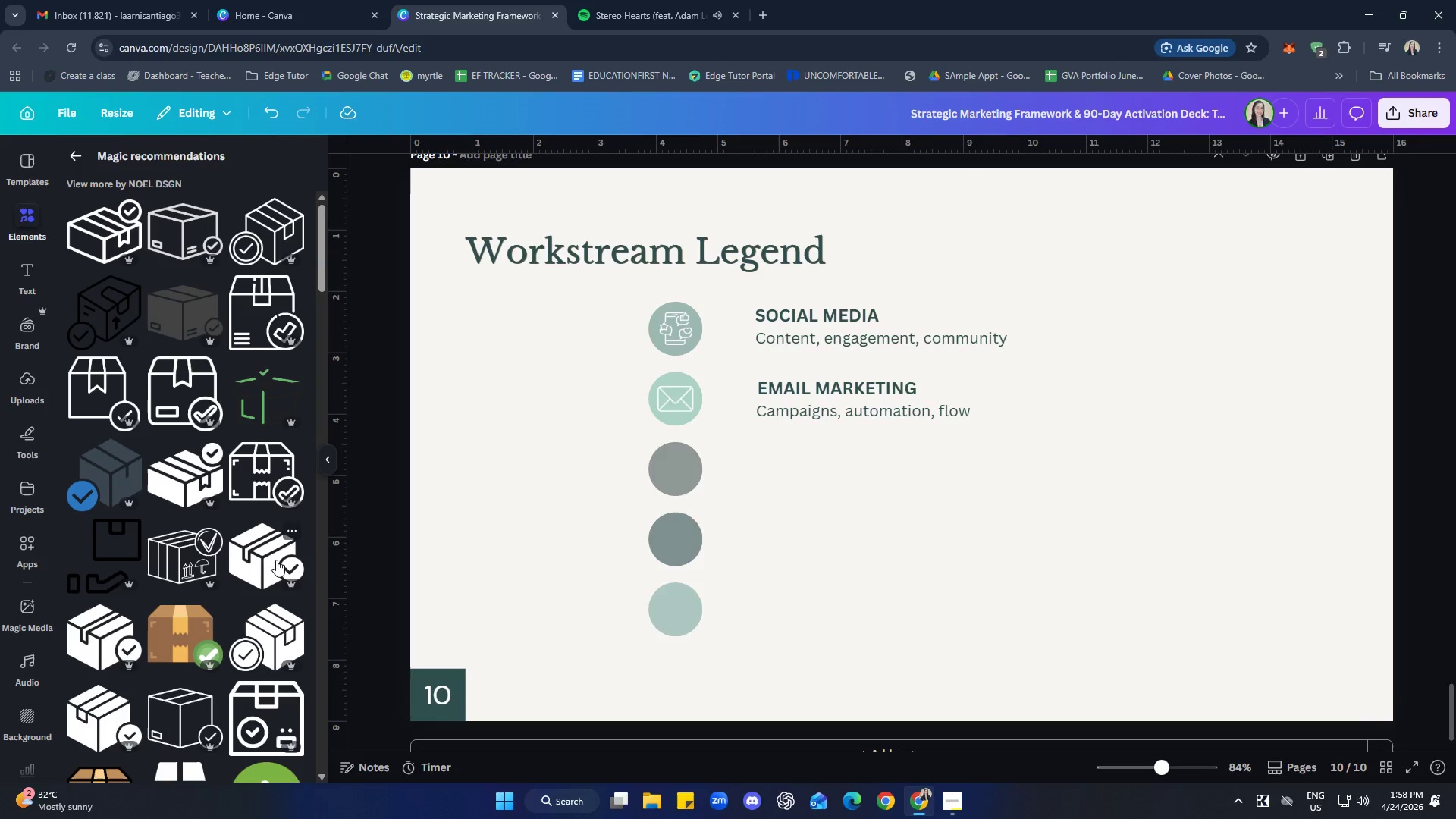 
left_click([91, 408])
 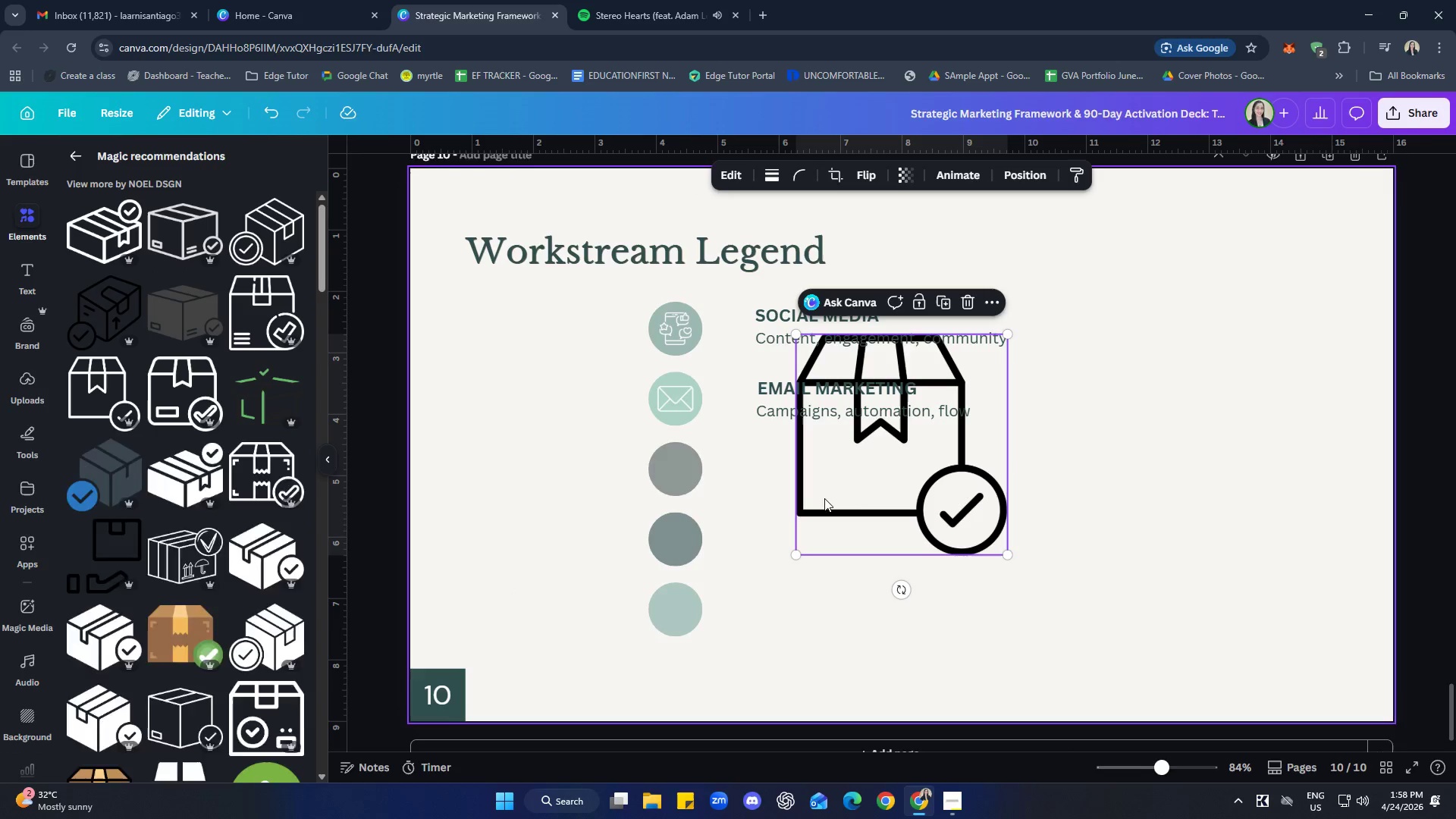 
left_click_drag(start_coordinate=[856, 483], to_coordinate=[715, 581])
 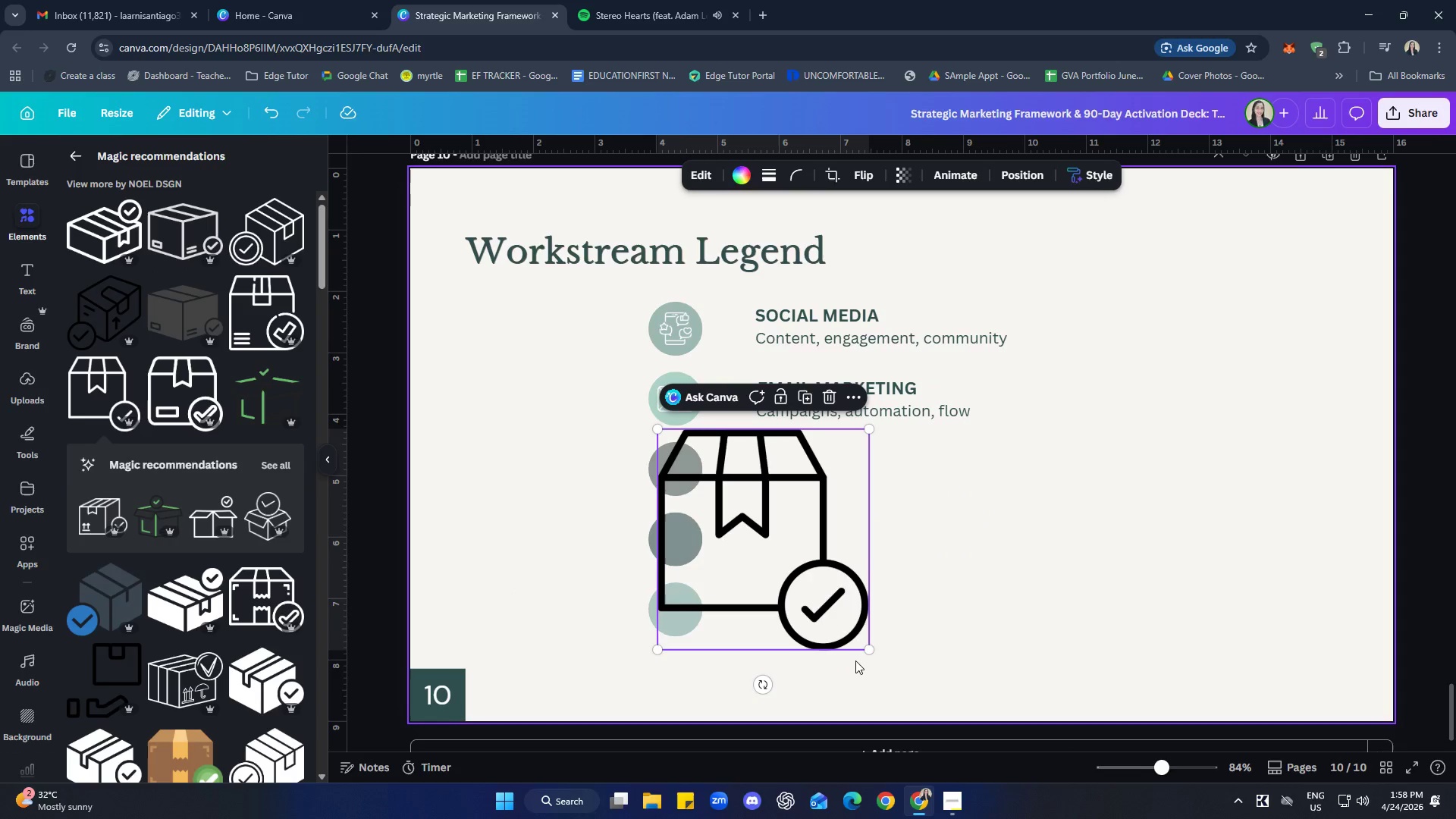 
left_click_drag(start_coordinate=[864, 647], to_coordinate=[694, 465])
 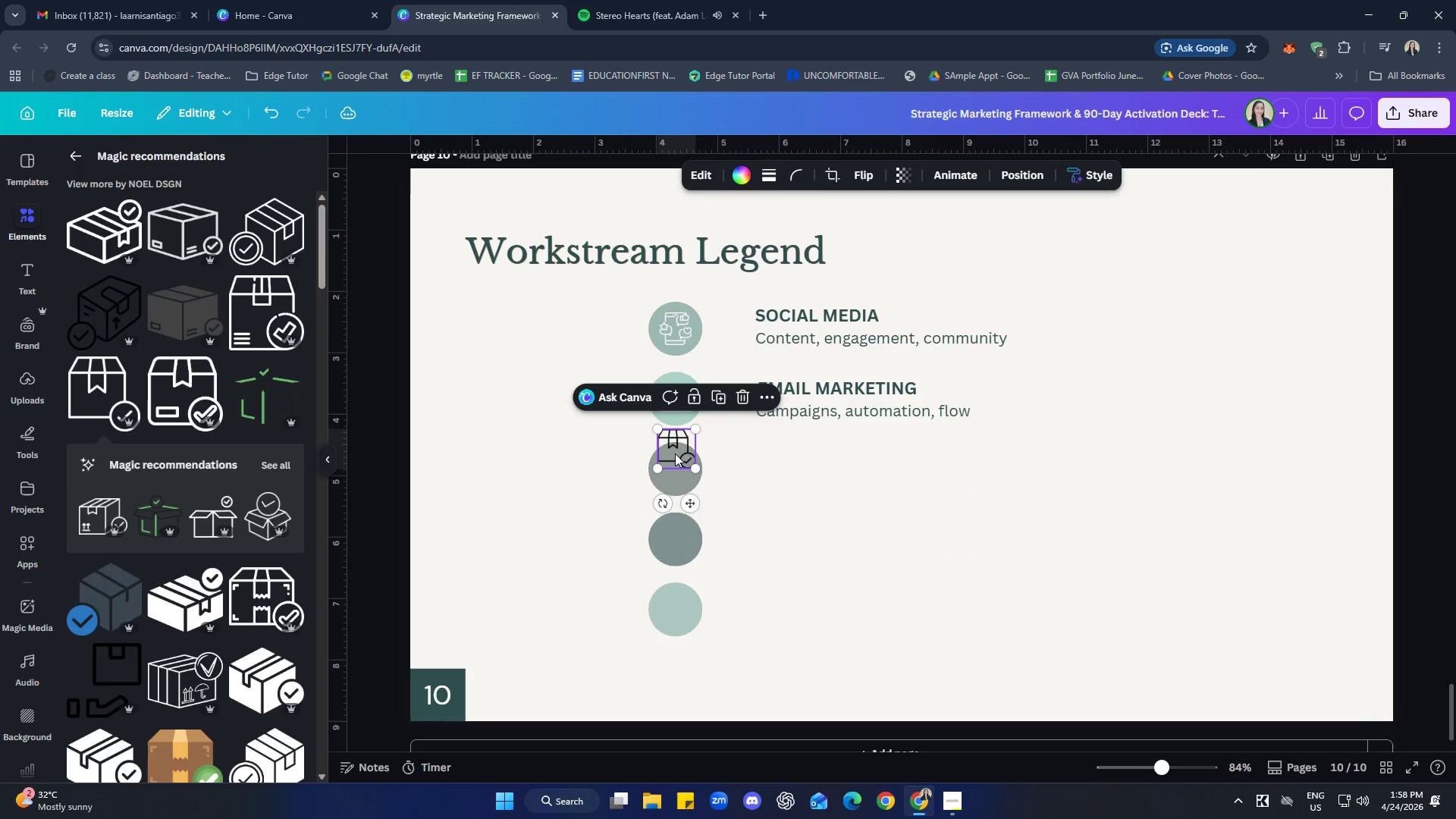 
left_click_drag(start_coordinate=[676, 449], to_coordinate=[677, 472])
 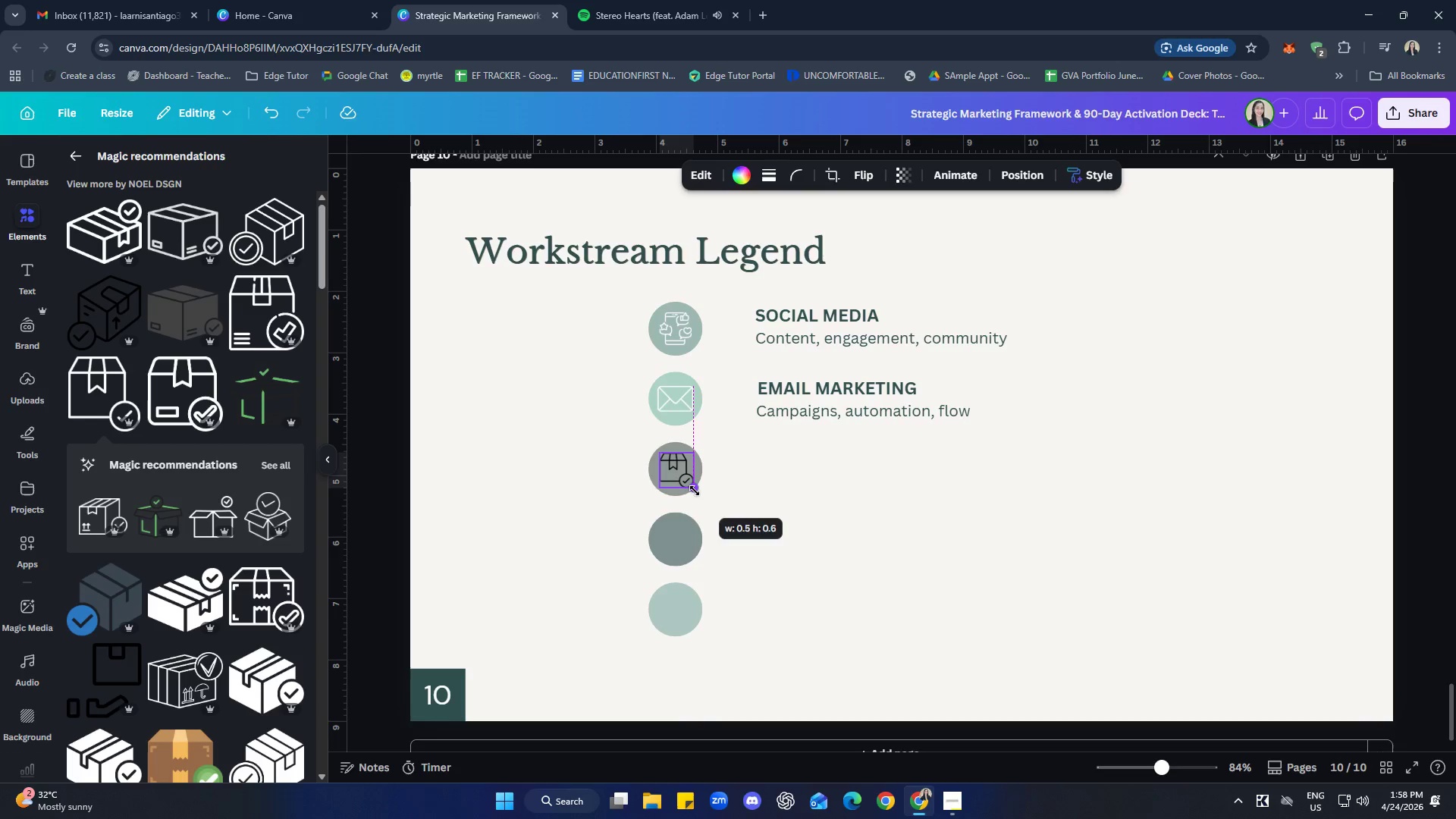 
left_click([715, 488])
 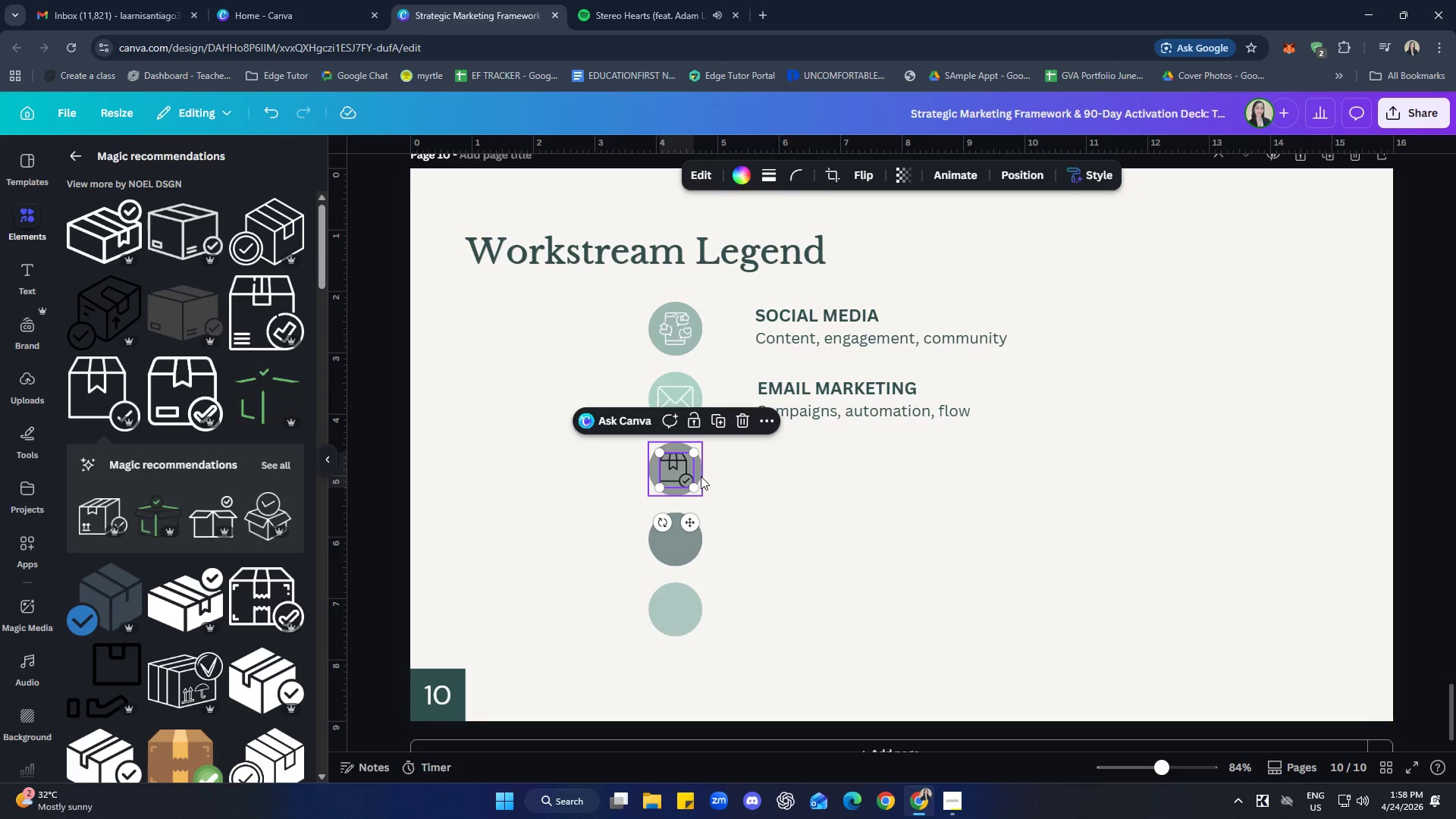 
hold_key(key=ShiftLeft, duration=0.53)
left_click([701, 476])
 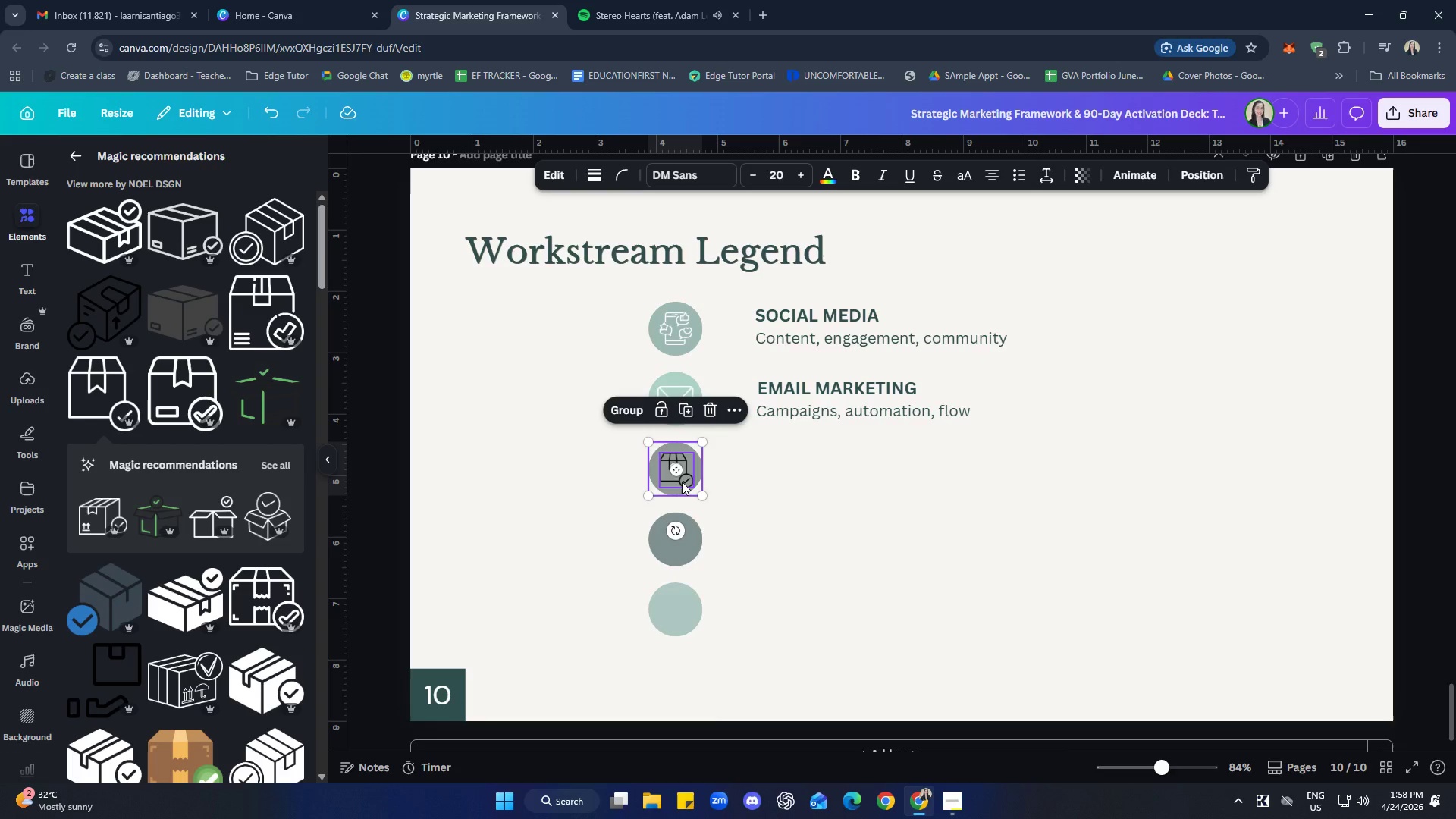 
right_click([682, 482])
 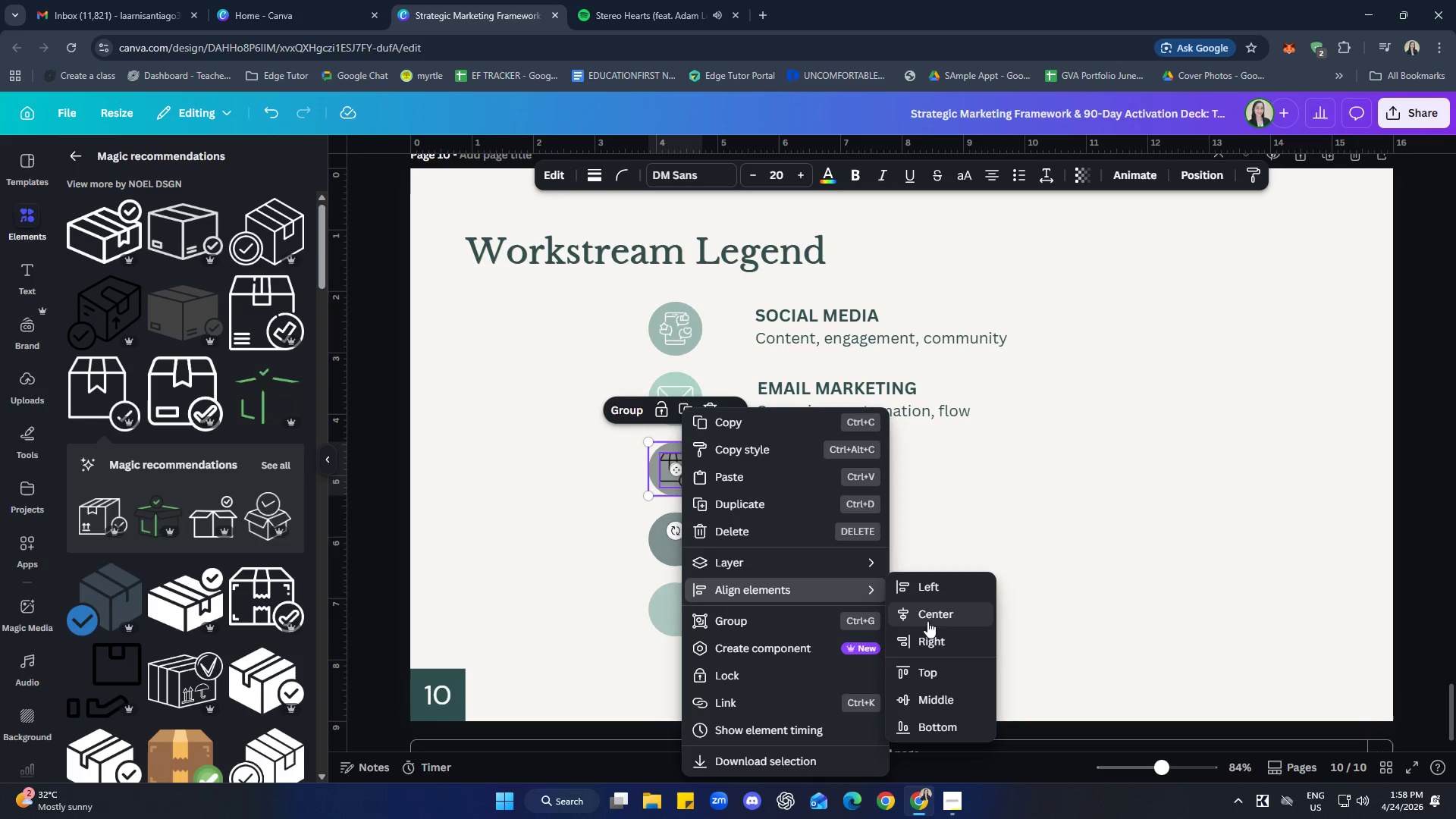 
double_click([948, 595])
 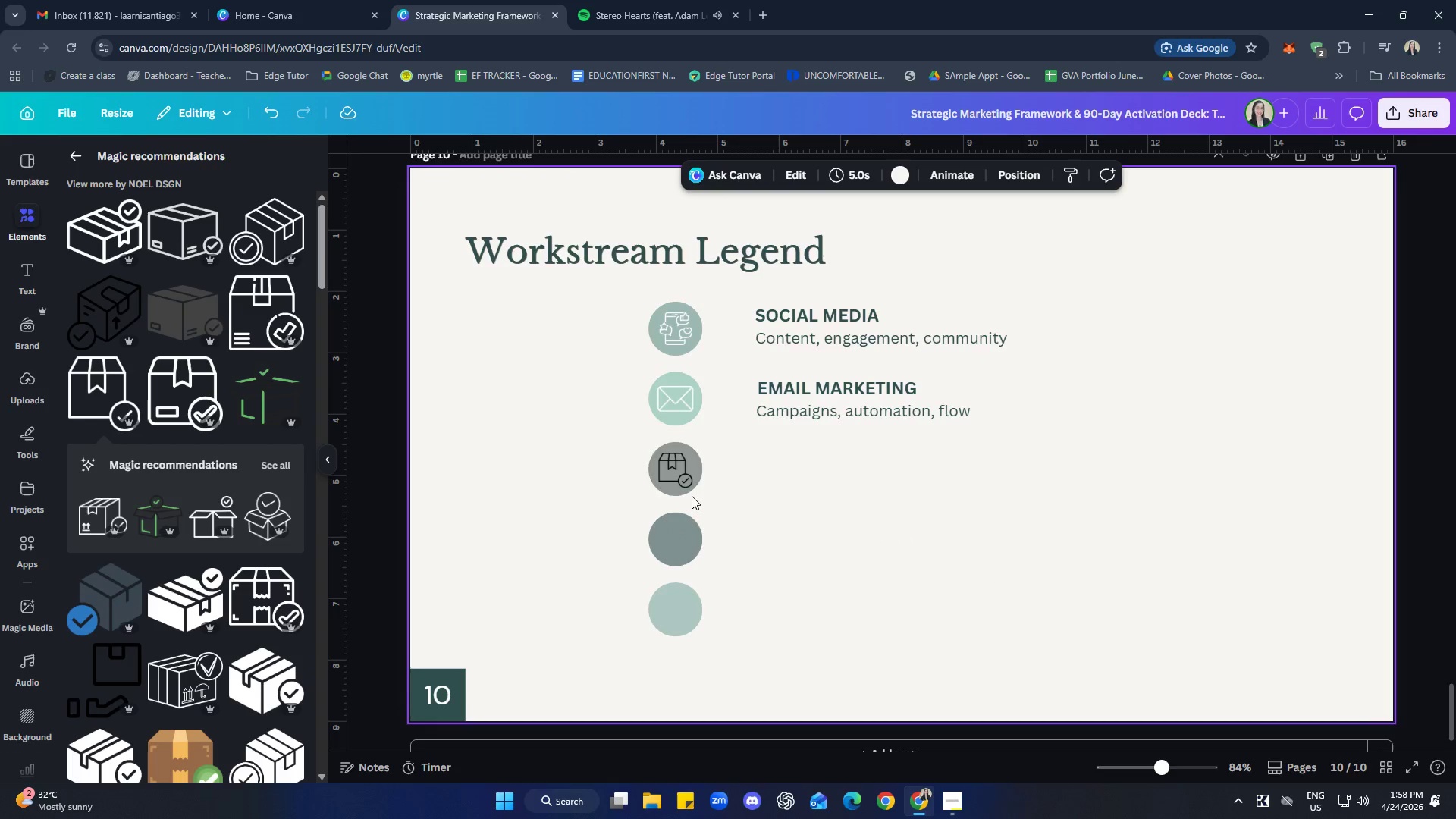 
left_click([674, 474])
 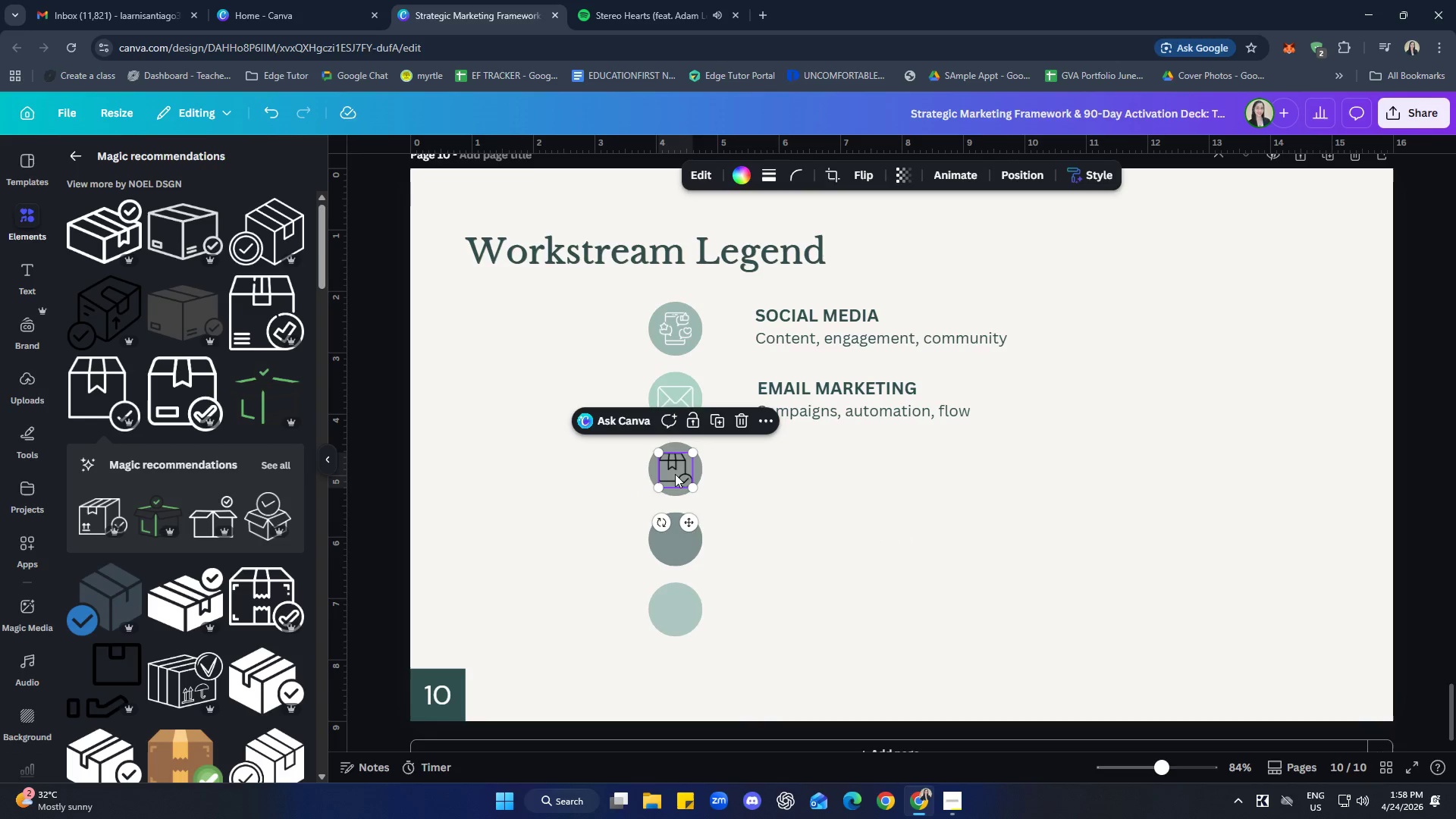 
hold_key(key=ShiftLeft, duration=0.62)
left_click([695, 469])
 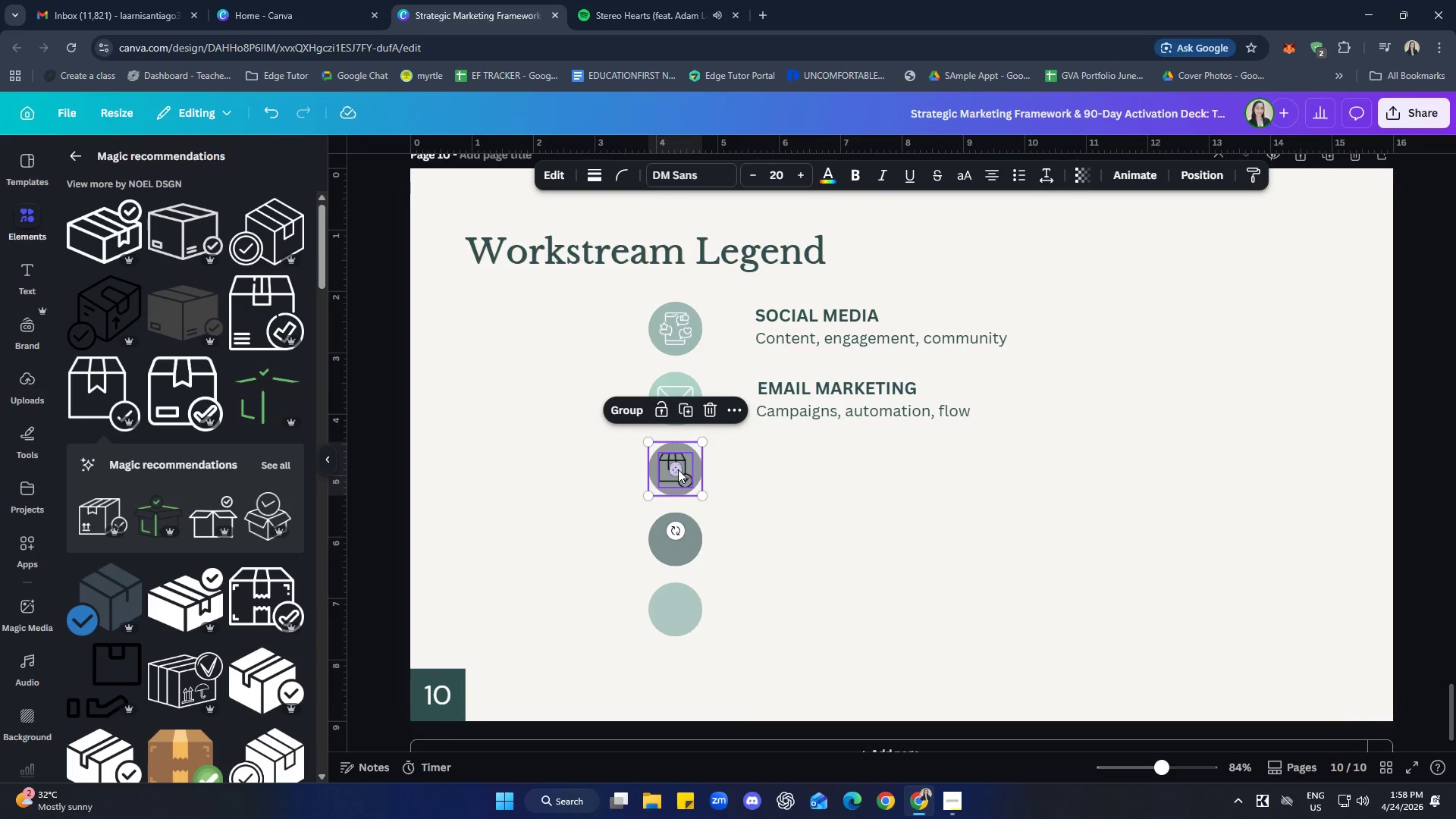 
right_click([678, 469])
 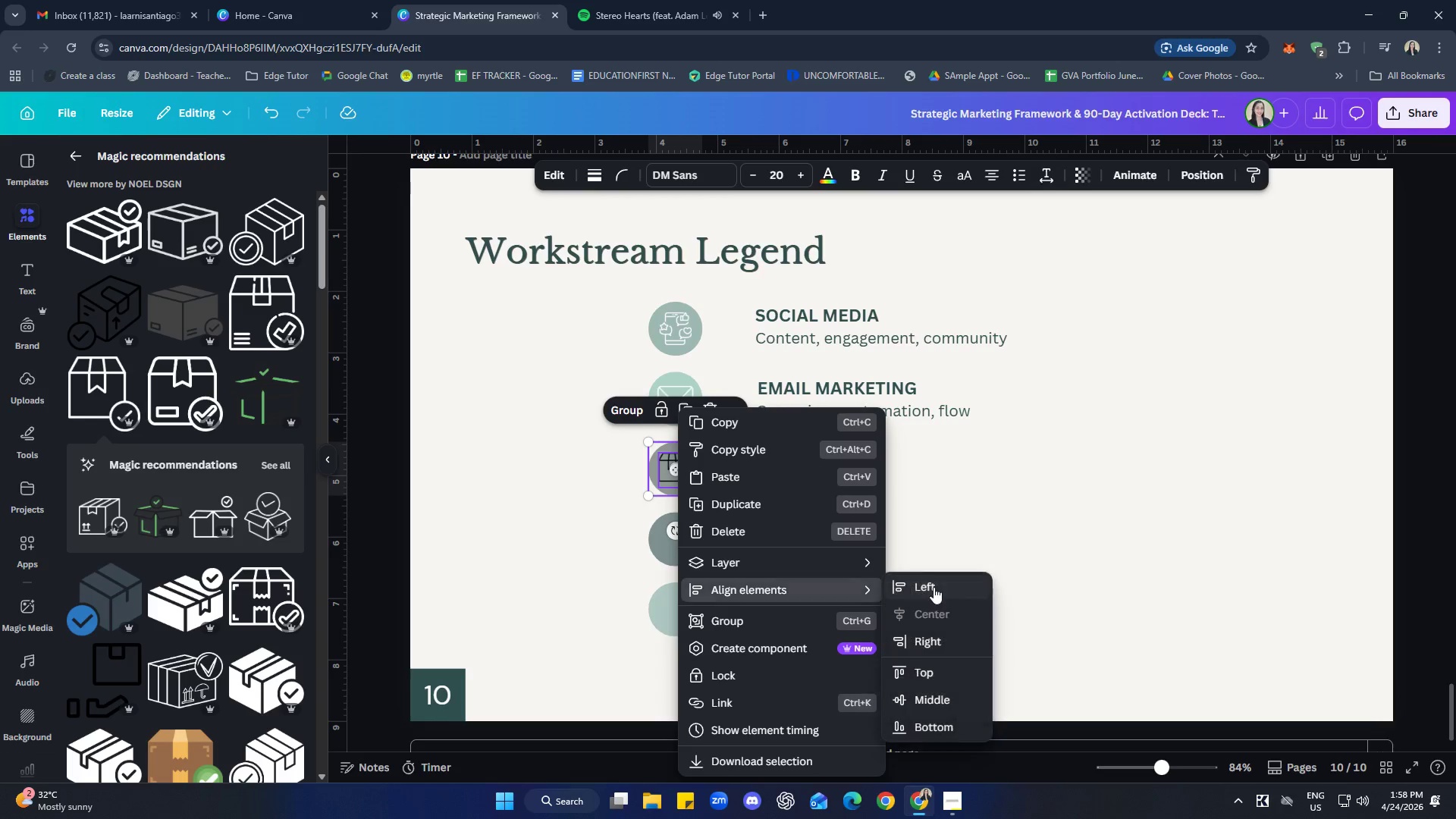 
left_click([938, 700])
 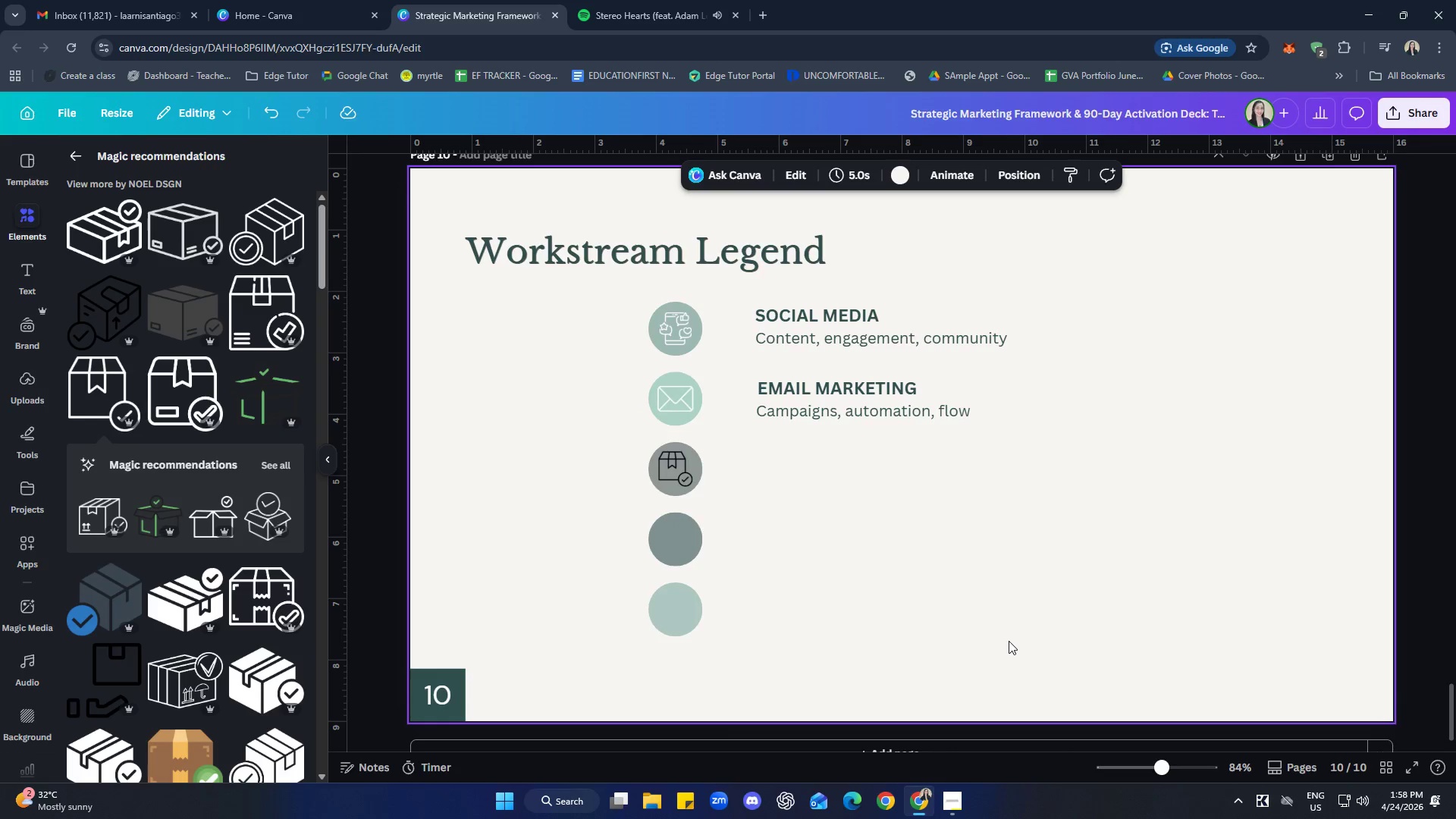 
left_click([987, 588])
 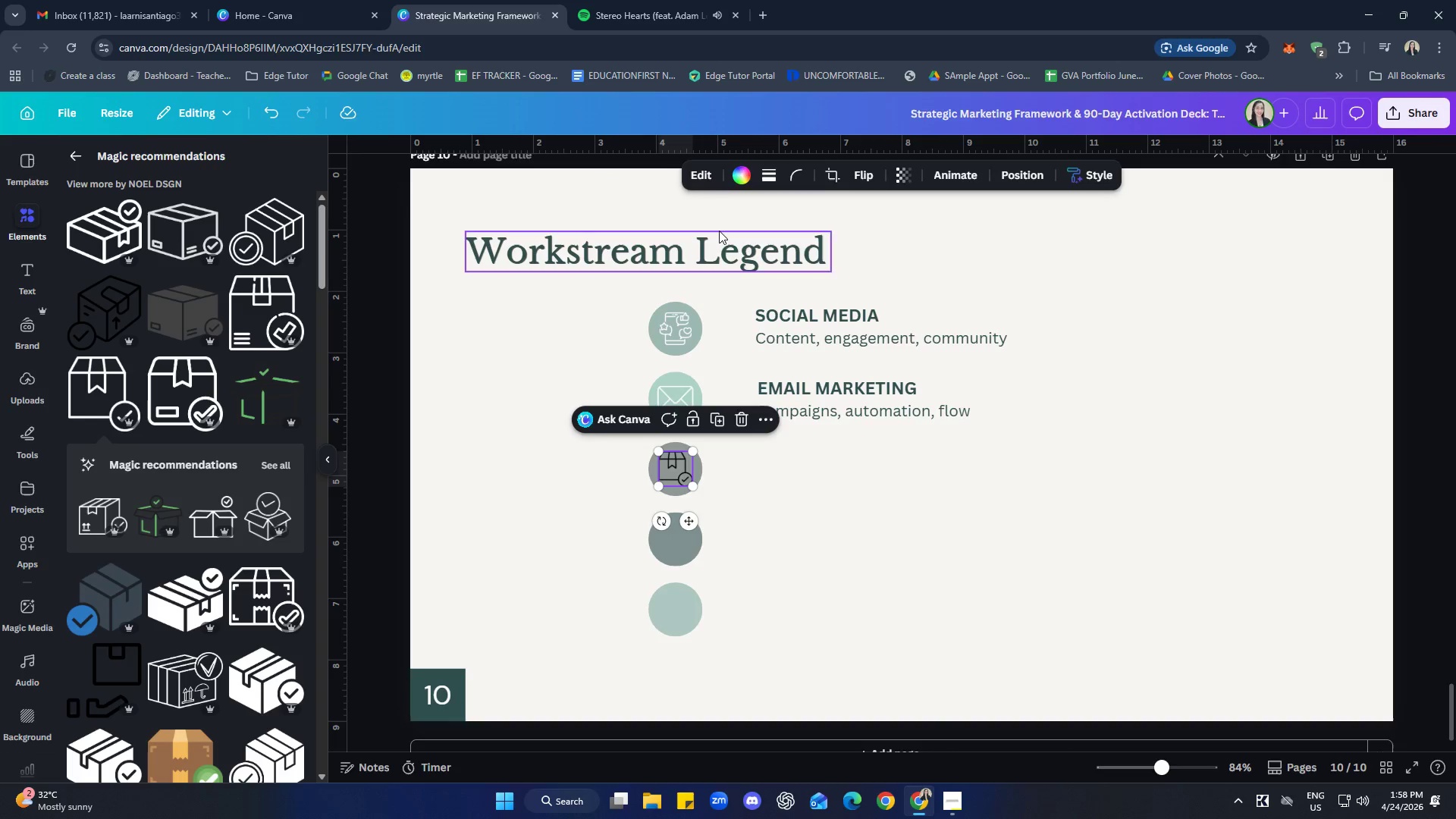 
left_click([736, 175])
 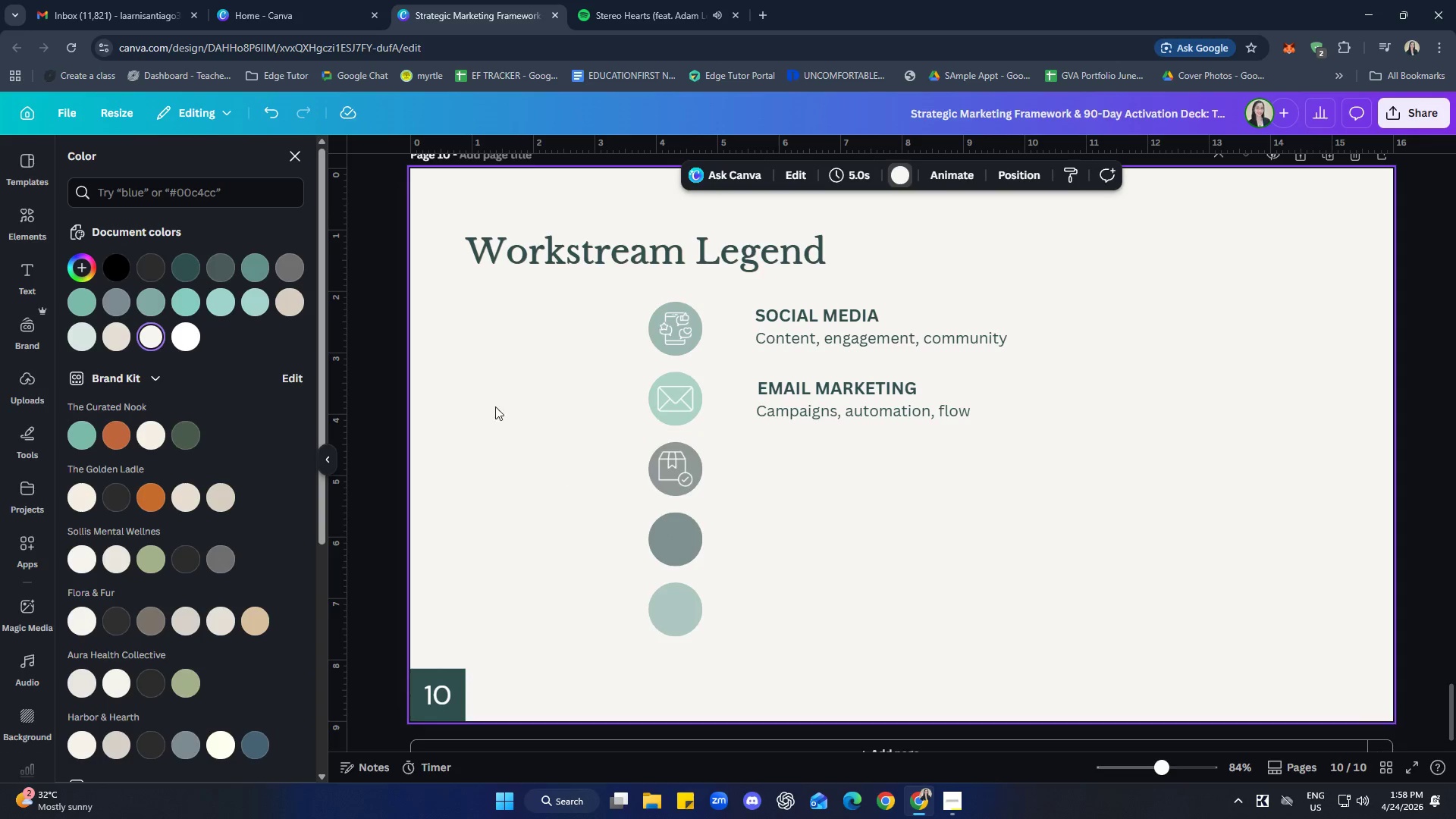 
left_click([288, 146])
 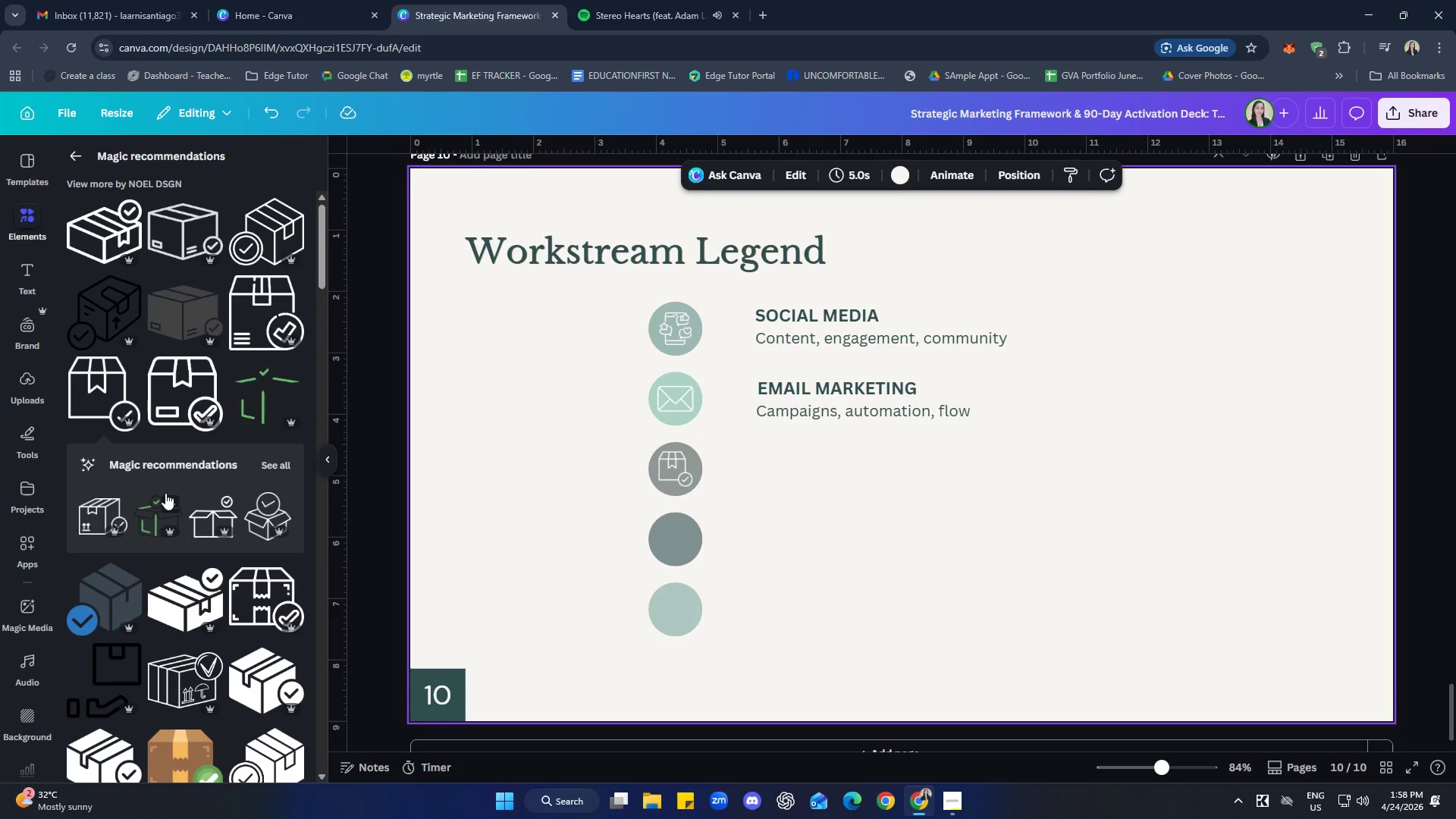 
scroll: coordinate [225, 596], scroll_direction: down, amount: 13.0
 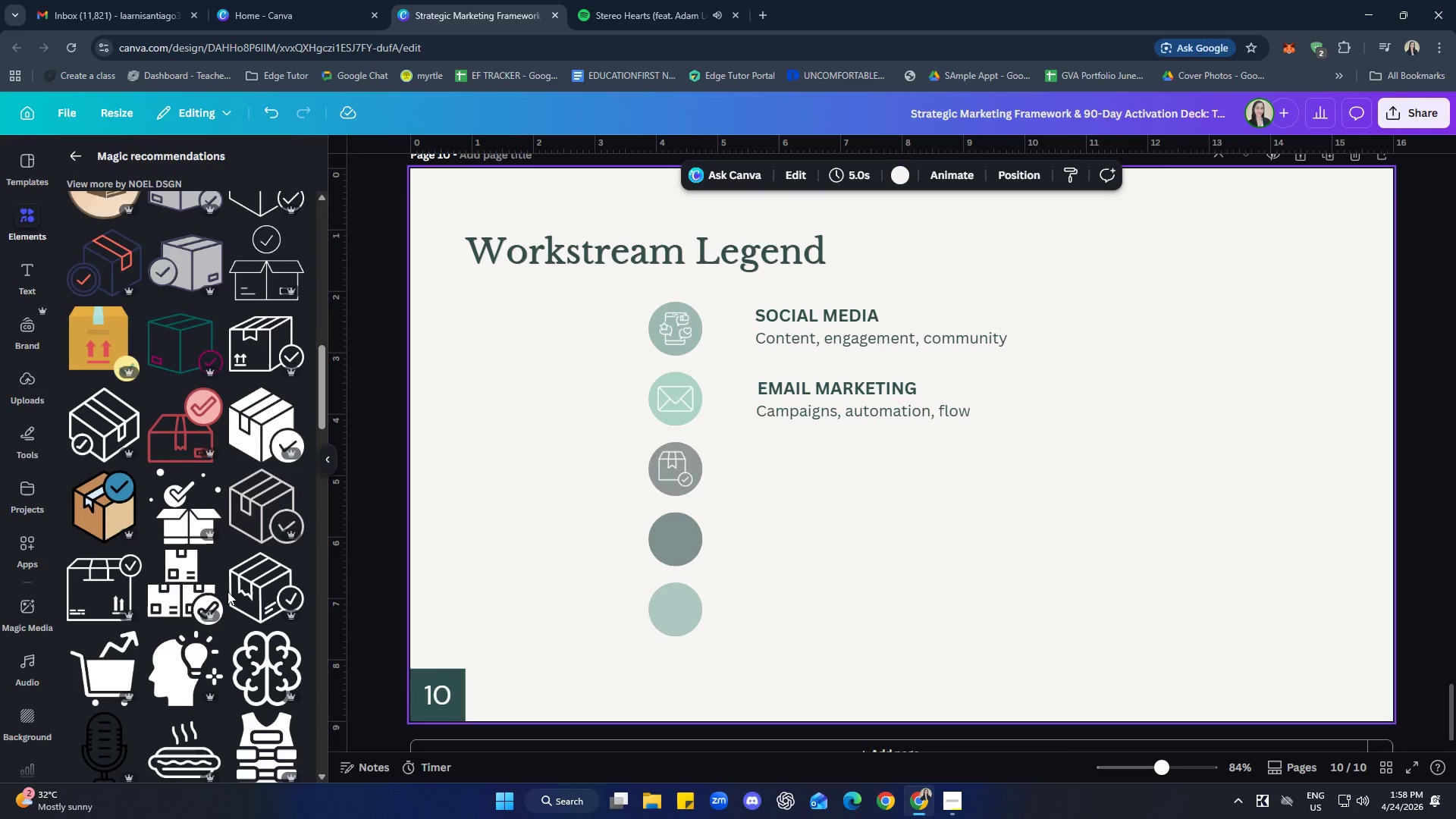 
scroll: coordinate [210, 548], scroll_direction: down, amount: 7.0
 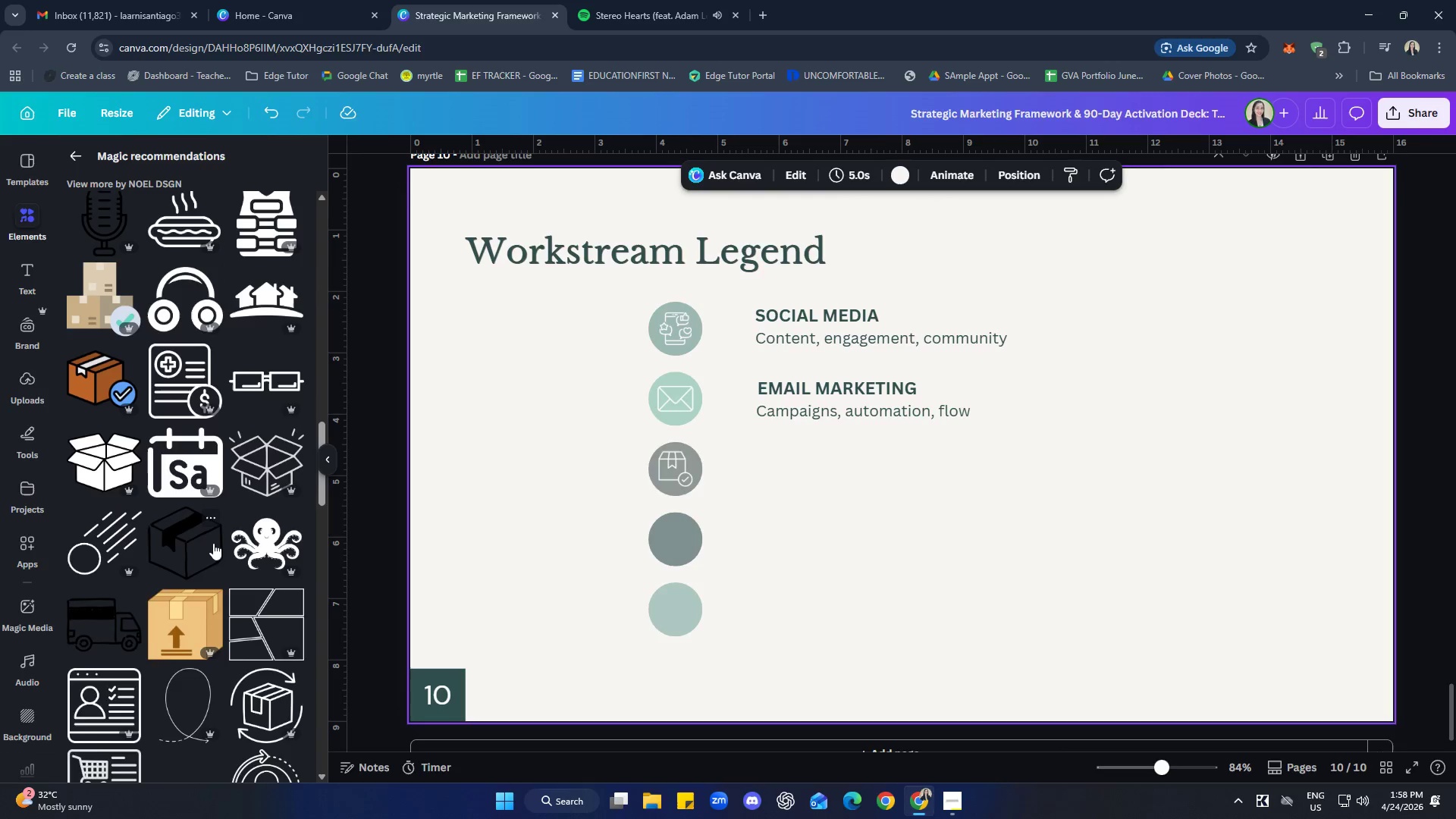 
scroll: coordinate [219, 535], scroll_direction: up, amount: 1.0
 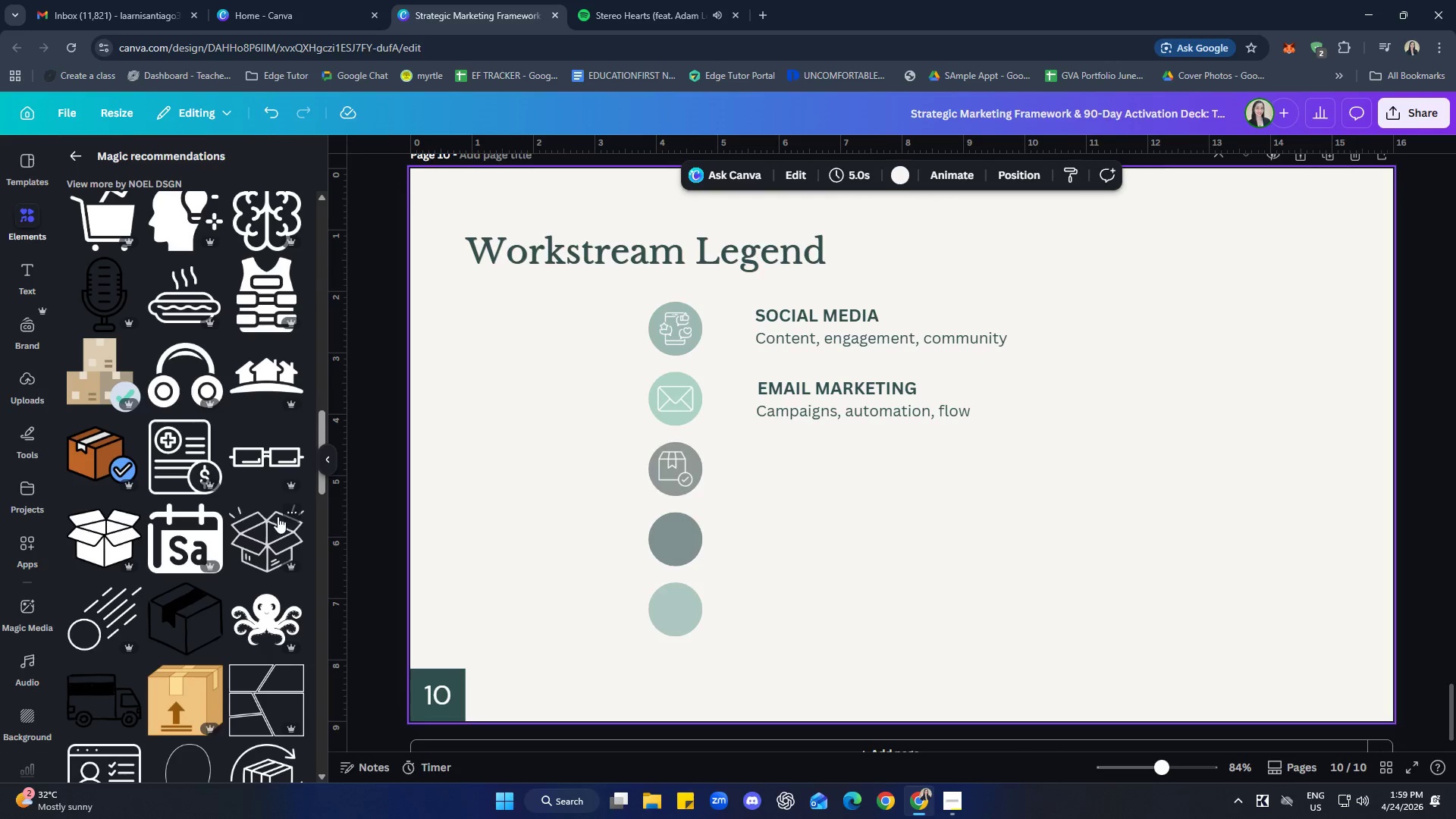 
left_click_drag(start_coordinate=[292, 507], to_coordinate=[296, 504])
 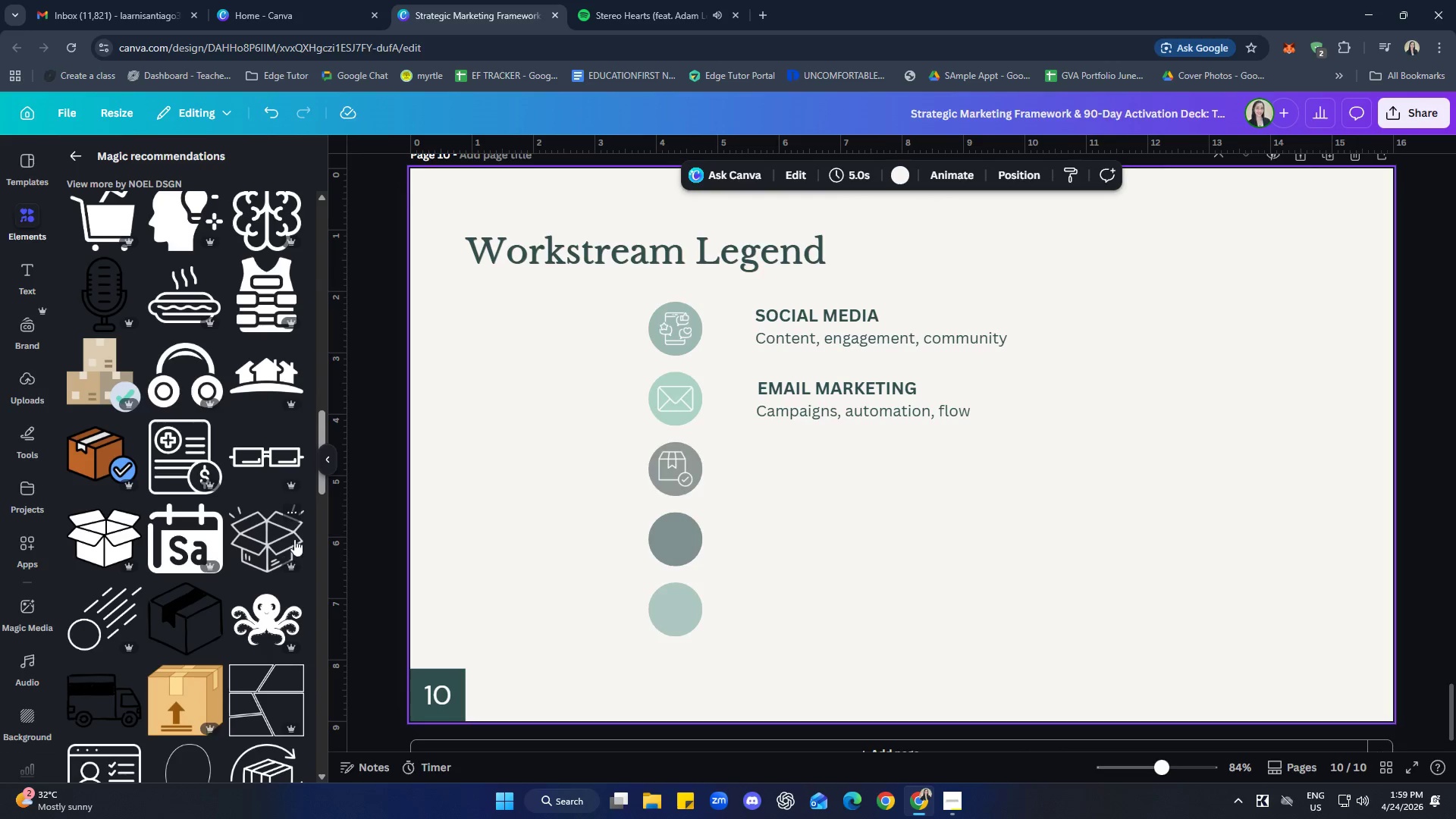 
left_click([290, 510])
 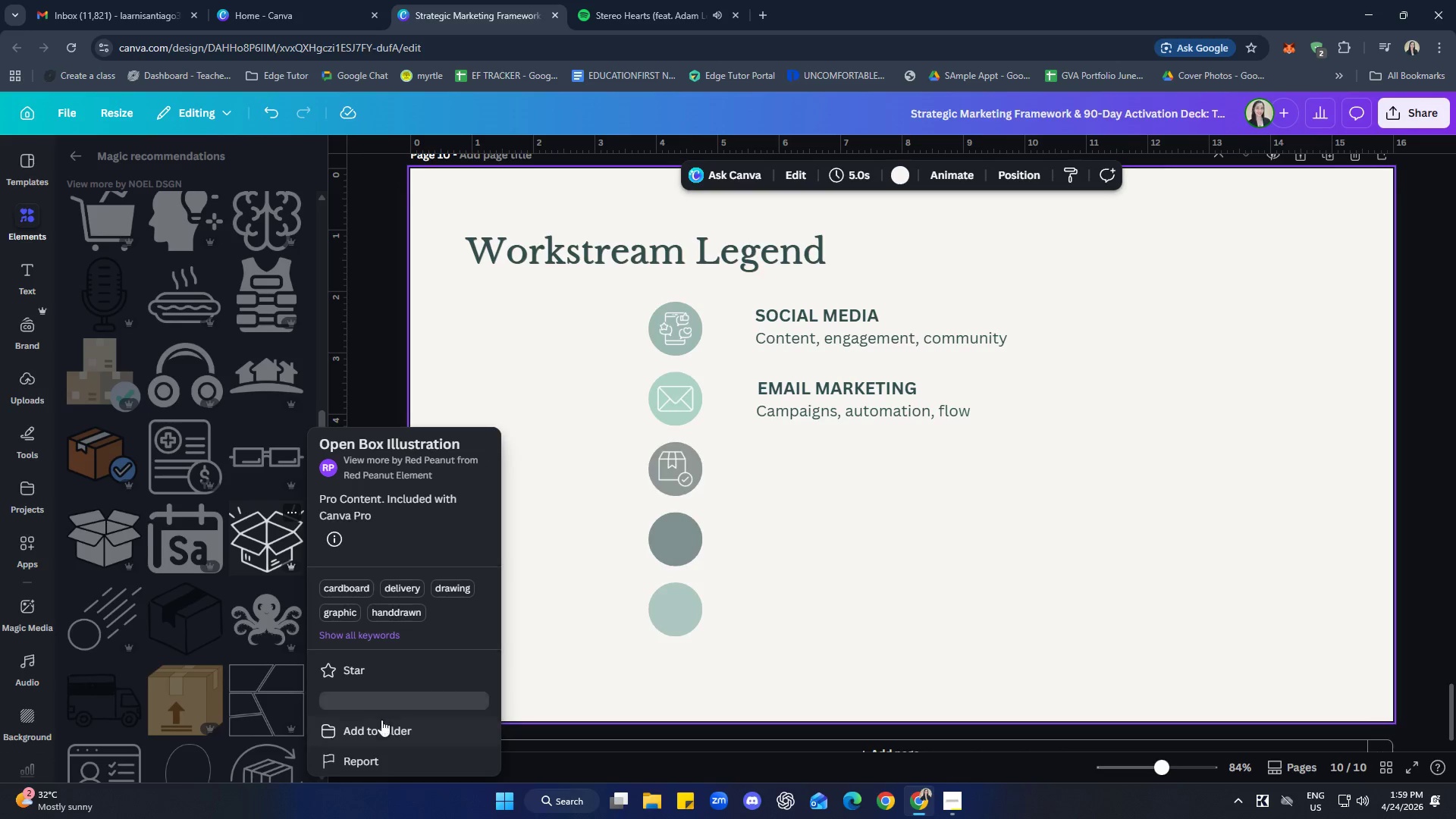 
left_click([384, 705])
 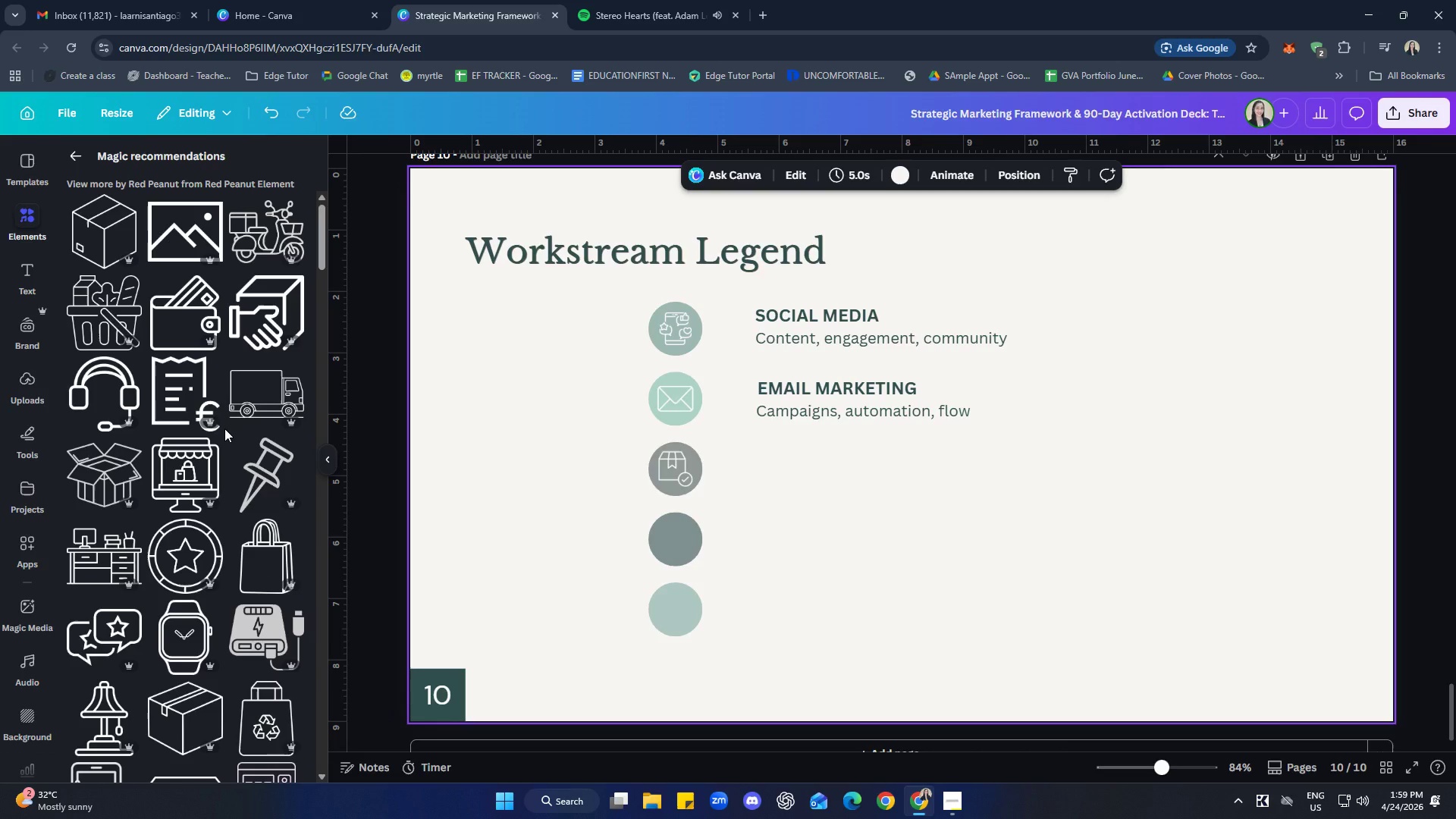 
scroll: coordinate [212, 485], scroll_direction: down, amount: 2.0
 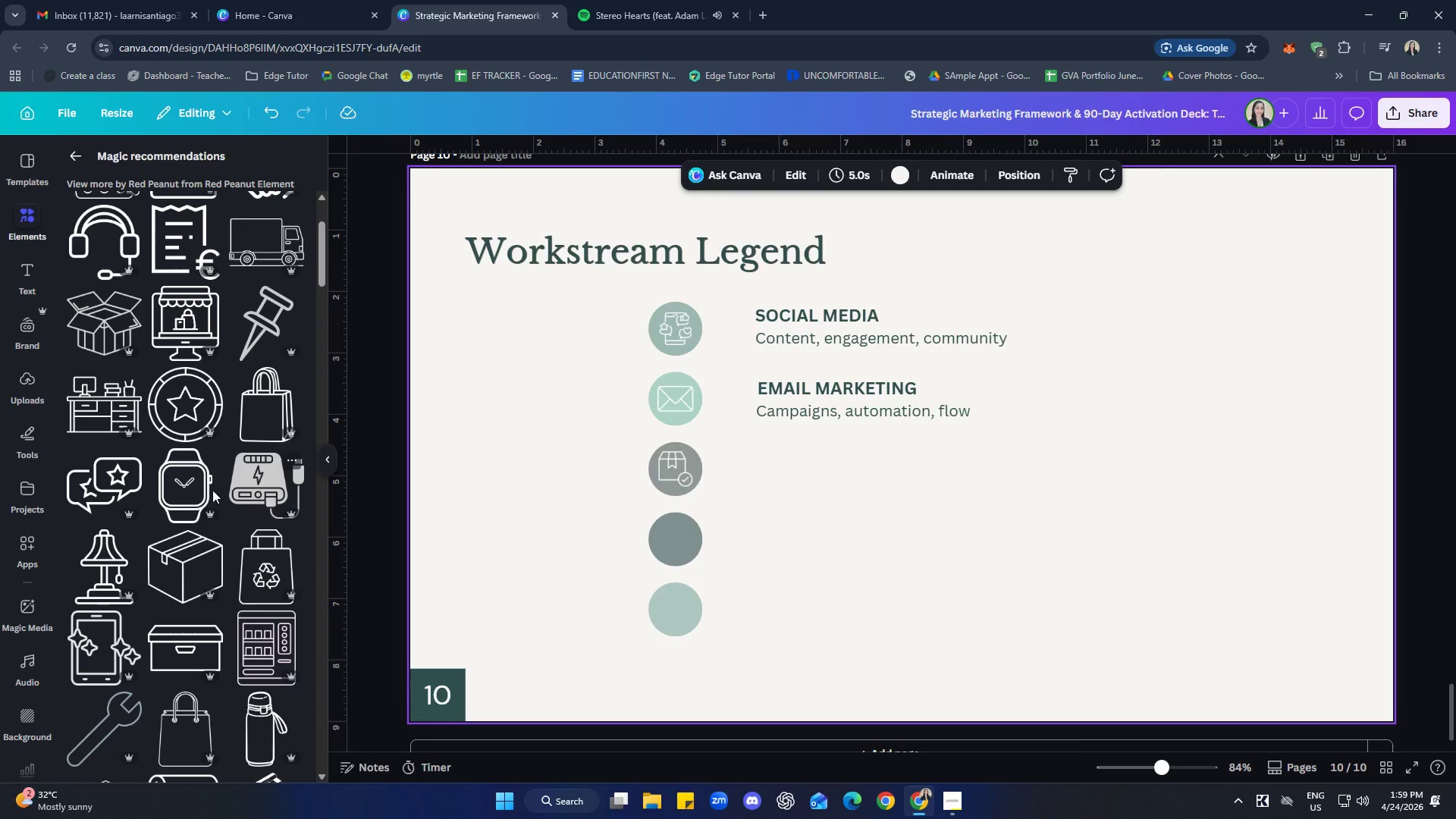 
scroll: coordinate [205, 427], scroll_direction: up, amount: 4.0
 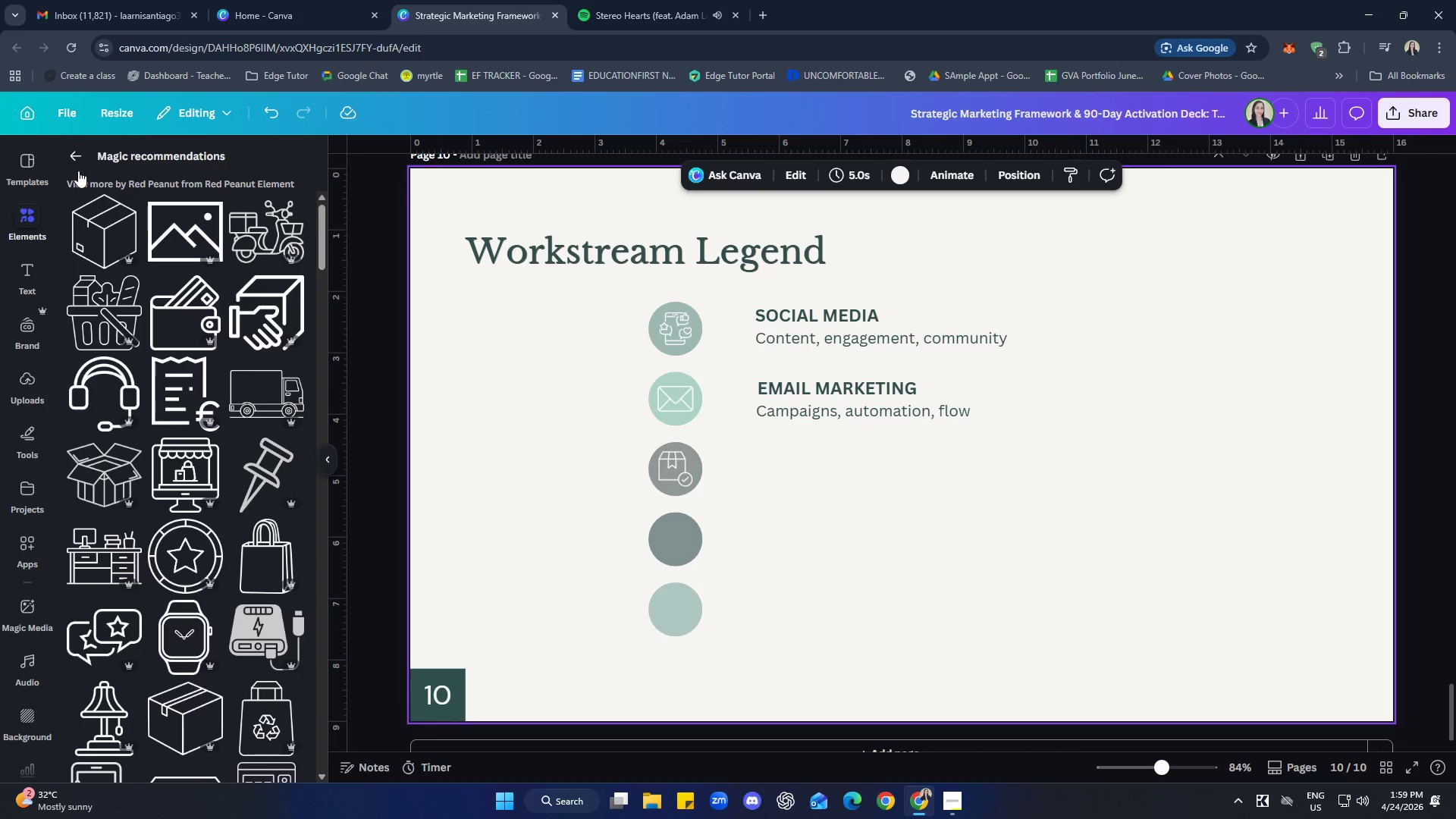 
left_click([73, 152])
 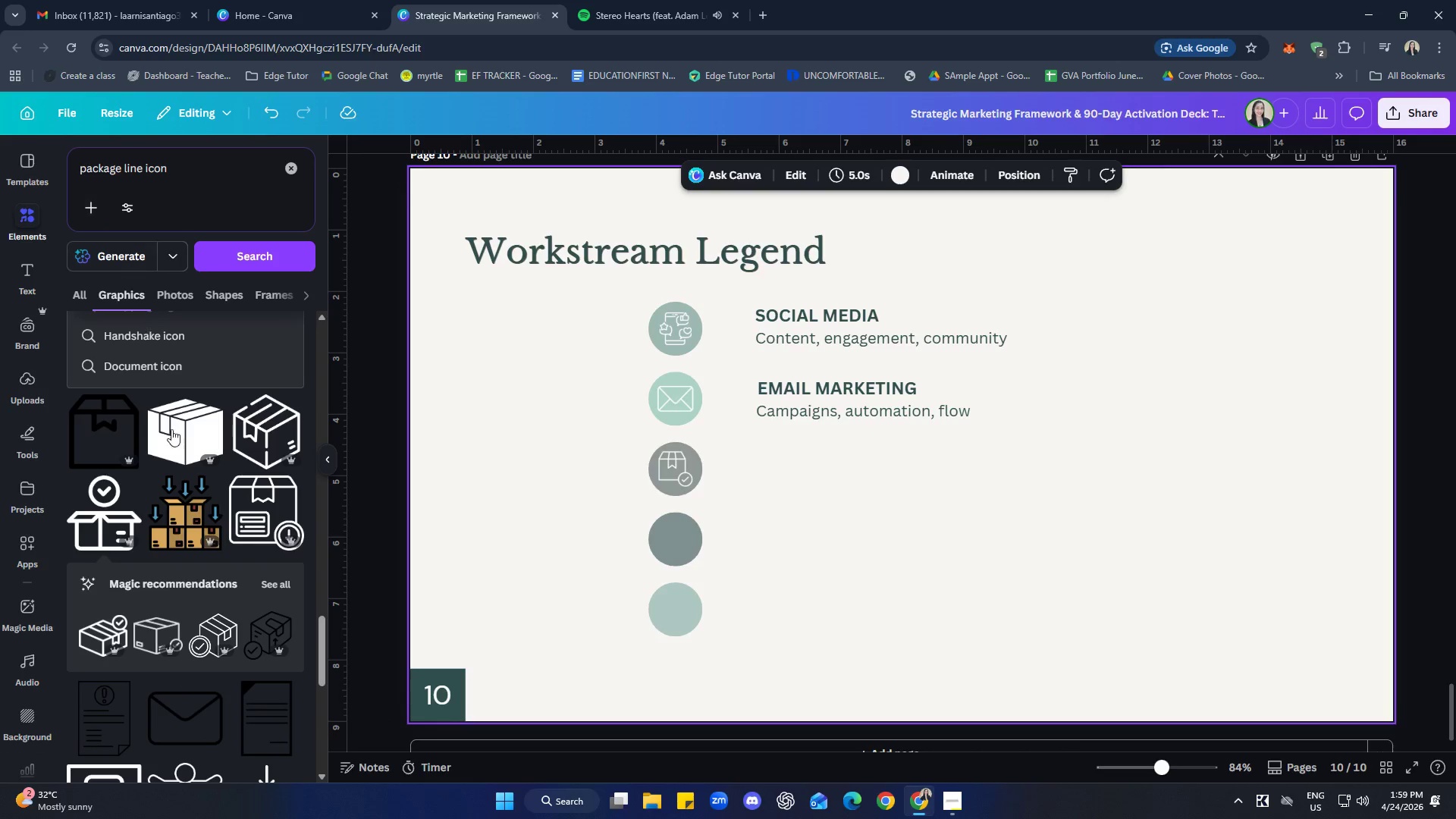 
scroll: coordinate [249, 487], scroll_direction: up, amount: 8.0
 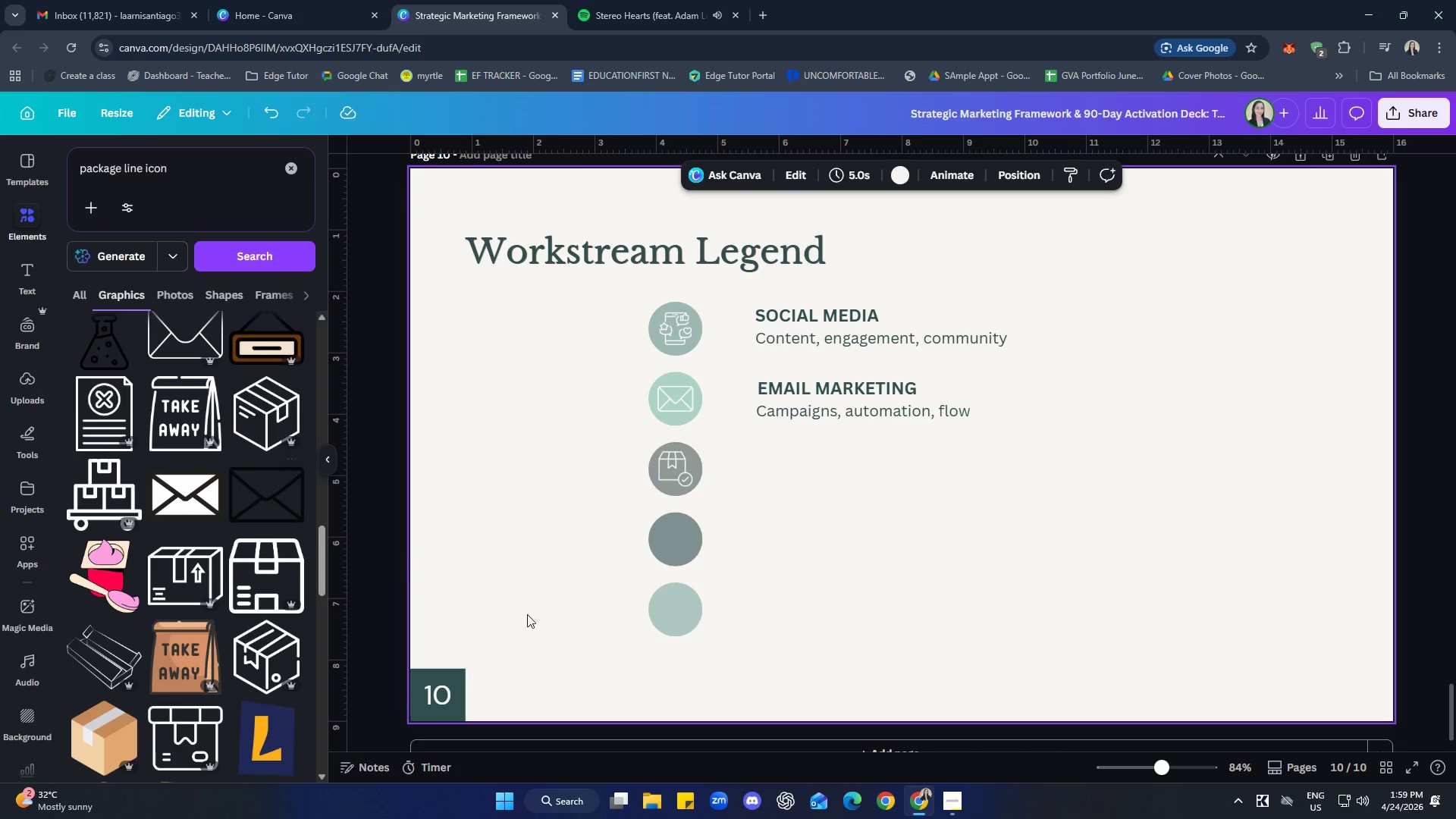 
left_click([687, 482])
 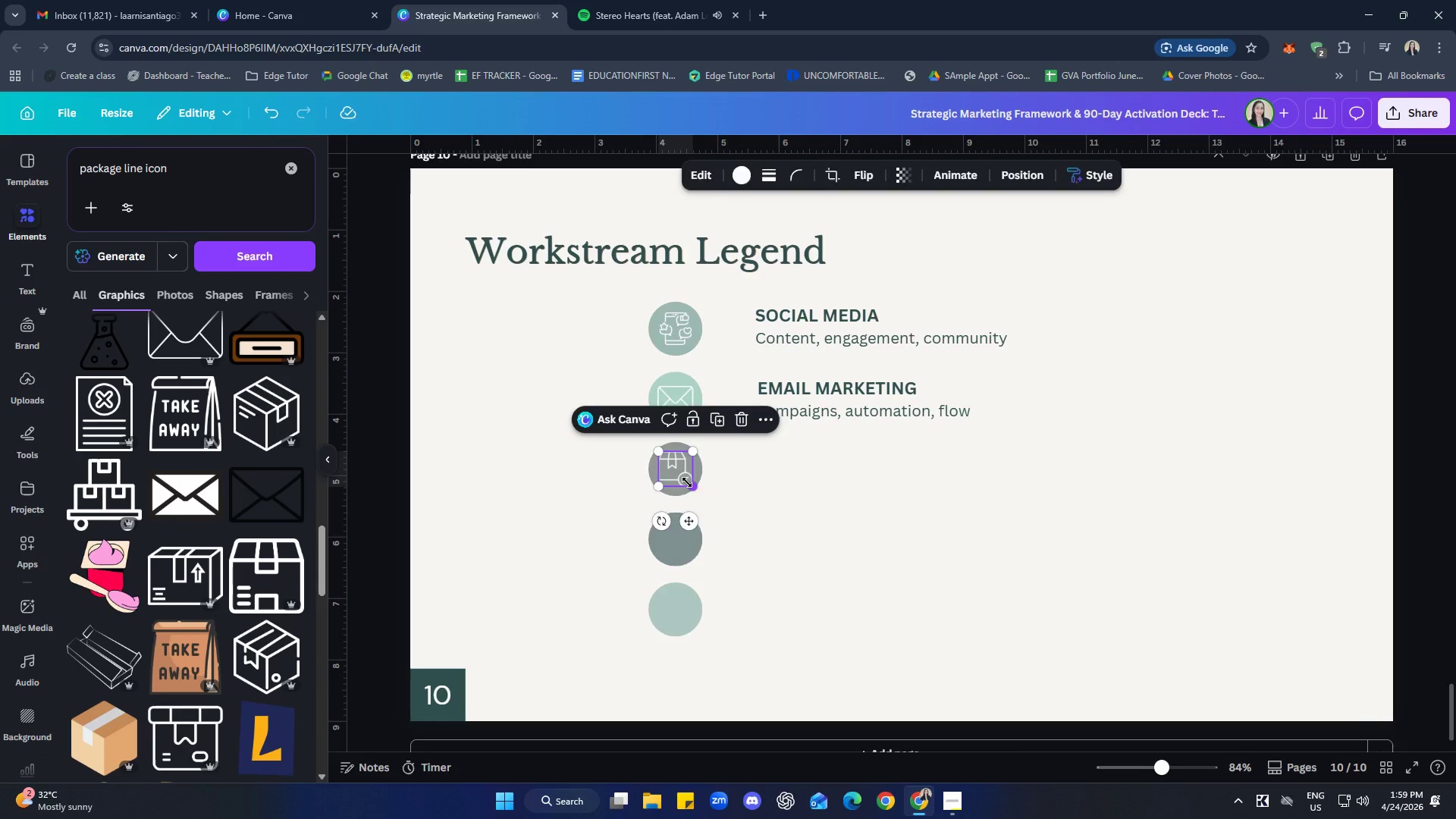 
key(Delete)
 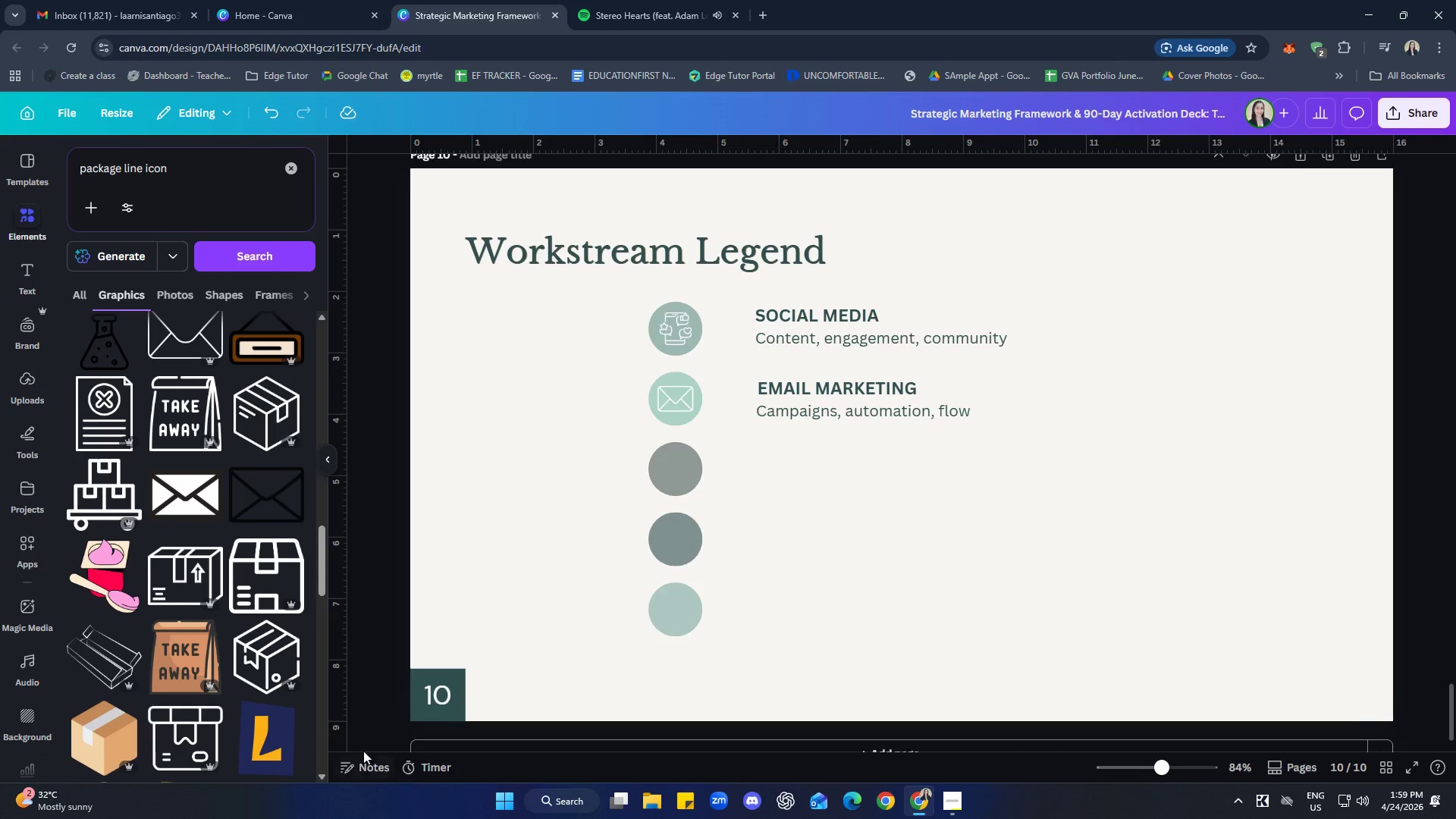 
left_click([272, 665])
 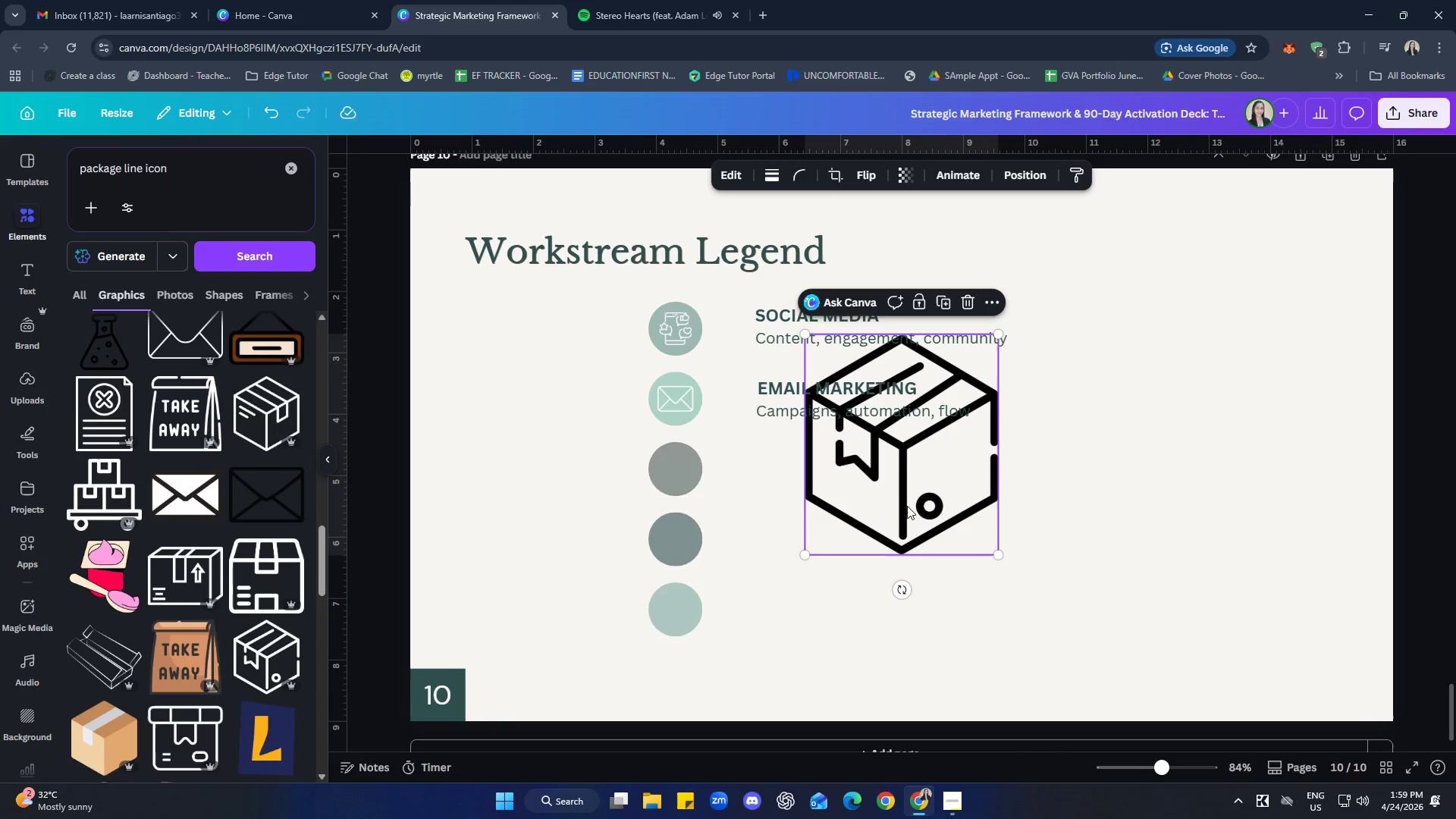 
left_click_drag(start_coordinate=[909, 497], to_coordinate=[721, 551])
 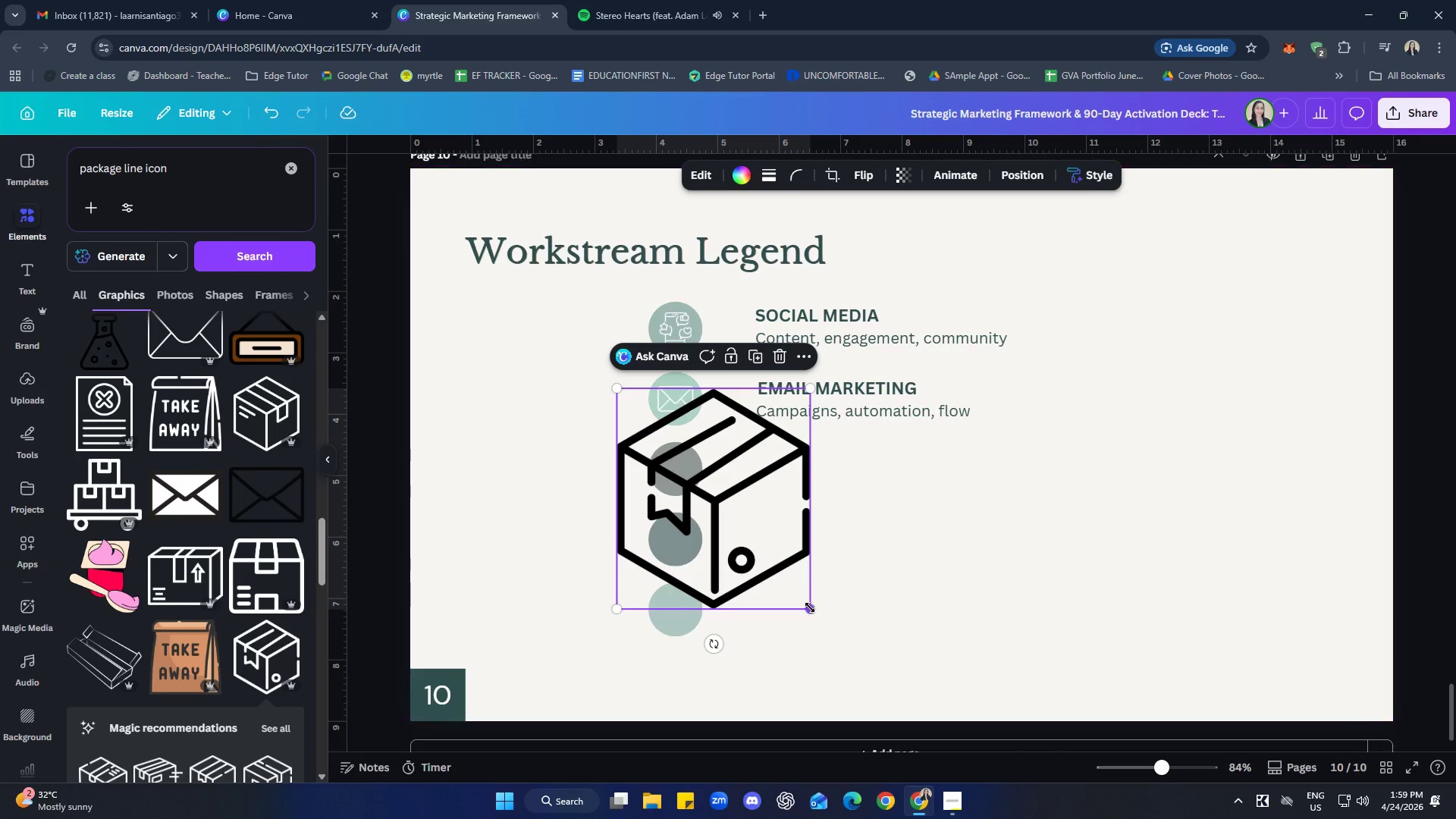 
left_click_drag(start_coordinate=[810, 607], to_coordinate=[667, 449])
 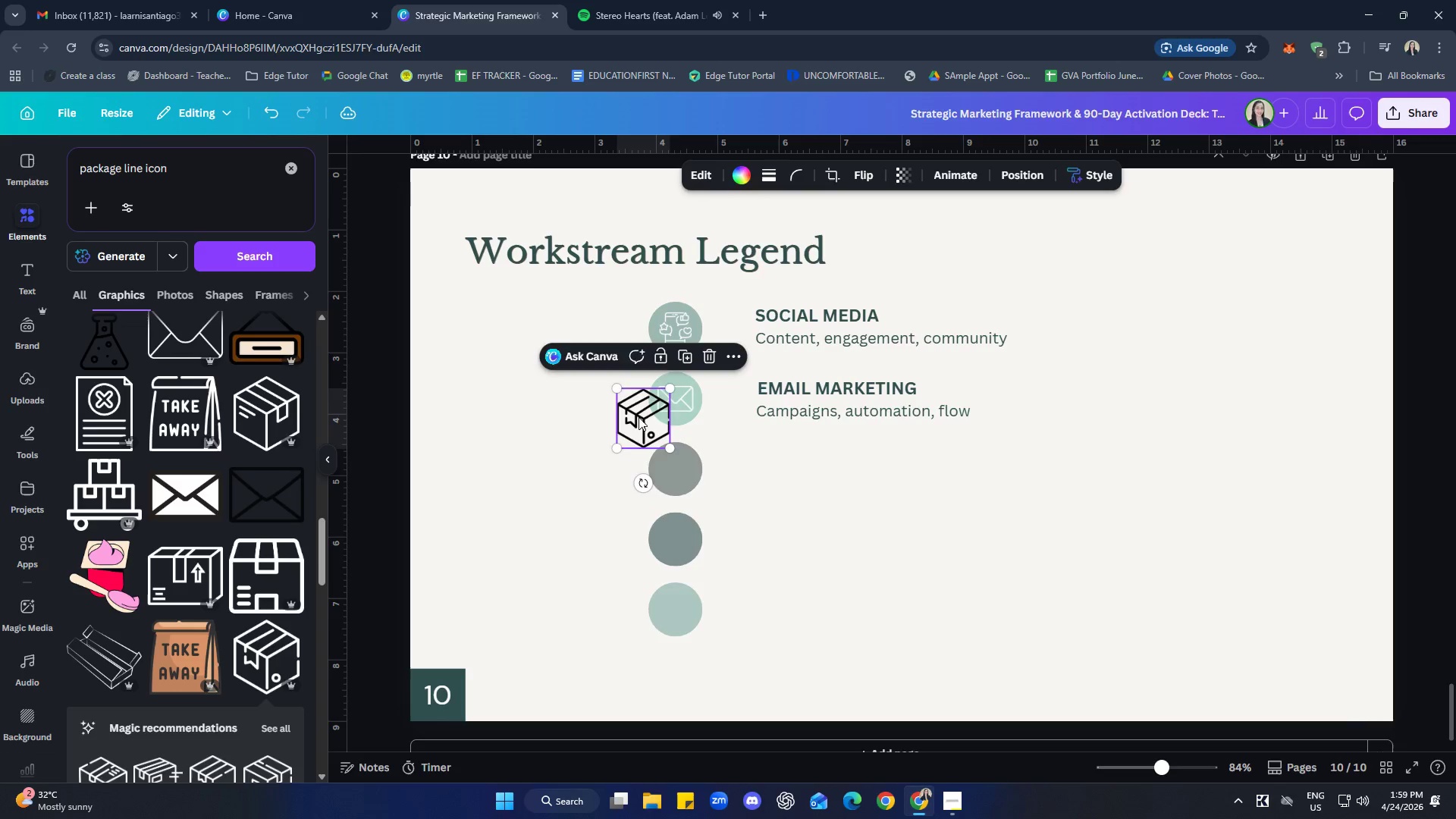 
left_click_drag(start_coordinate=[639, 417], to_coordinate=[671, 467])
 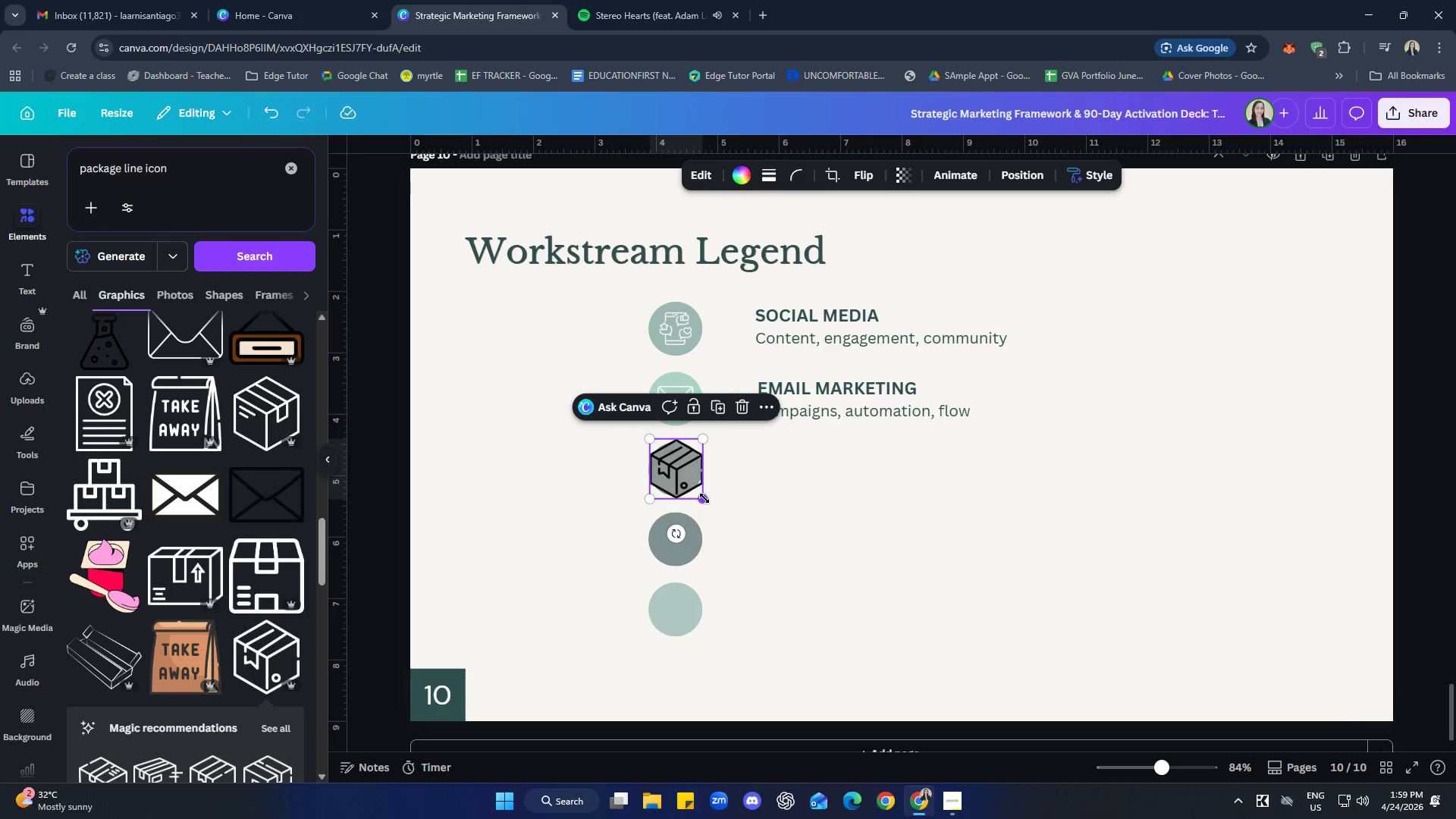 
left_click_drag(start_coordinate=[704, 498], to_coordinate=[692, 478])
 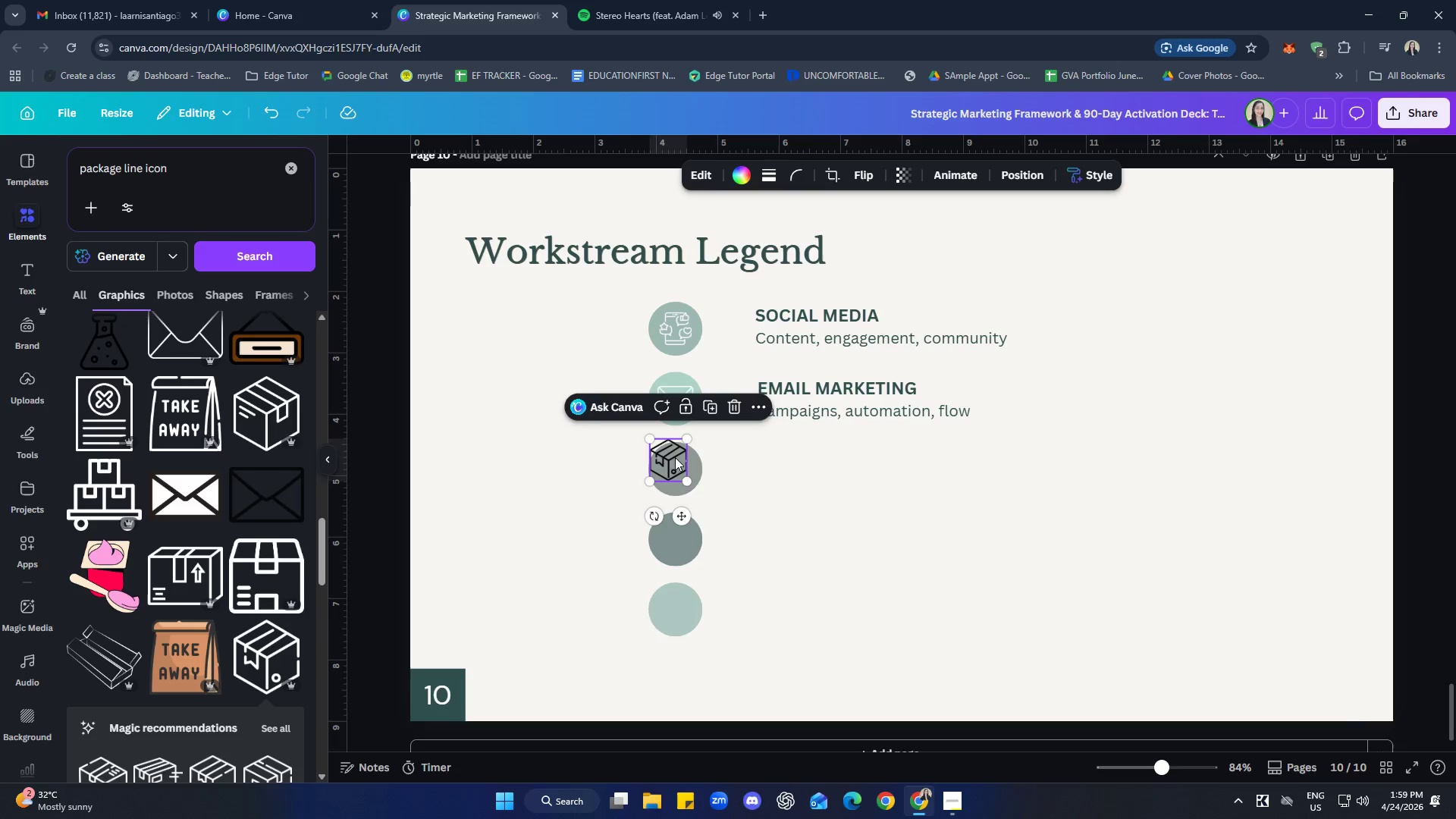 
left_click_drag(start_coordinate=[675, 458], to_coordinate=[682, 469])
 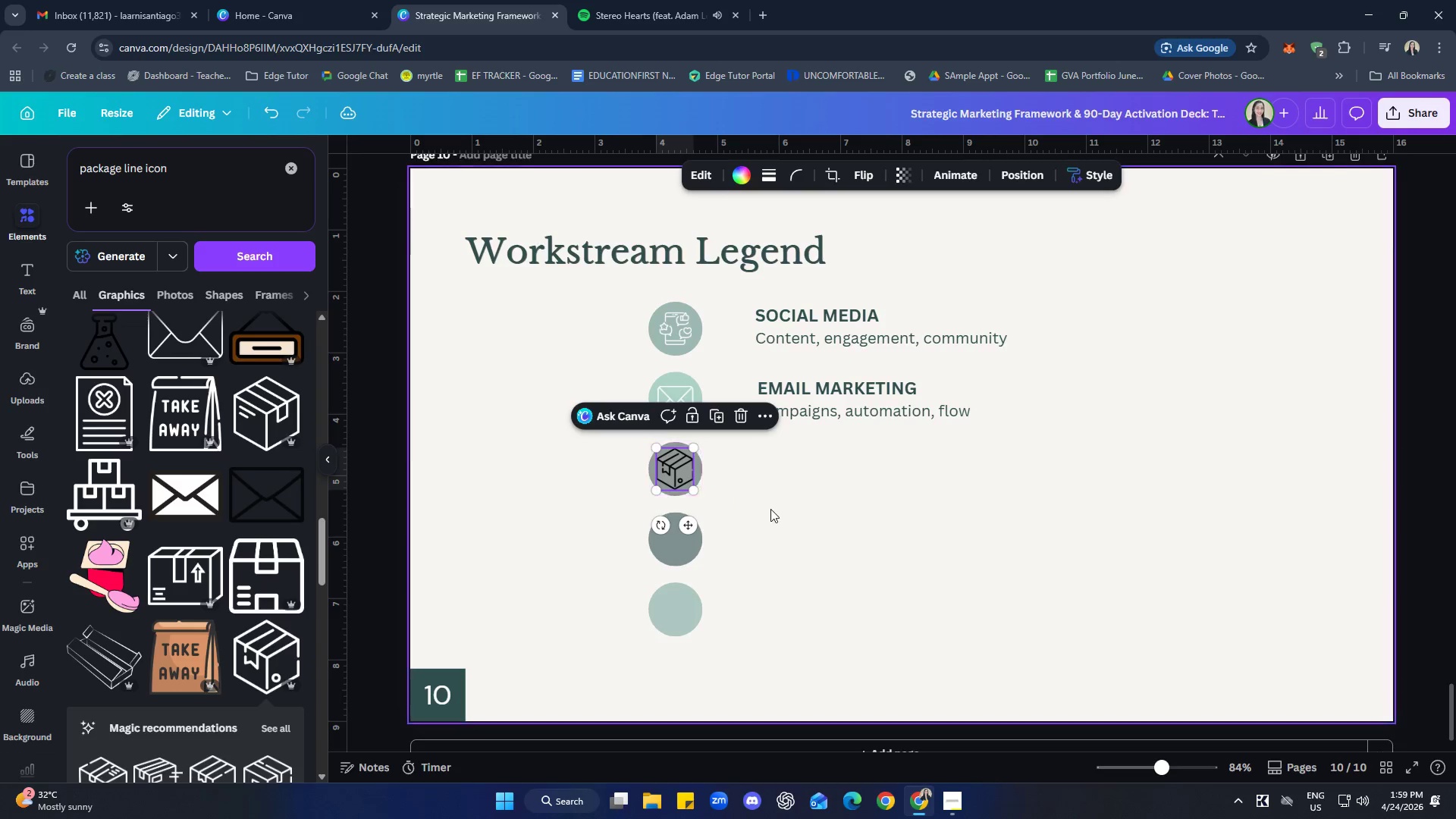 
left_click([770, 509])
 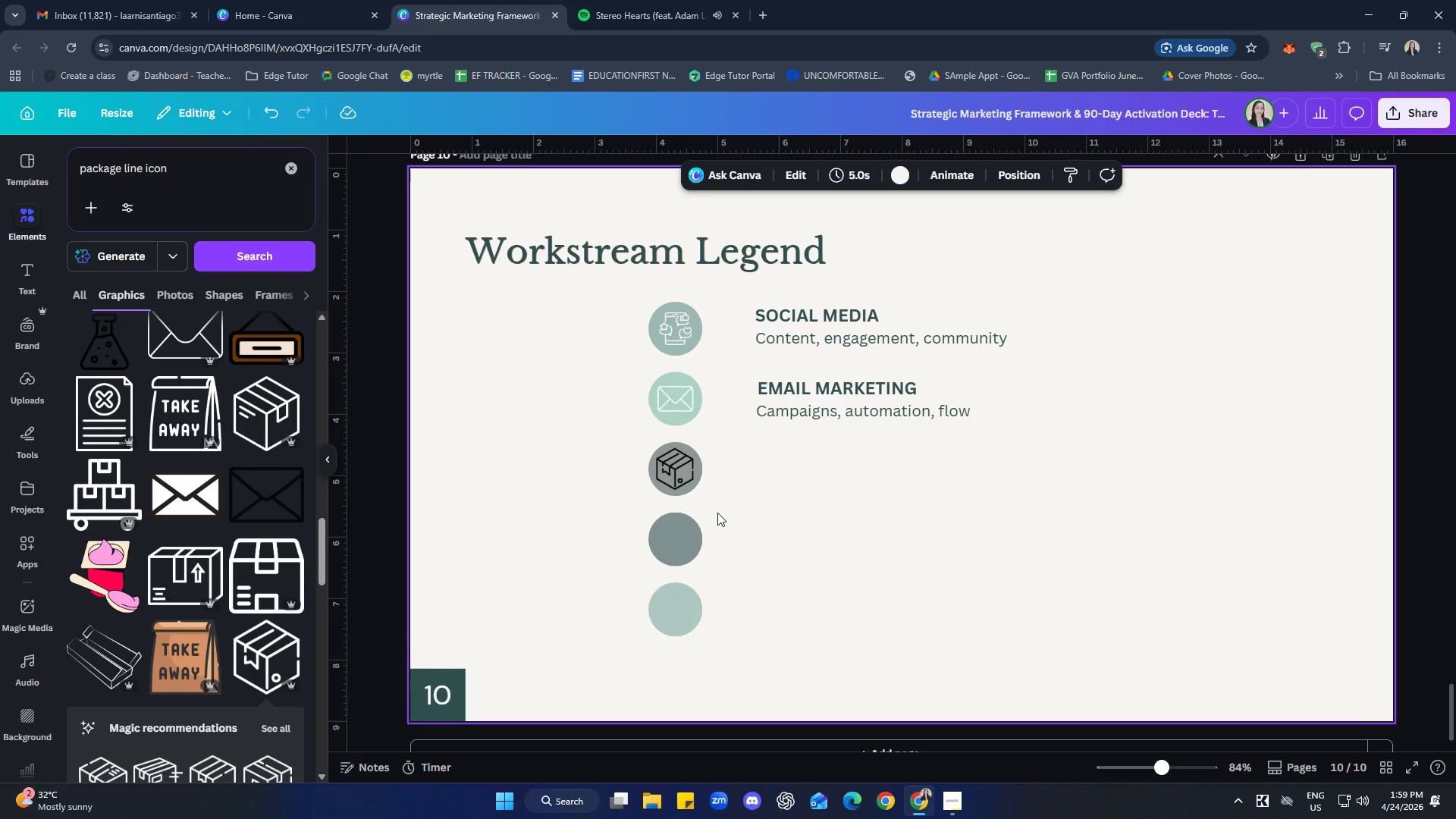 
hold_key(key=ShiftLeft, duration=0.91)
left_click([682, 472])
 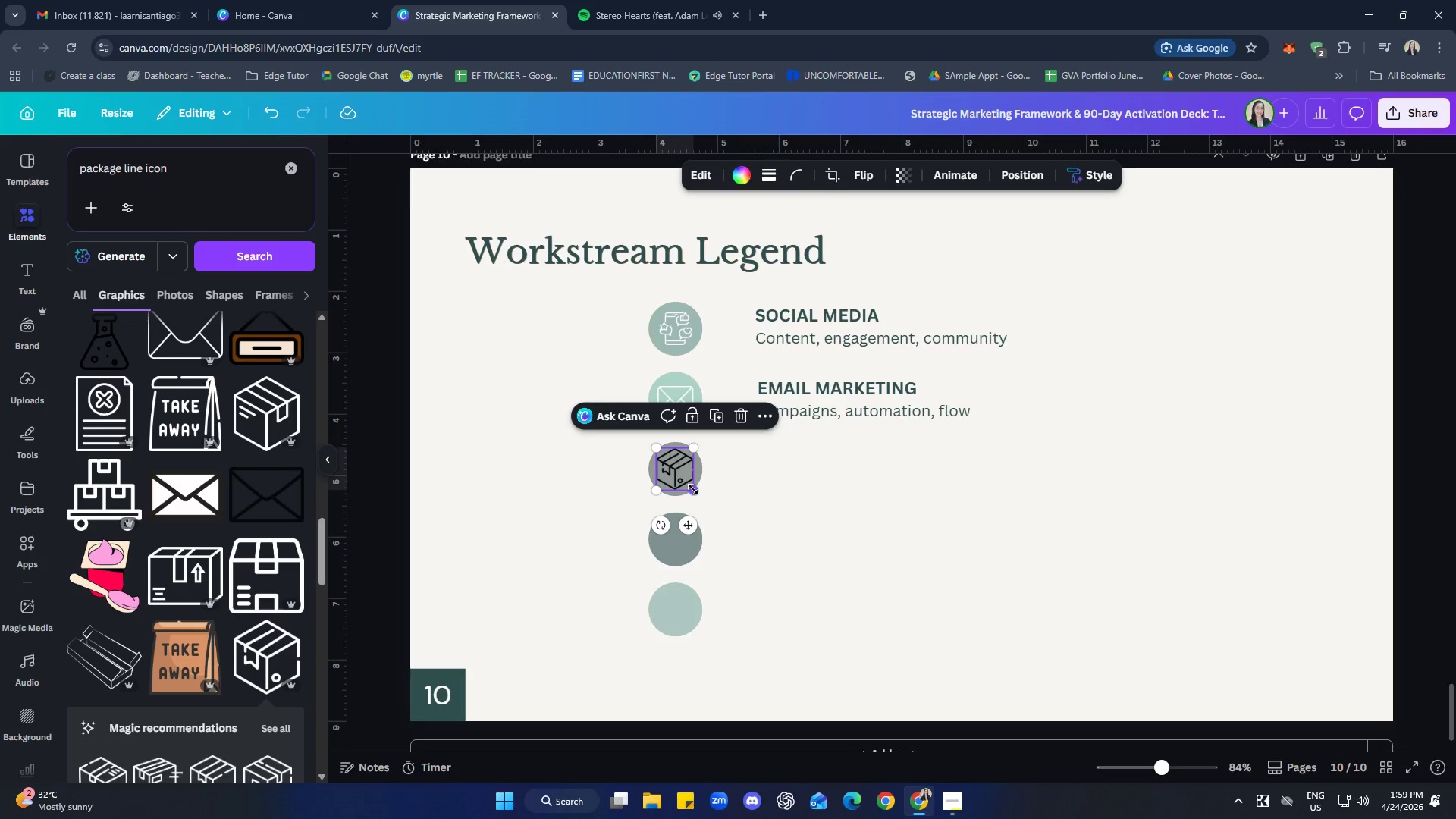 
left_click_drag(start_coordinate=[695, 489], to_coordinate=[692, 481])
 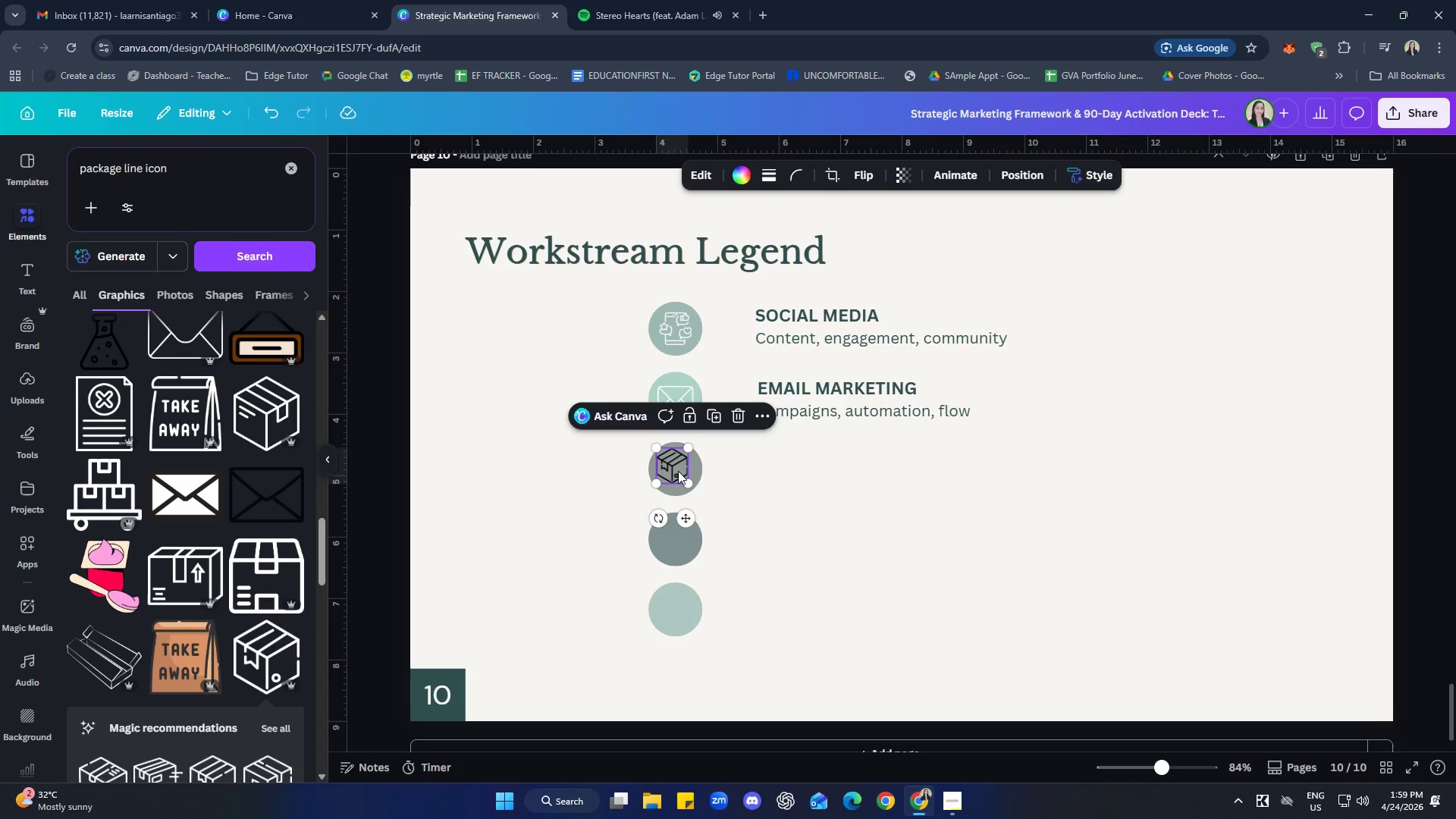 
hold_key(key=ShiftLeft, duration=0.89)
left_click([678, 471])
 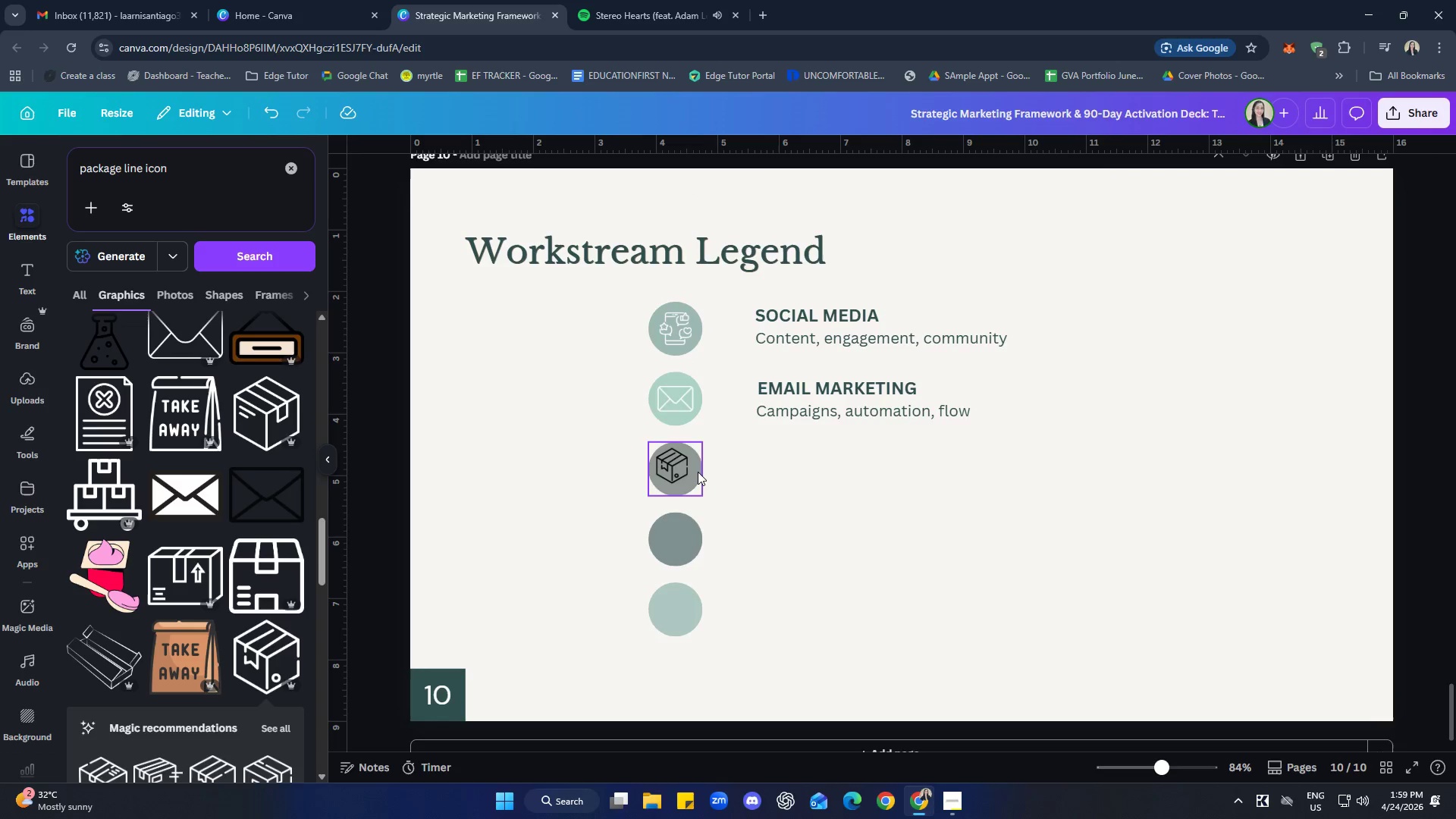 
left_click([698, 471])
 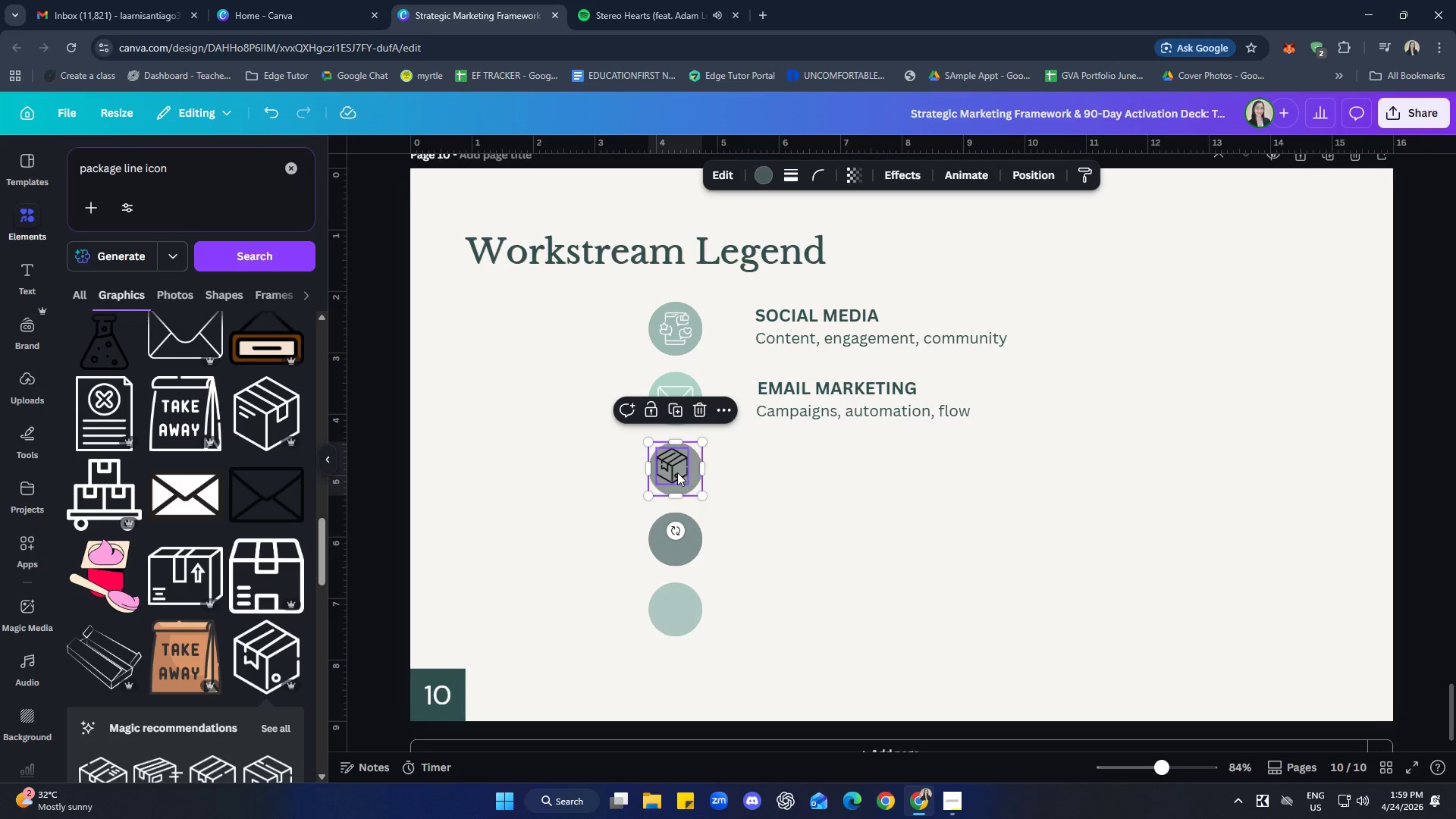 
hold_key(key=ShiftLeft, duration=0.42)
left_click([675, 472])
 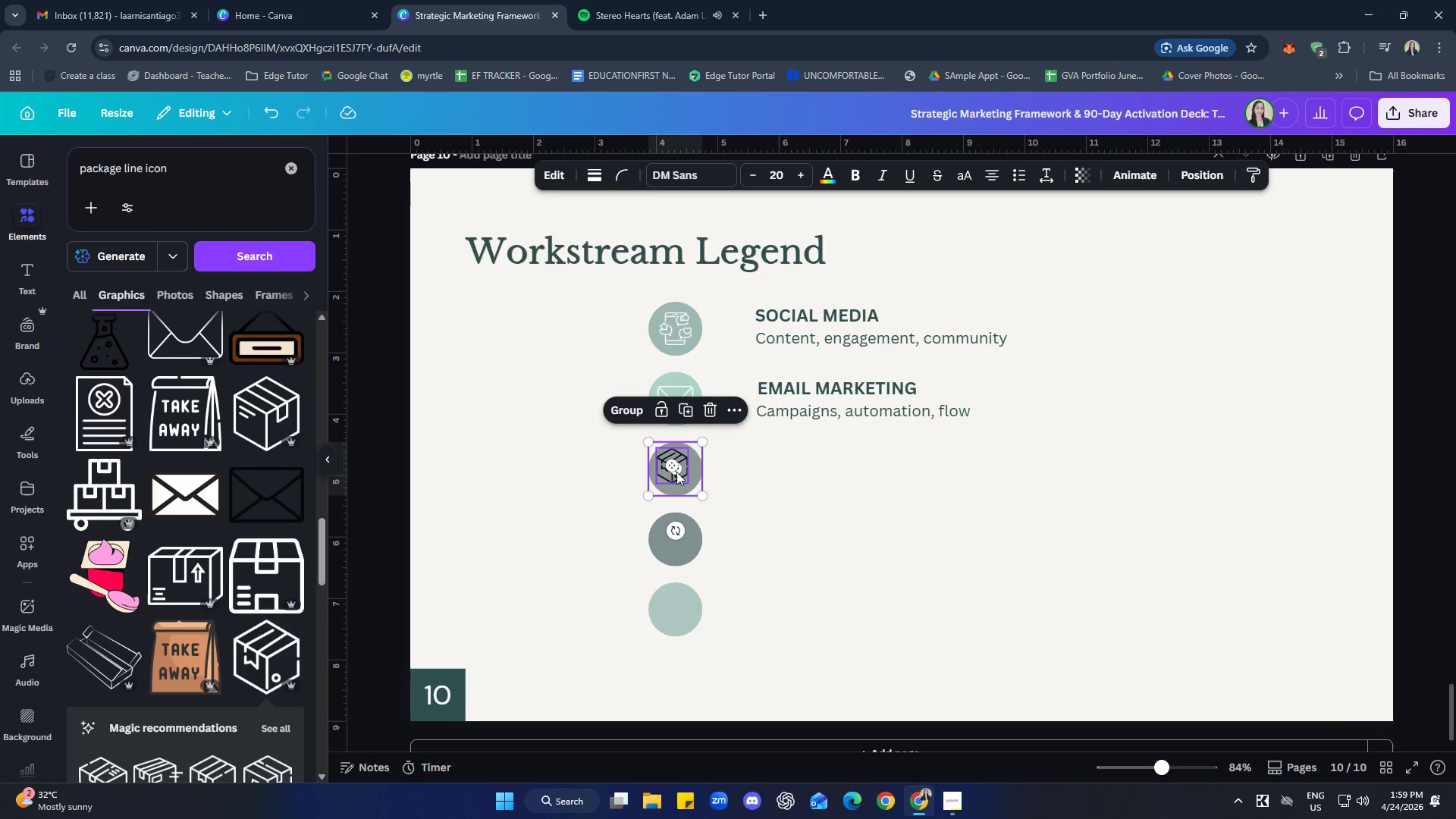 
right_click([678, 471])
 